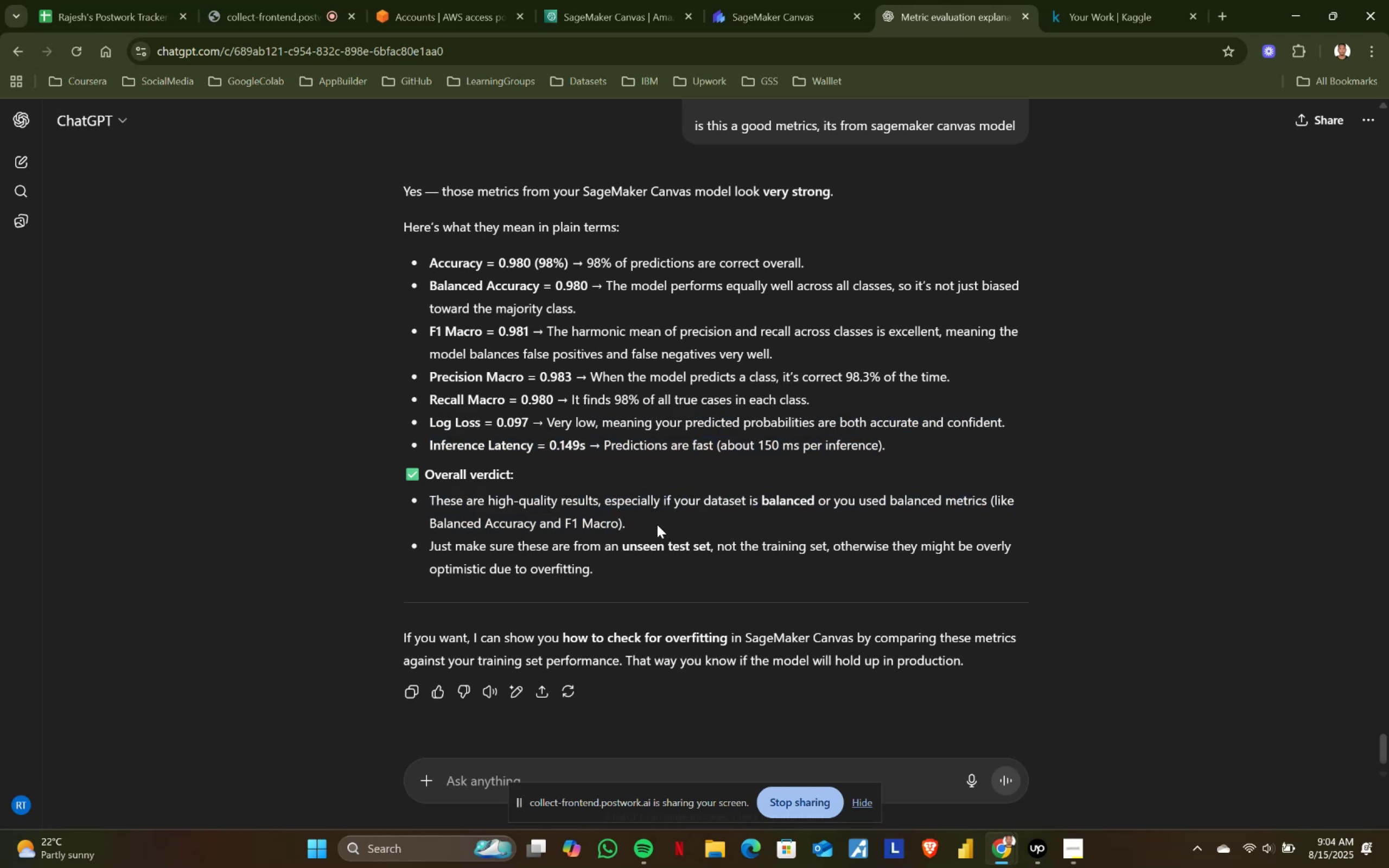 
scroll: coordinate [659, 524], scroll_direction: down, amount: 1.0
 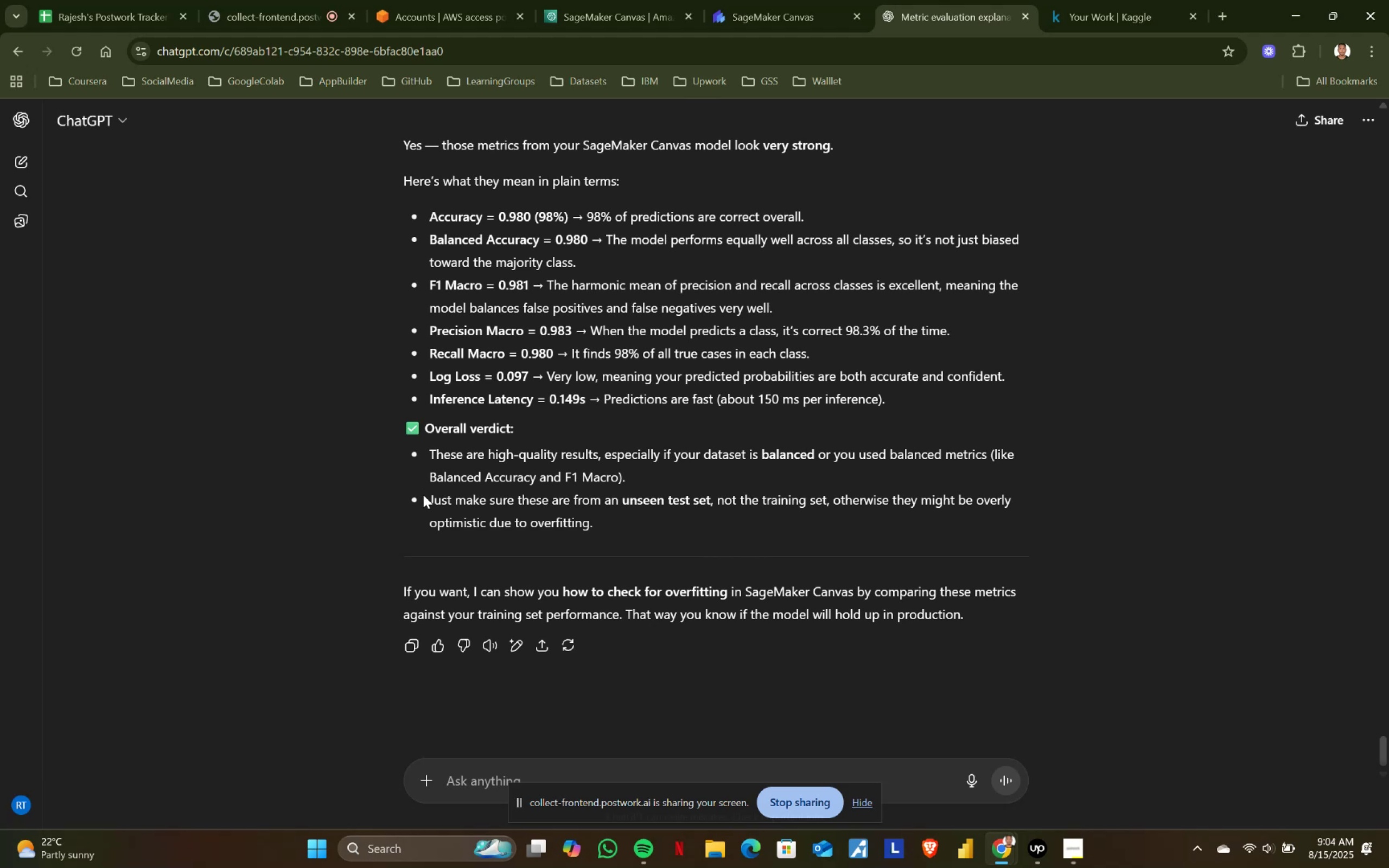 
left_click_drag(start_coordinate=[531, 511], to_coordinate=[600, 518])
 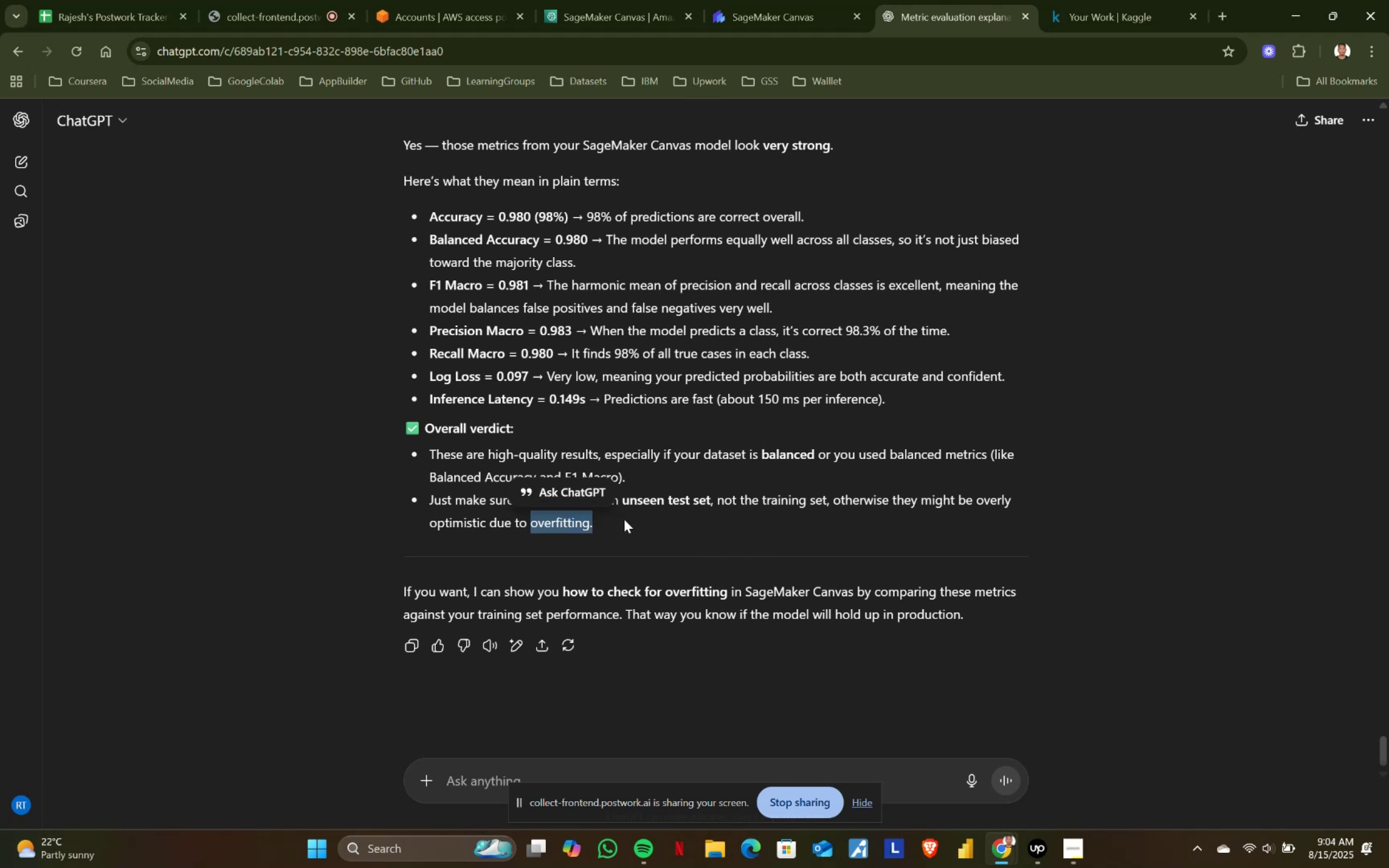 
double_click([624, 519])
 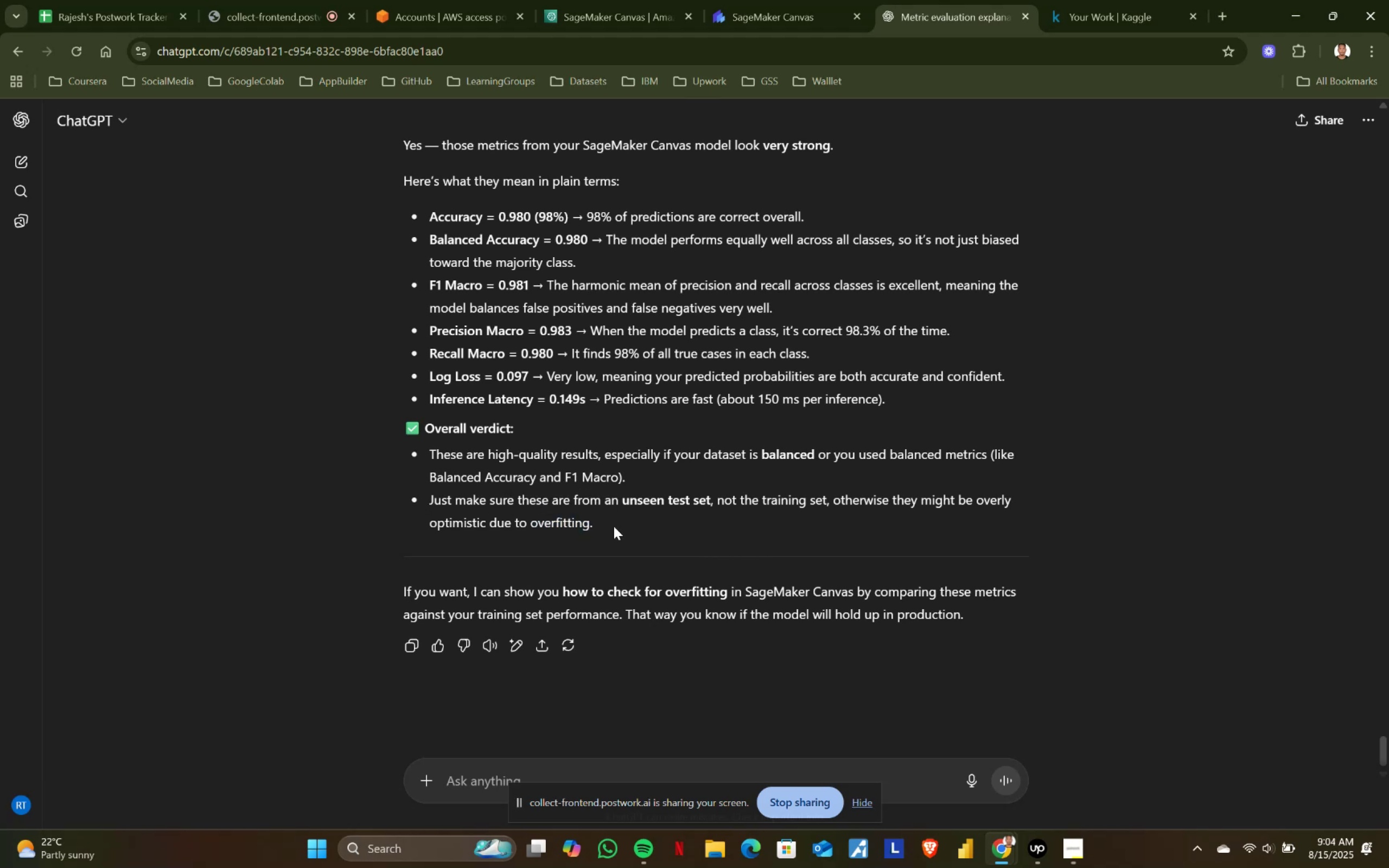 
left_click_drag(start_coordinate=[610, 525], to_coordinate=[432, 505])
 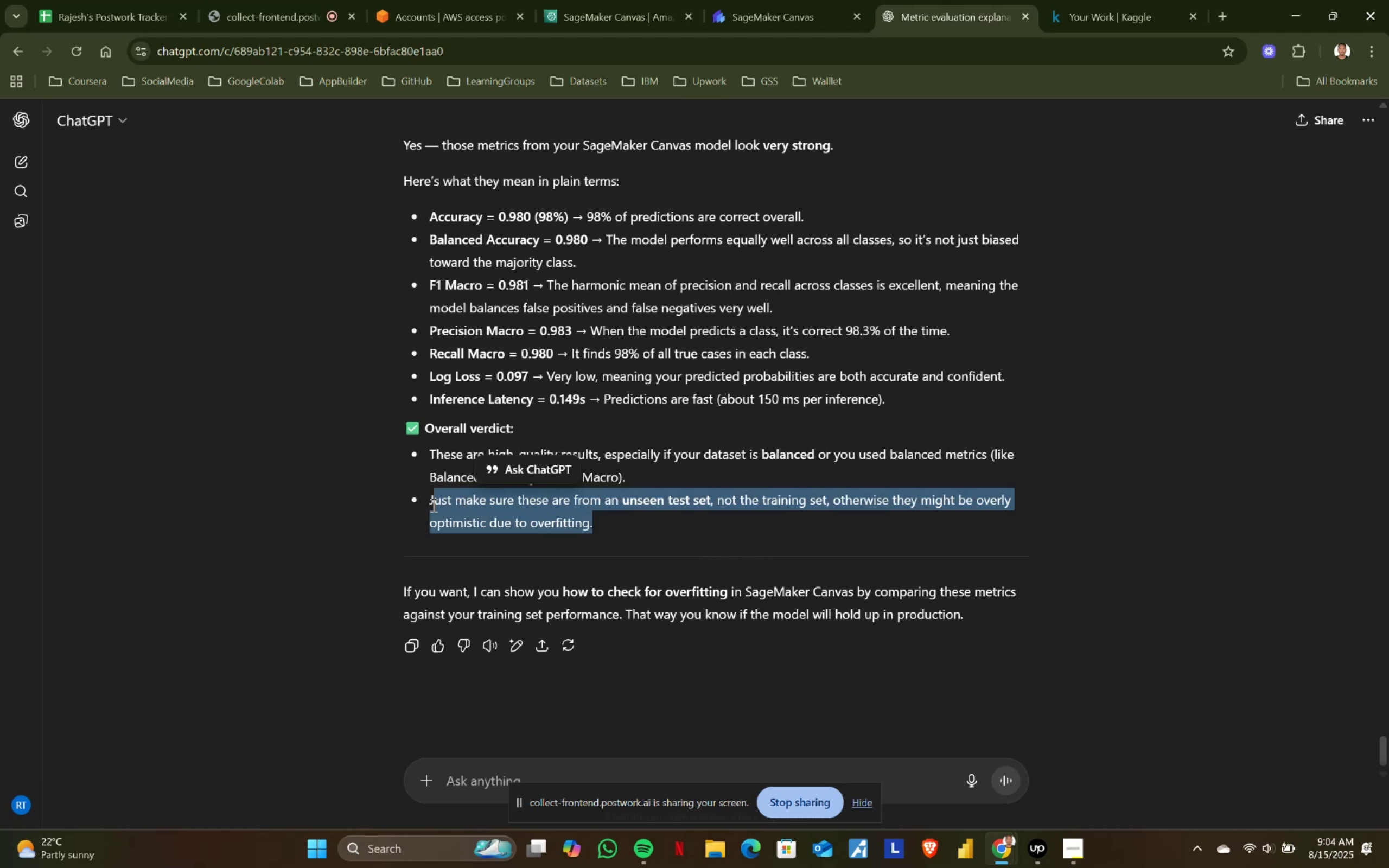 
left_click([432, 505])
 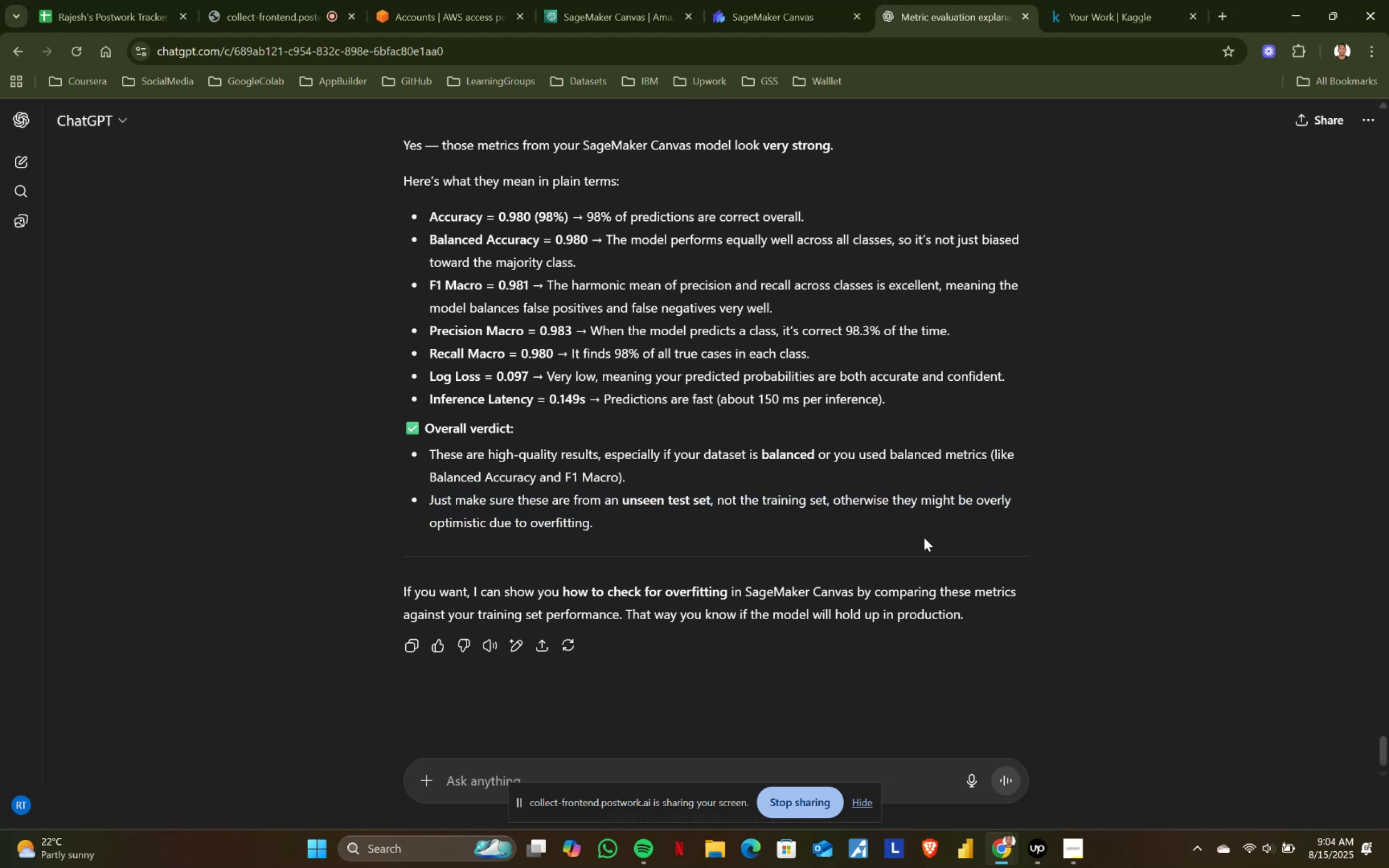 
scroll: coordinate [958, 523], scroll_direction: down, amount: 1.0
 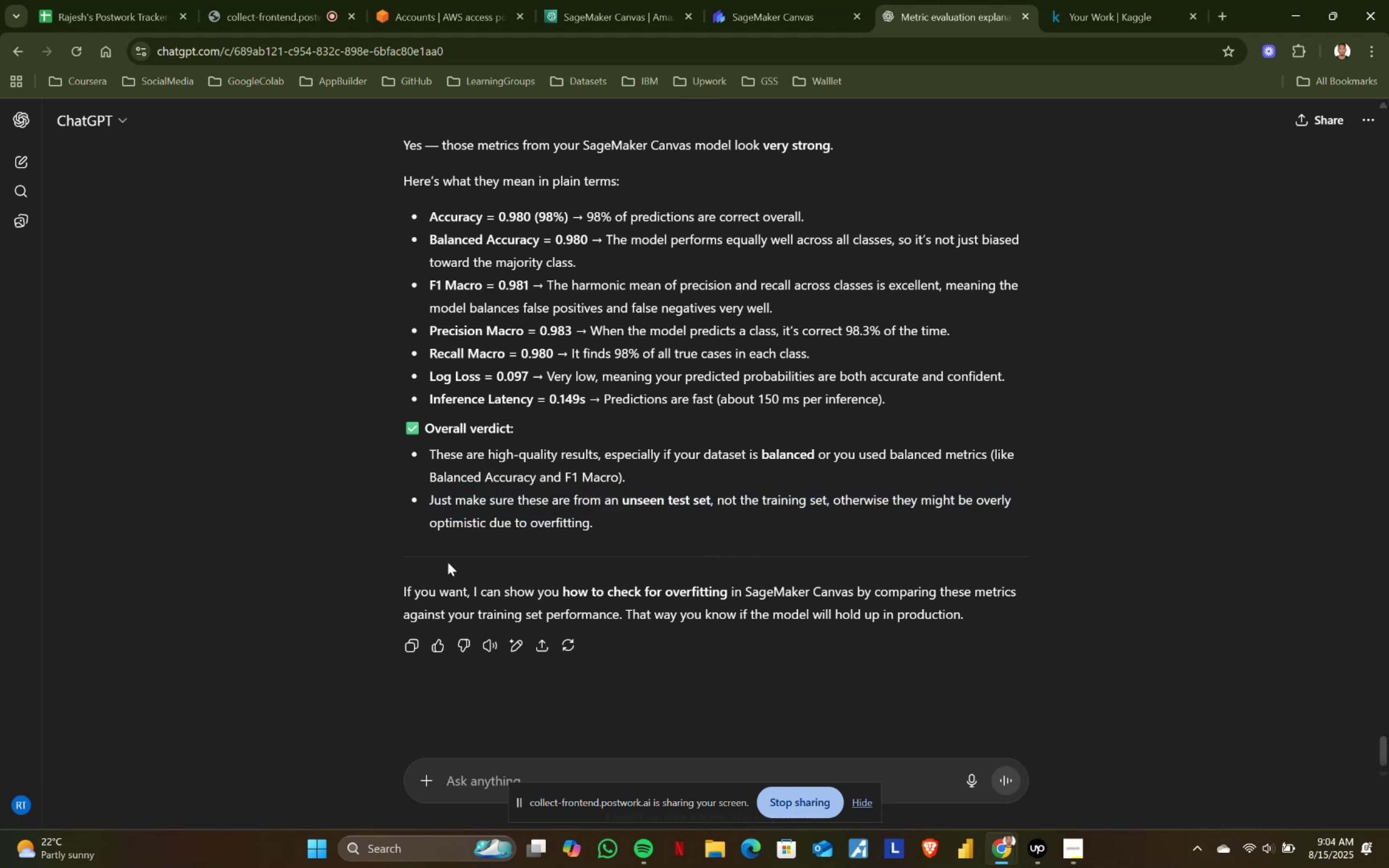 
left_click_drag(start_coordinate=[384, 583], to_coordinate=[985, 606])
 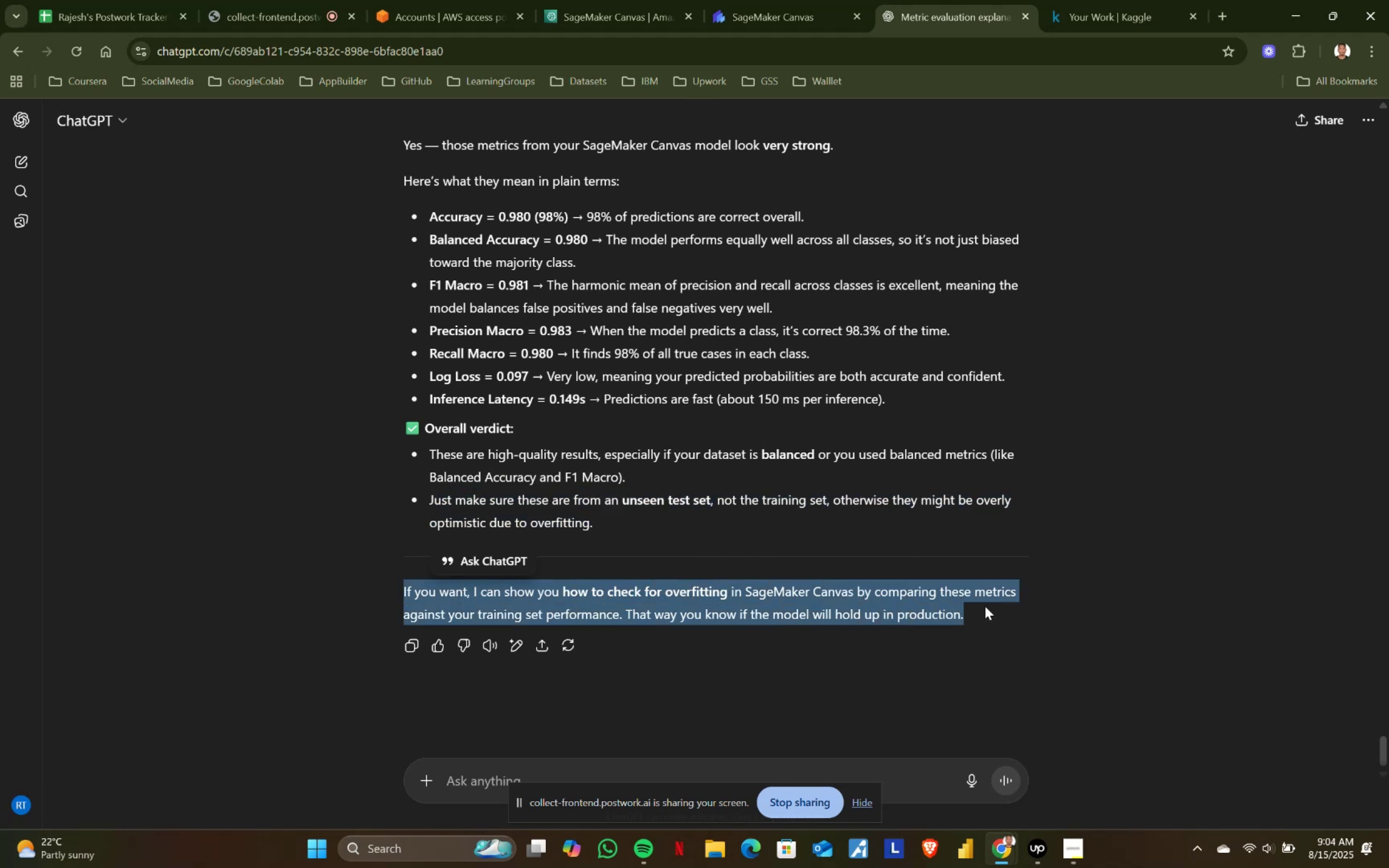 
left_click([985, 606])
 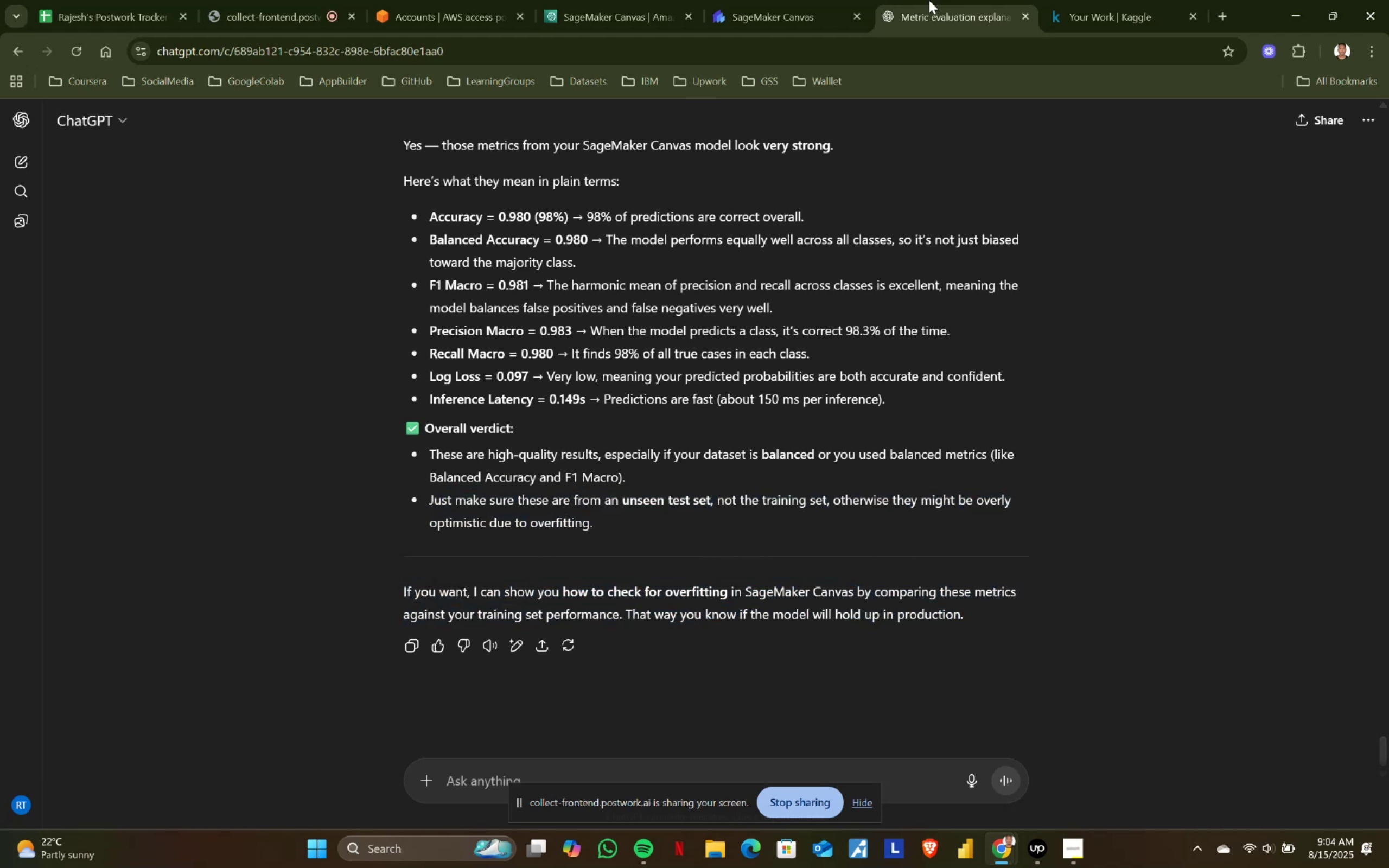 
left_click([773, 0])
 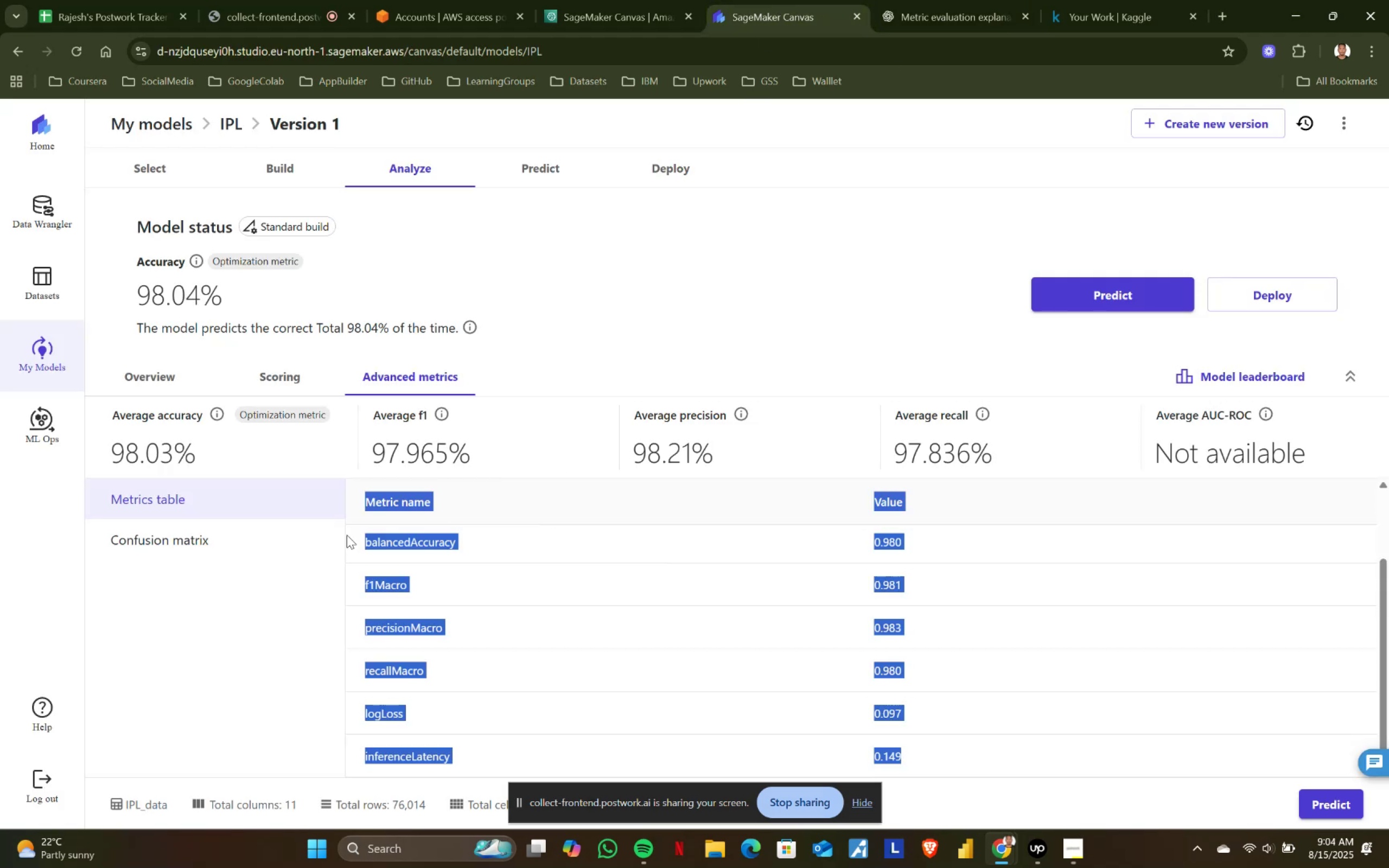 
left_click([289, 606])
 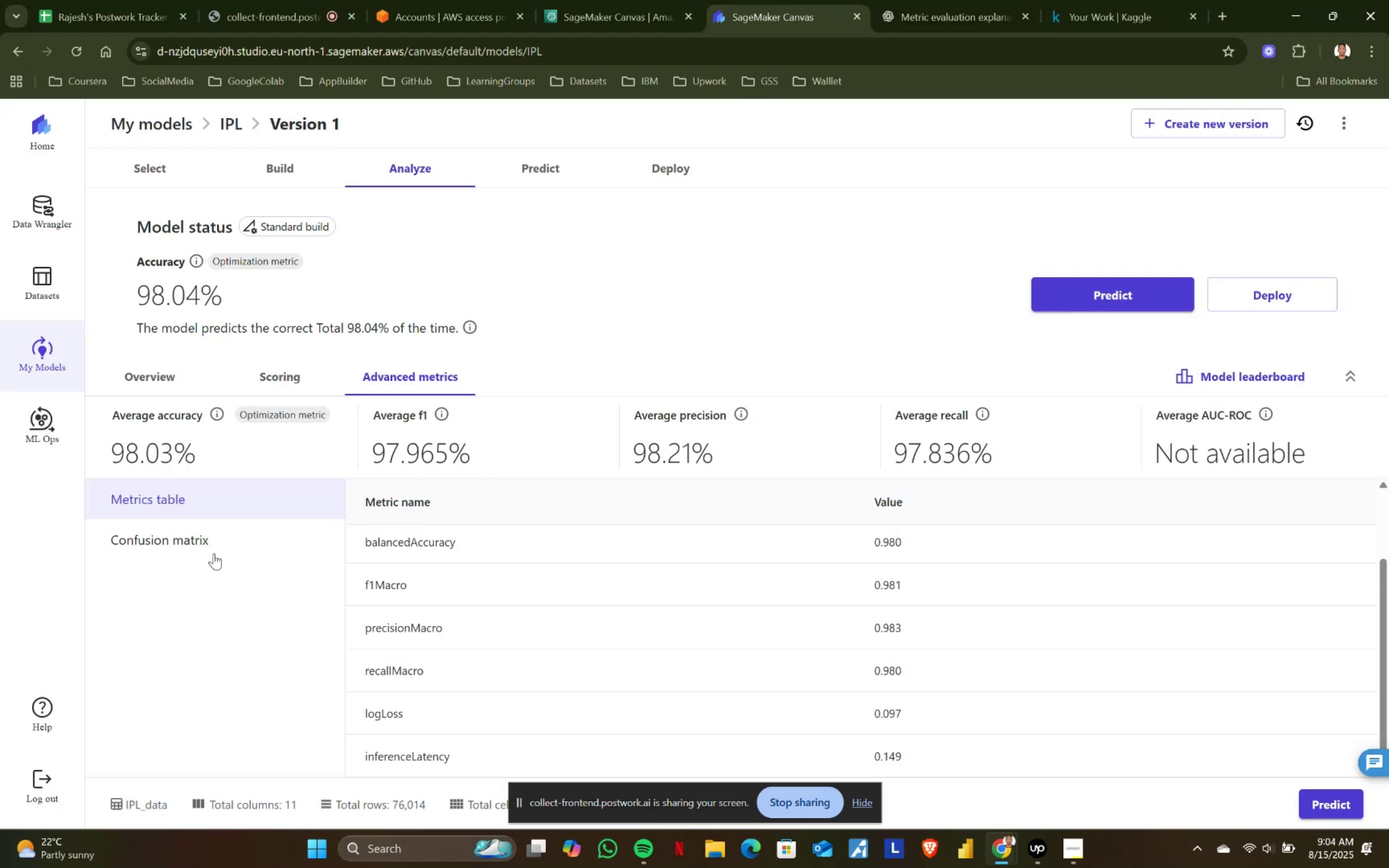 
left_click([208, 546])
 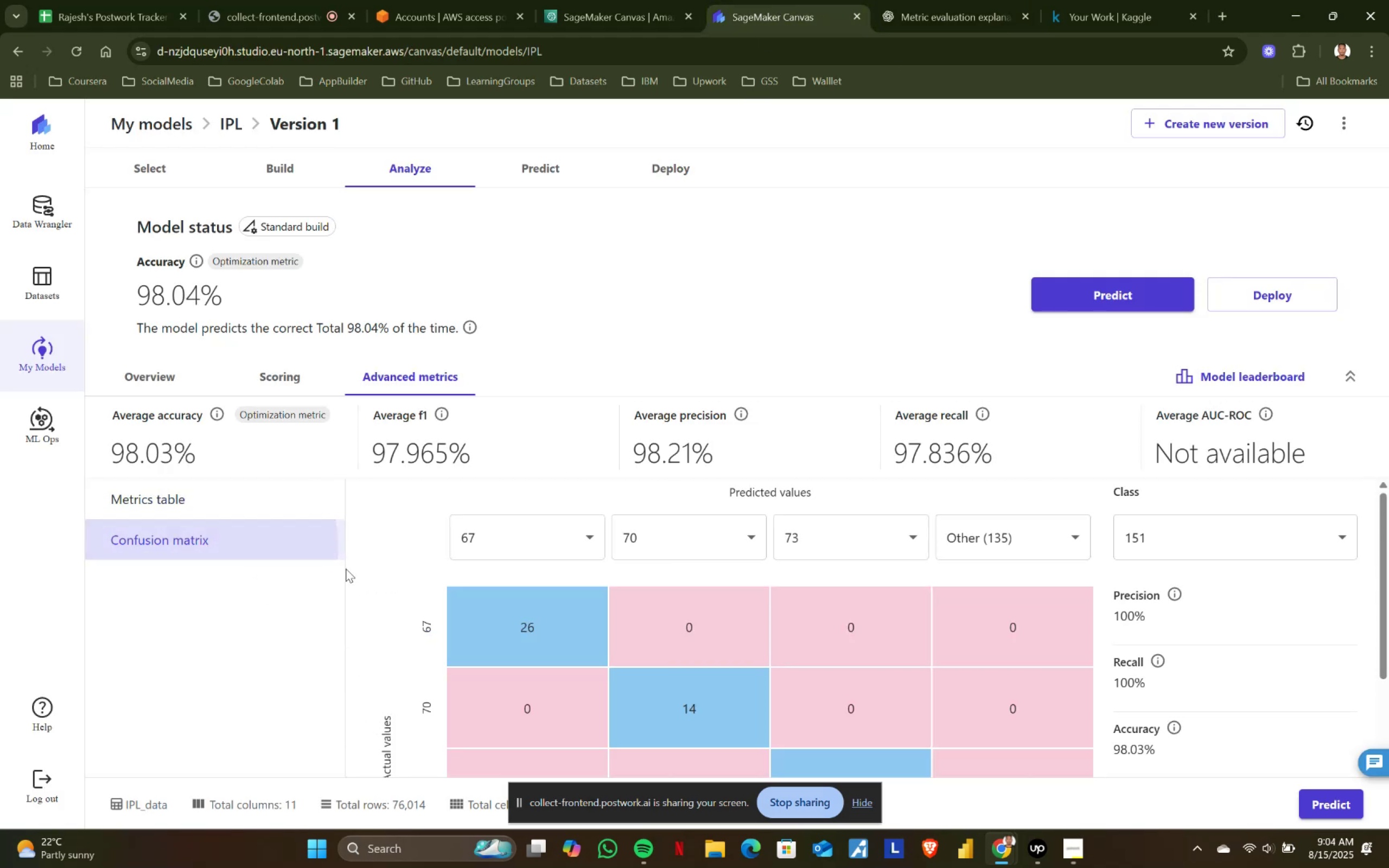 
scroll: coordinate [626, 584], scroll_direction: down, amount: 1.0
 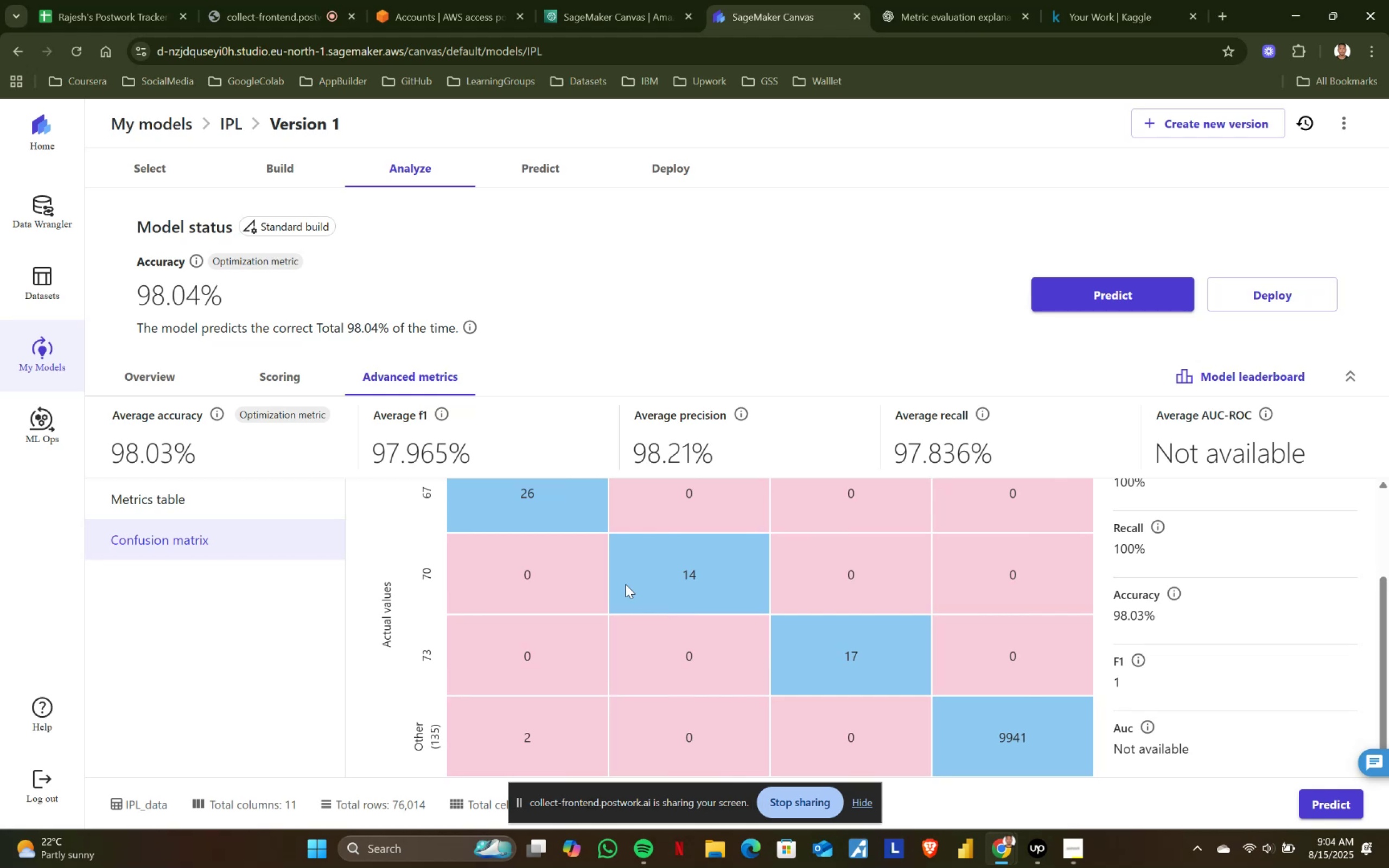 
scroll: coordinate [626, 584], scroll_direction: up, amount: 2.0
 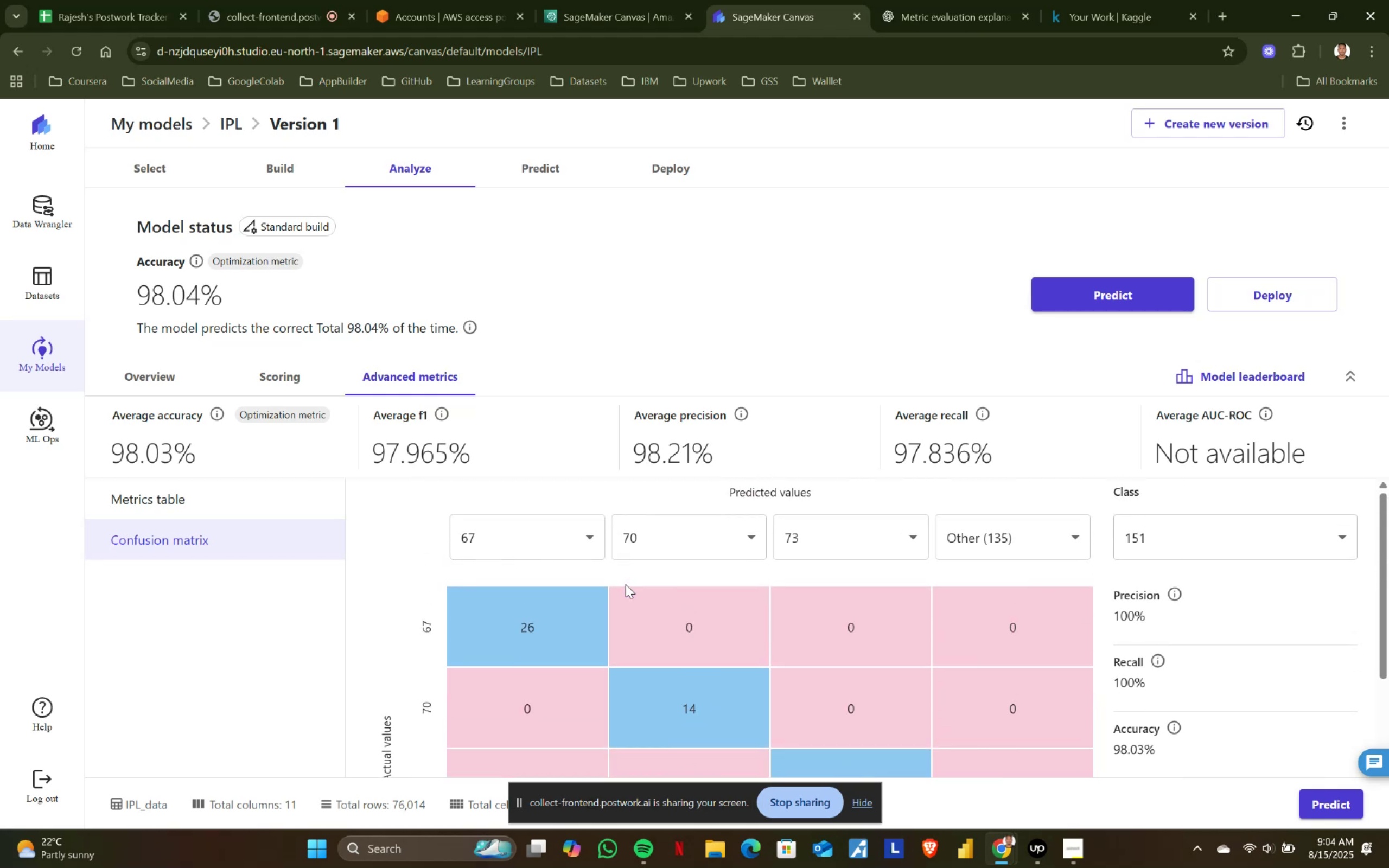 
scroll: coordinate [626, 584], scroll_direction: down, amount: 1.0
 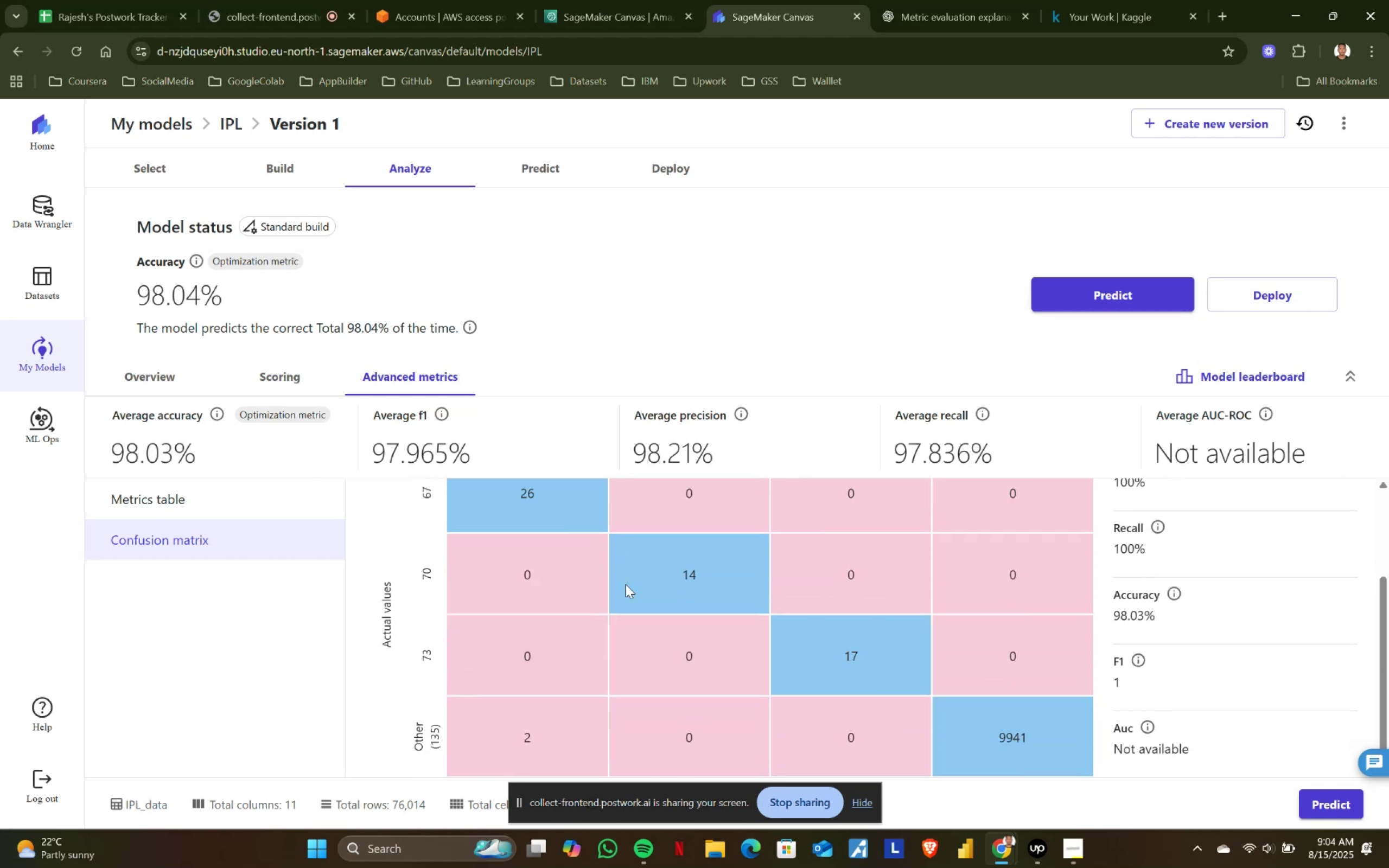 
scroll: coordinate [626, 584], scroll_direction: up, amount: 3.0
 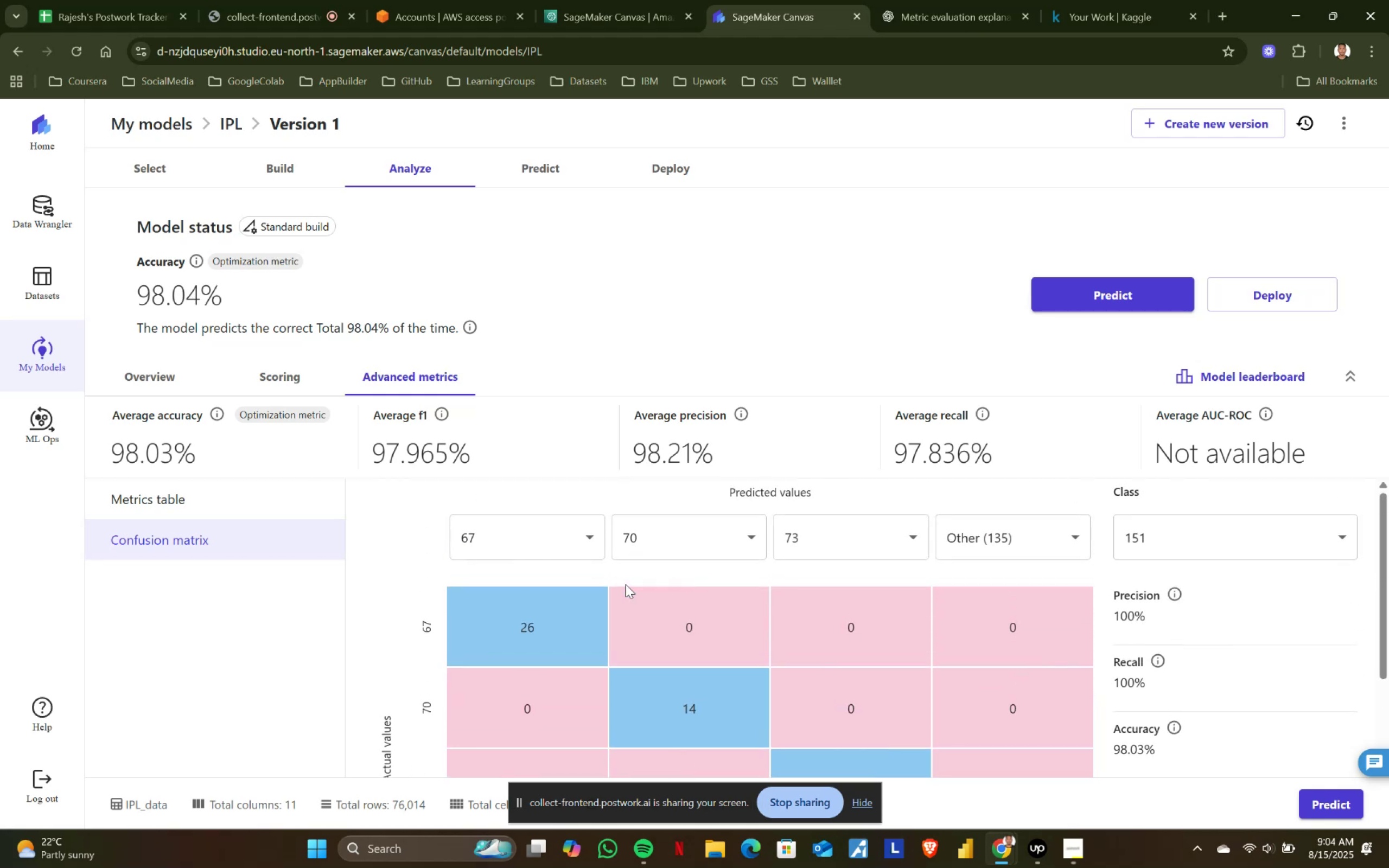 
scroll: coordinate [626, 584], scroll_direction: none, amount: 0.0
 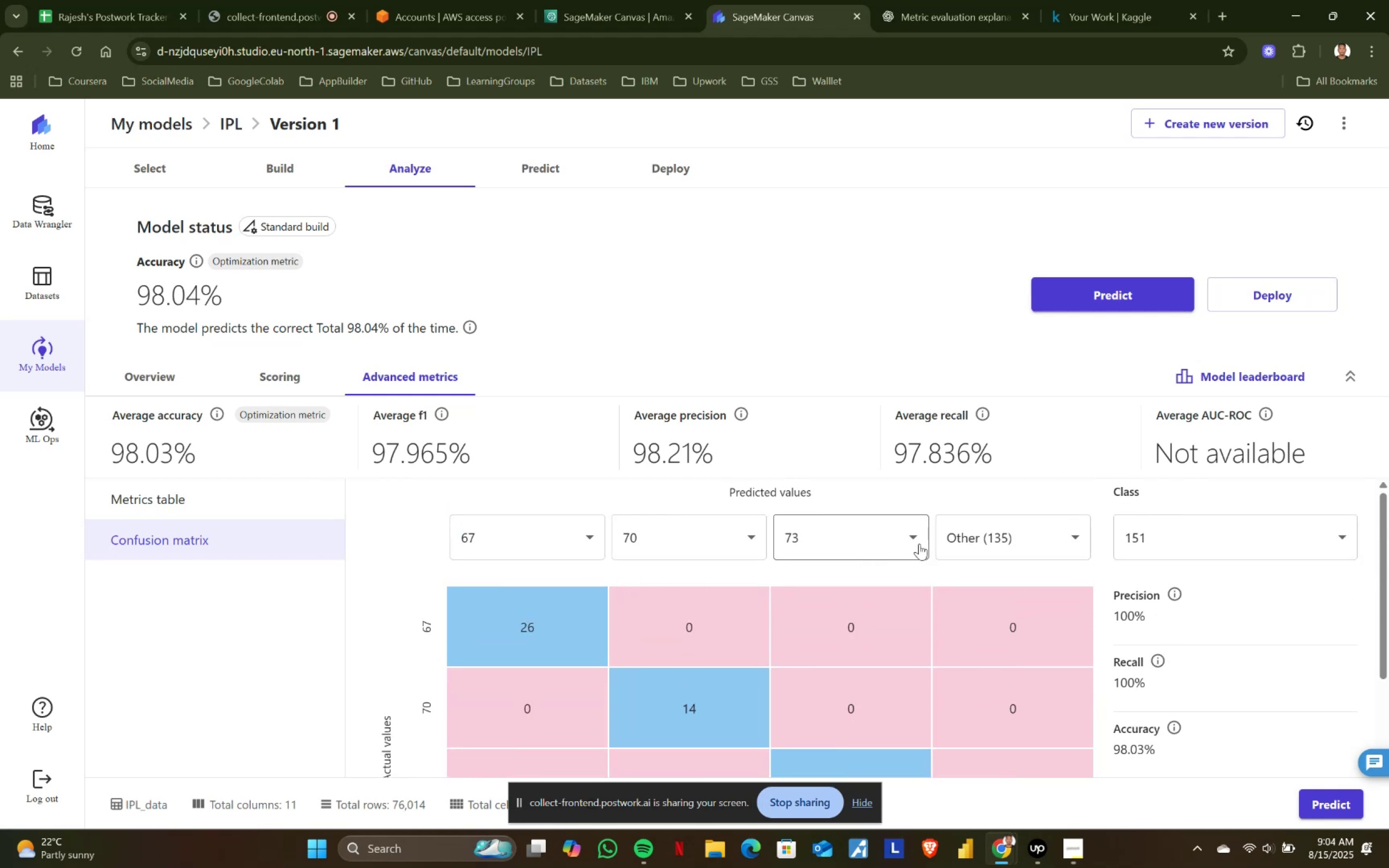 
left_click([911, 540])
 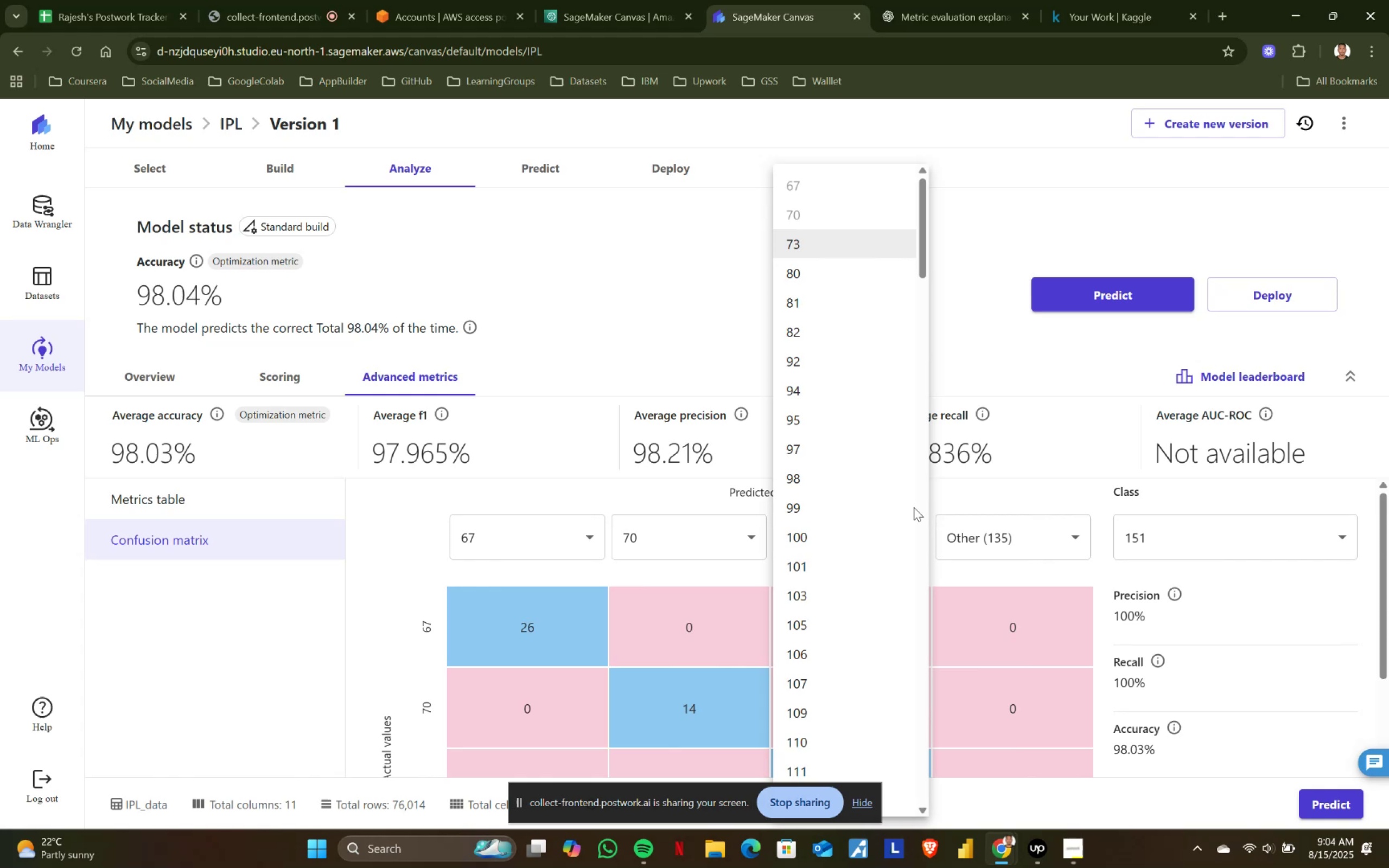 
left_click([836, 477])
 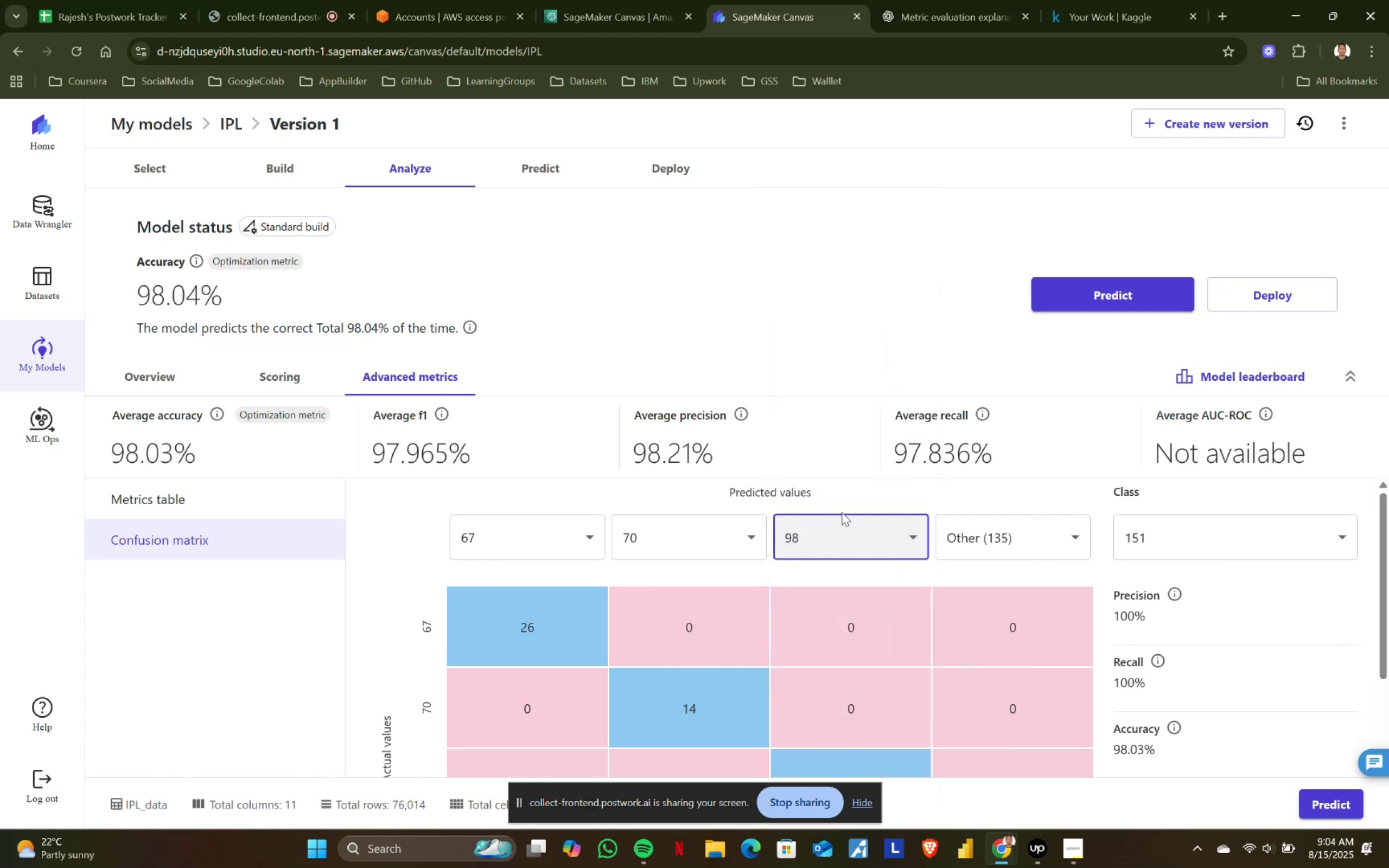 
scroll: coordinate [862, 631], scroll_direction: none, amount: 0.0
 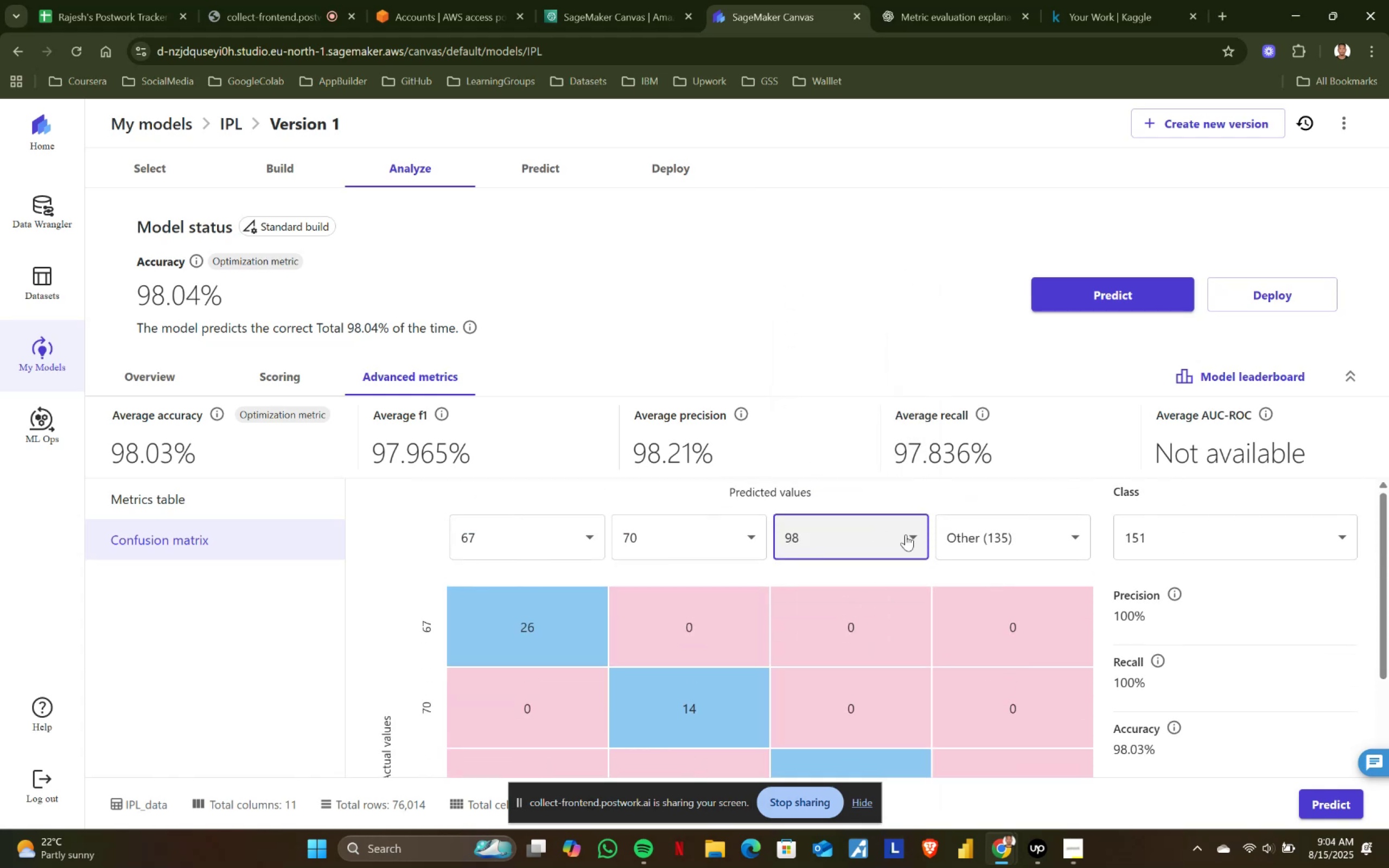 
left_click([907, 528])
 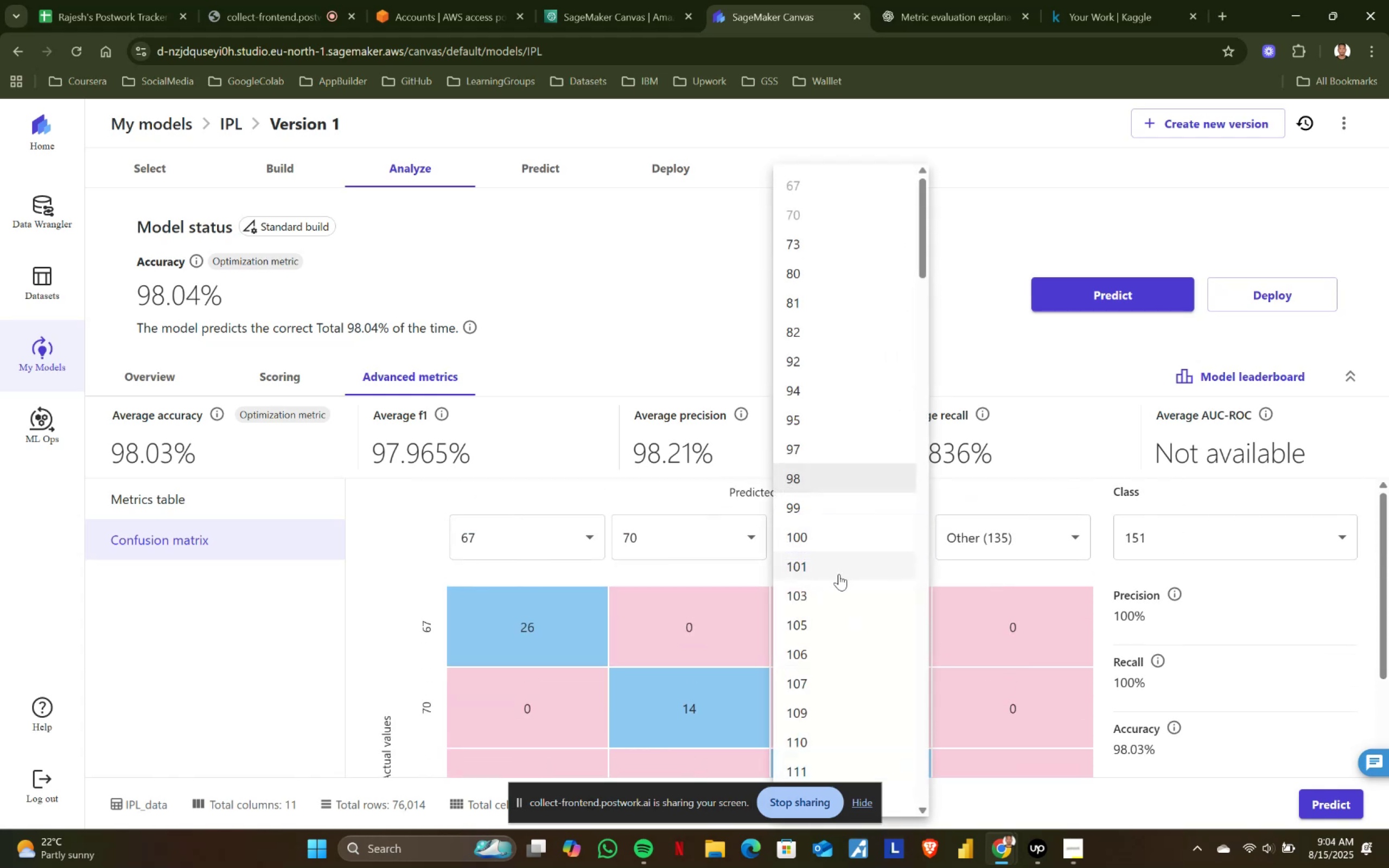 
left_click([836, 581])
 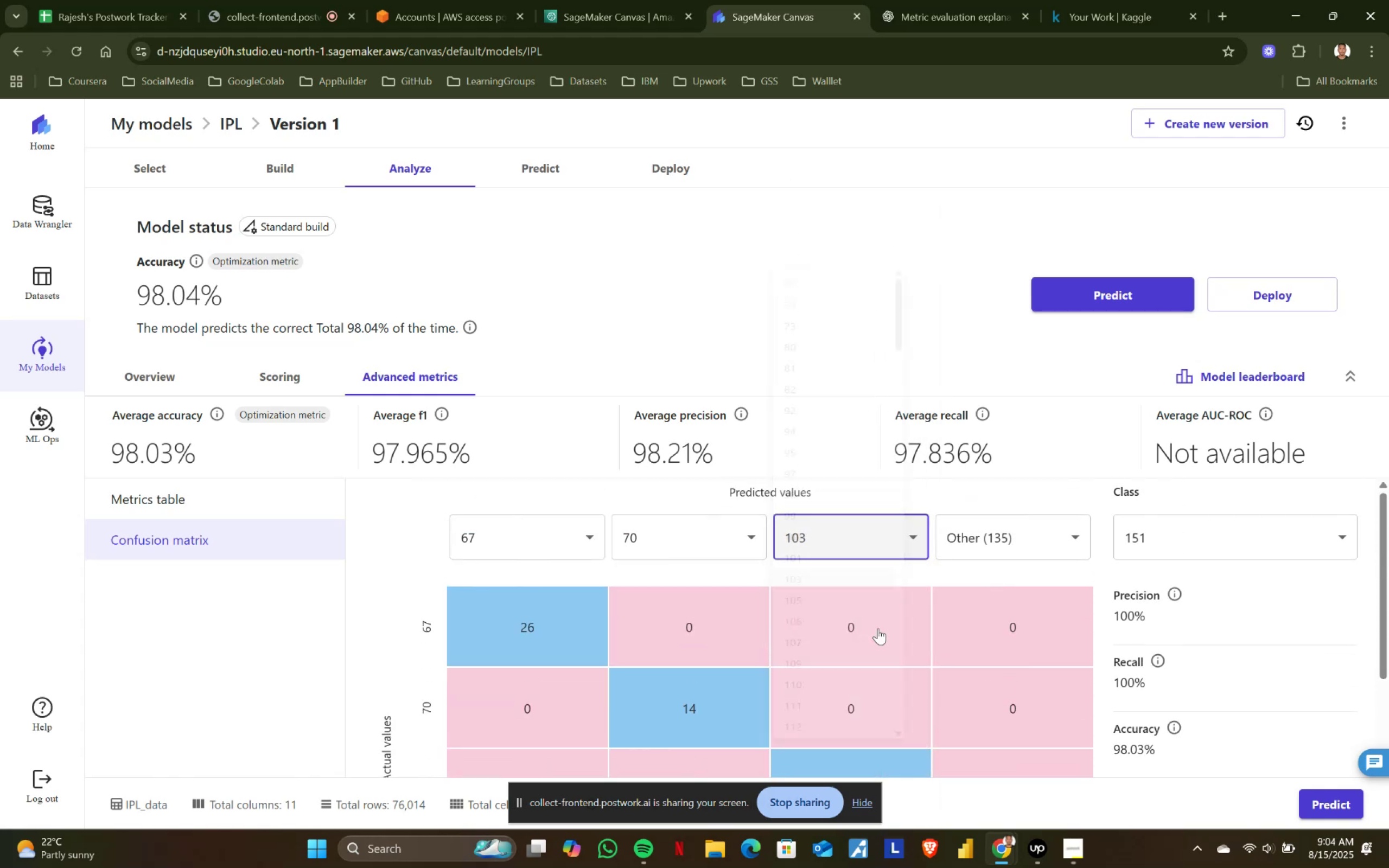 
scroll: coordinate [897, 641], scroll_direction: none, amount: 0.0
 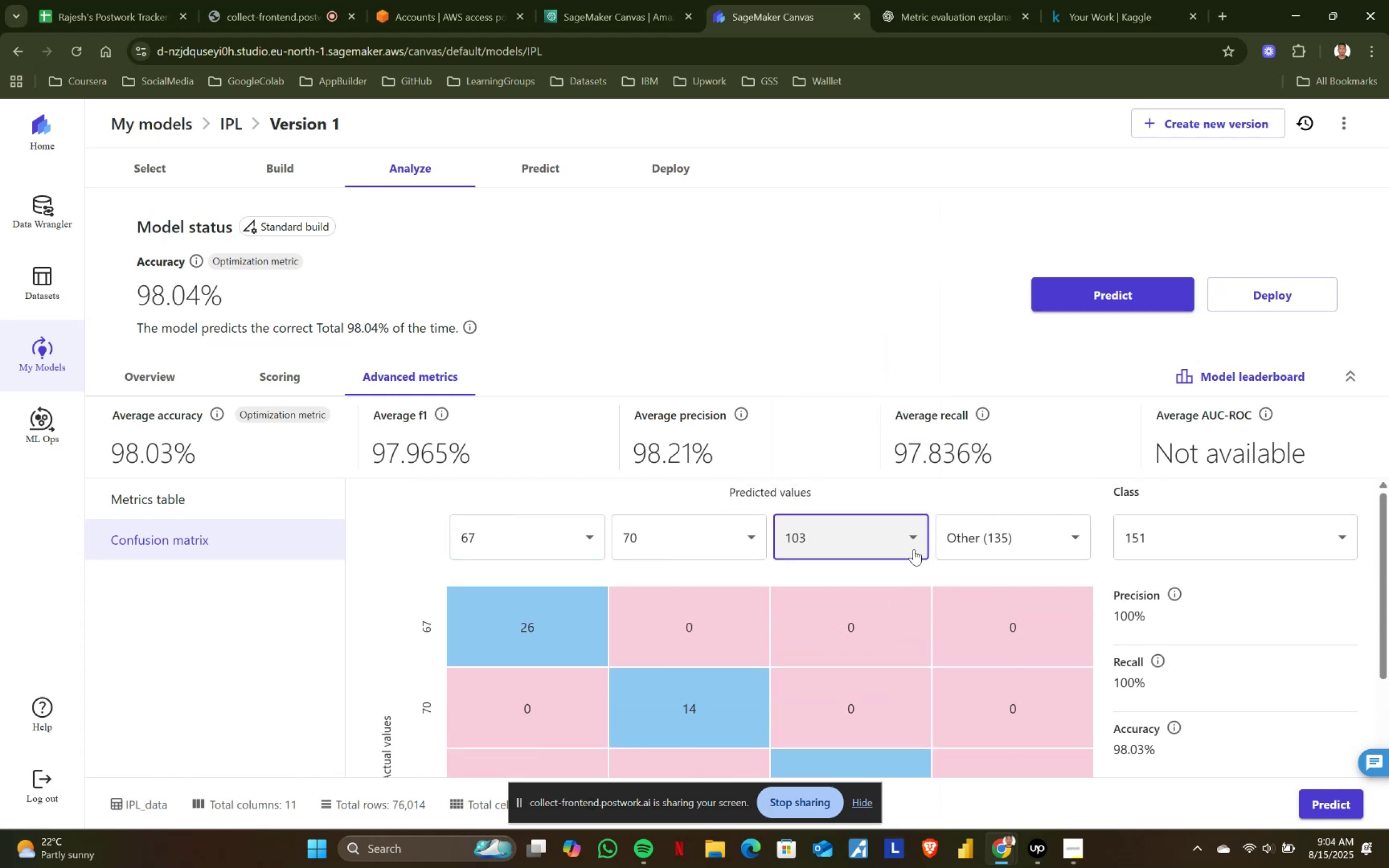 
left_click([914, 544])
 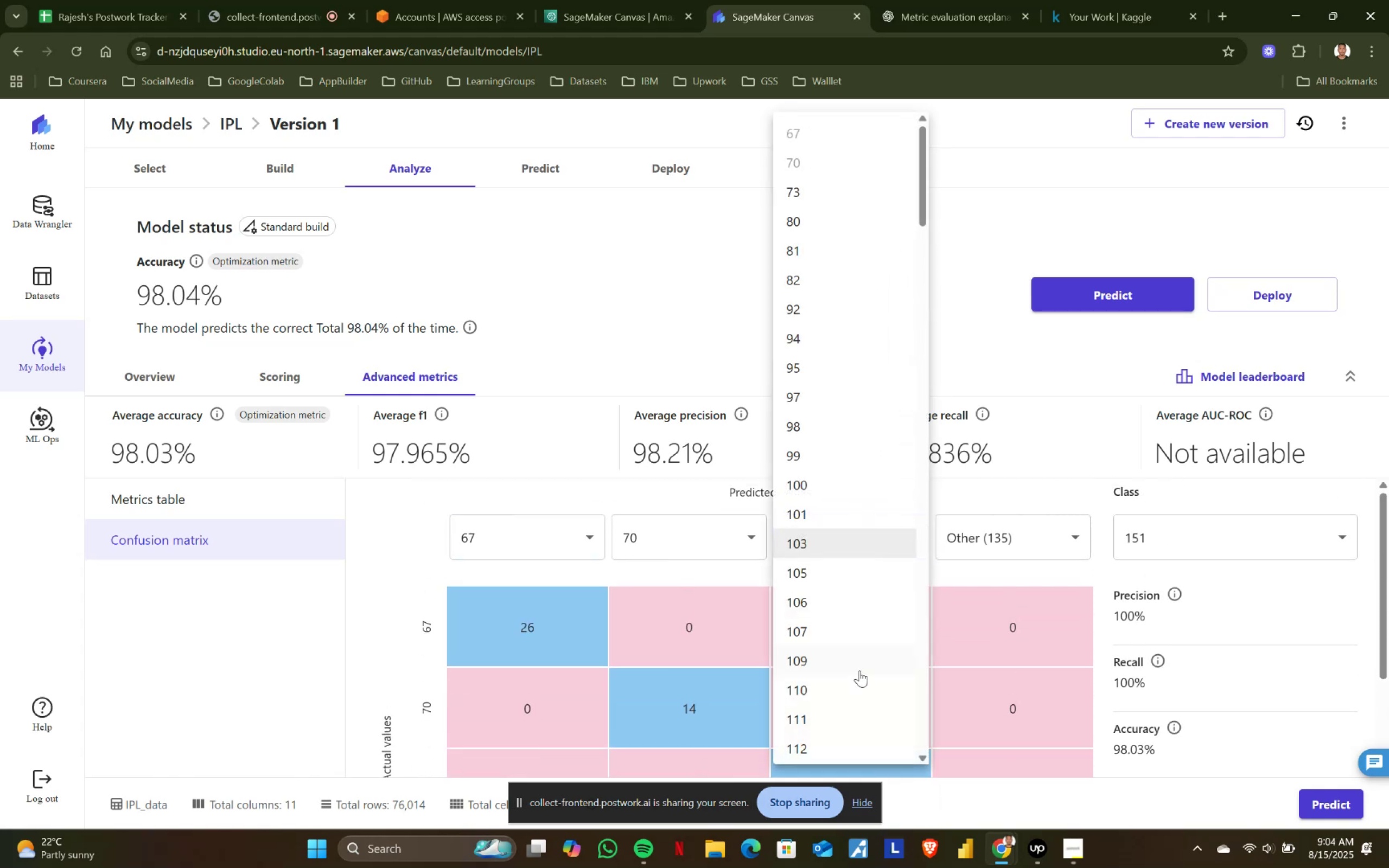 
left_click([858, 680])
 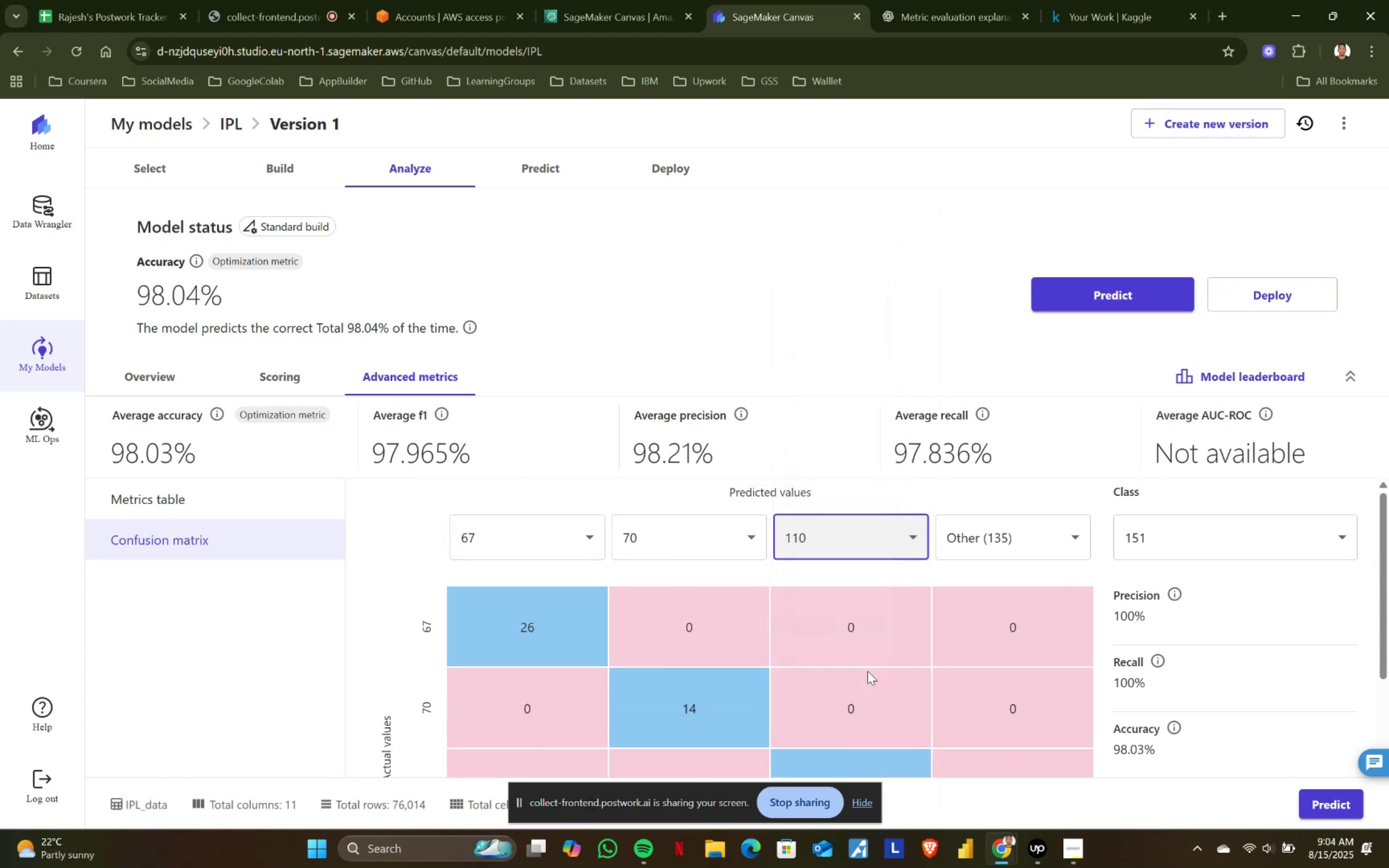 
scroll: coordinate [899, 654], scroll_direction: down, amount: 3.0
 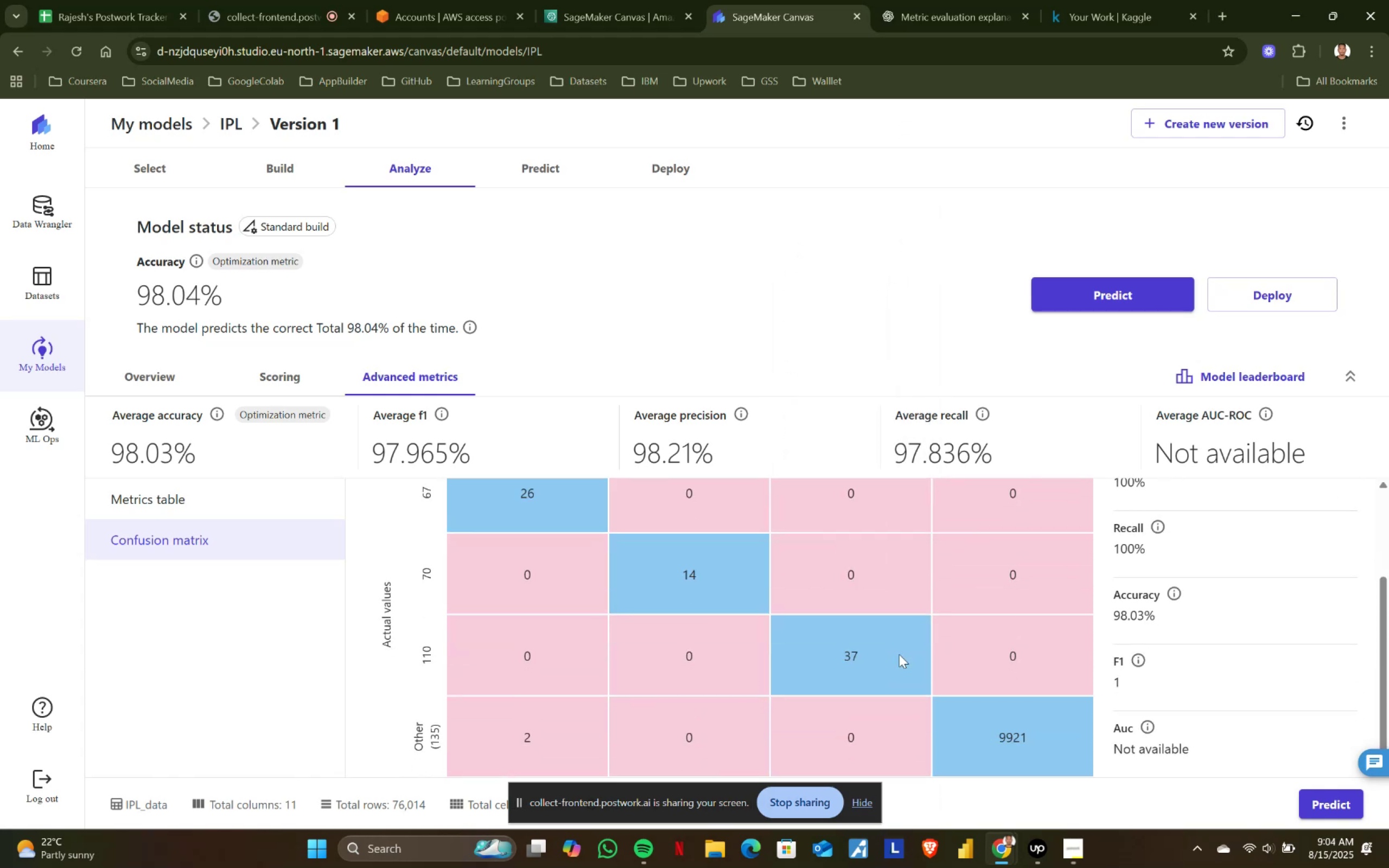 
scroll: coordinate [898, 616], scroll_direction: up, amount: 2.0
 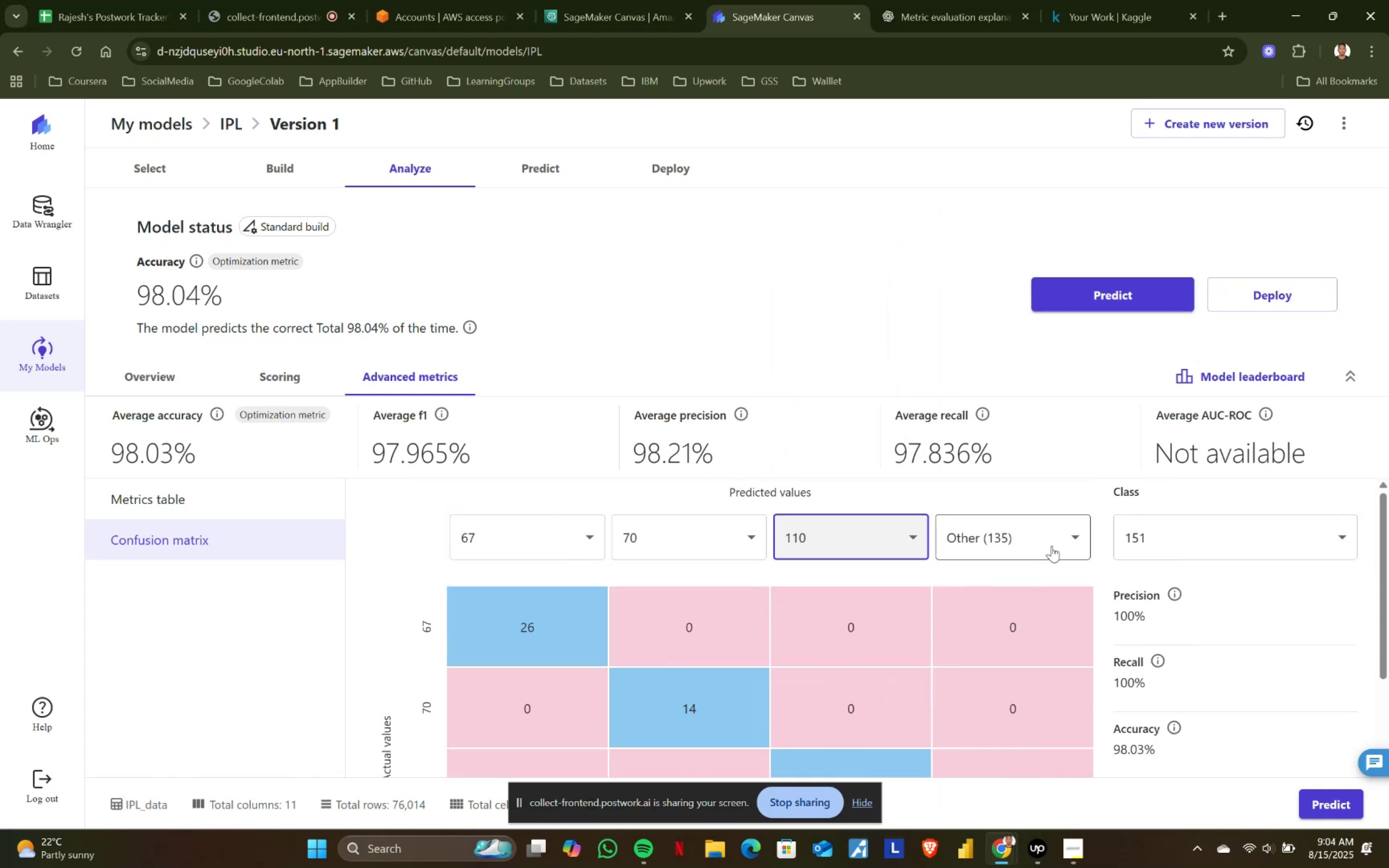 
left_click([1067, 537])
 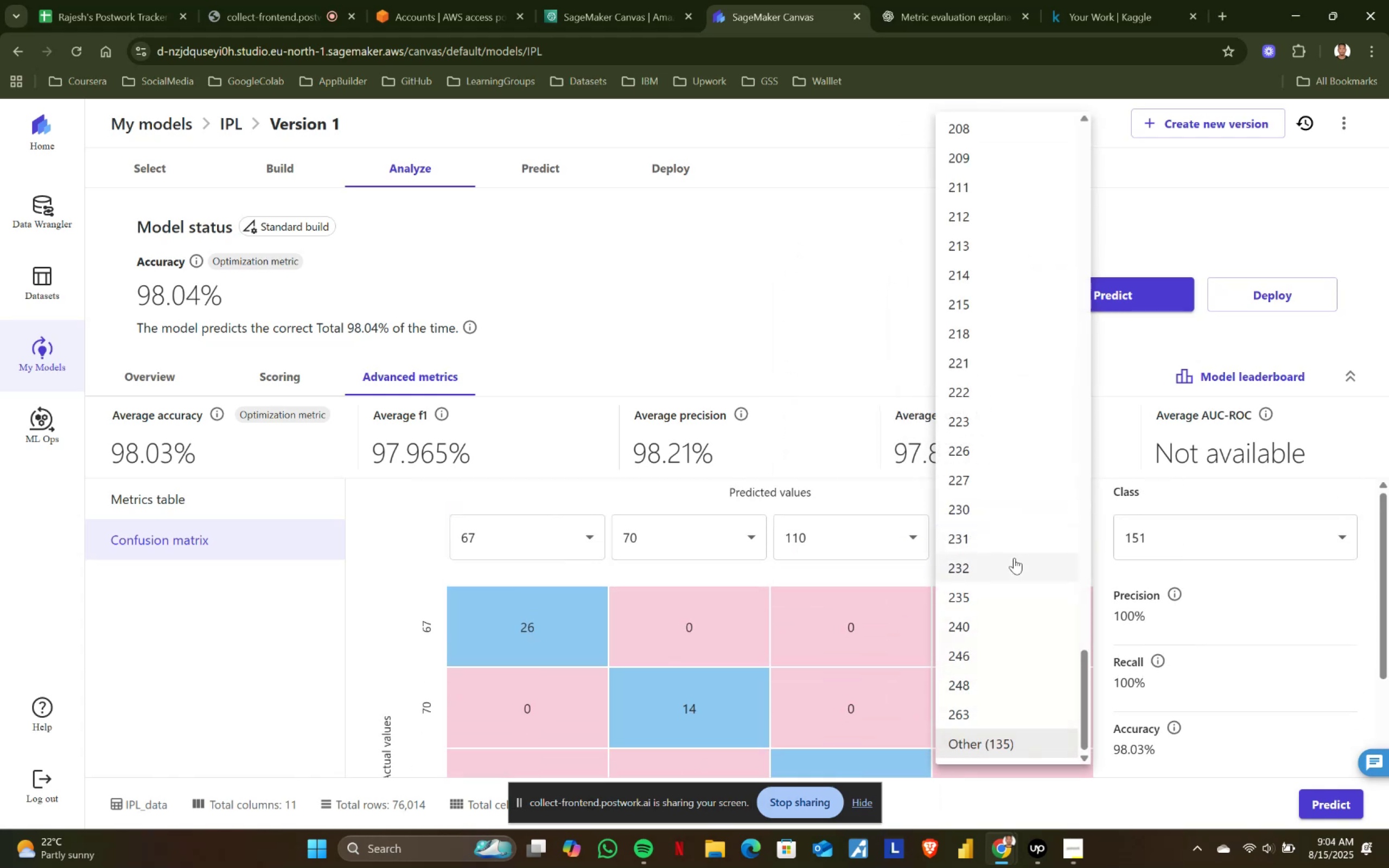 
left_click([1010, 561])
 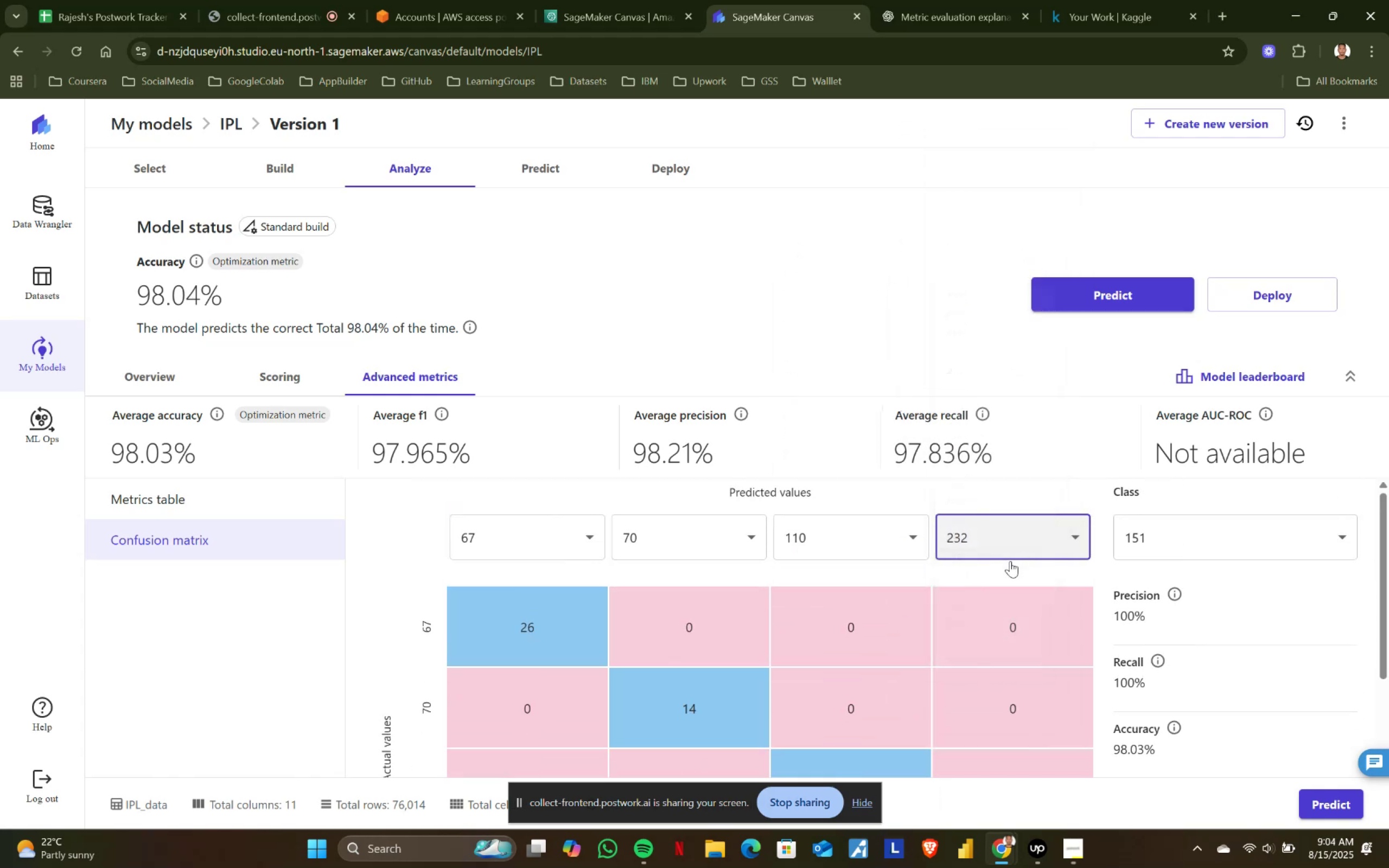 
scroll: coordinate [1020, 584], scroll_direction: none, amount: 0.0
 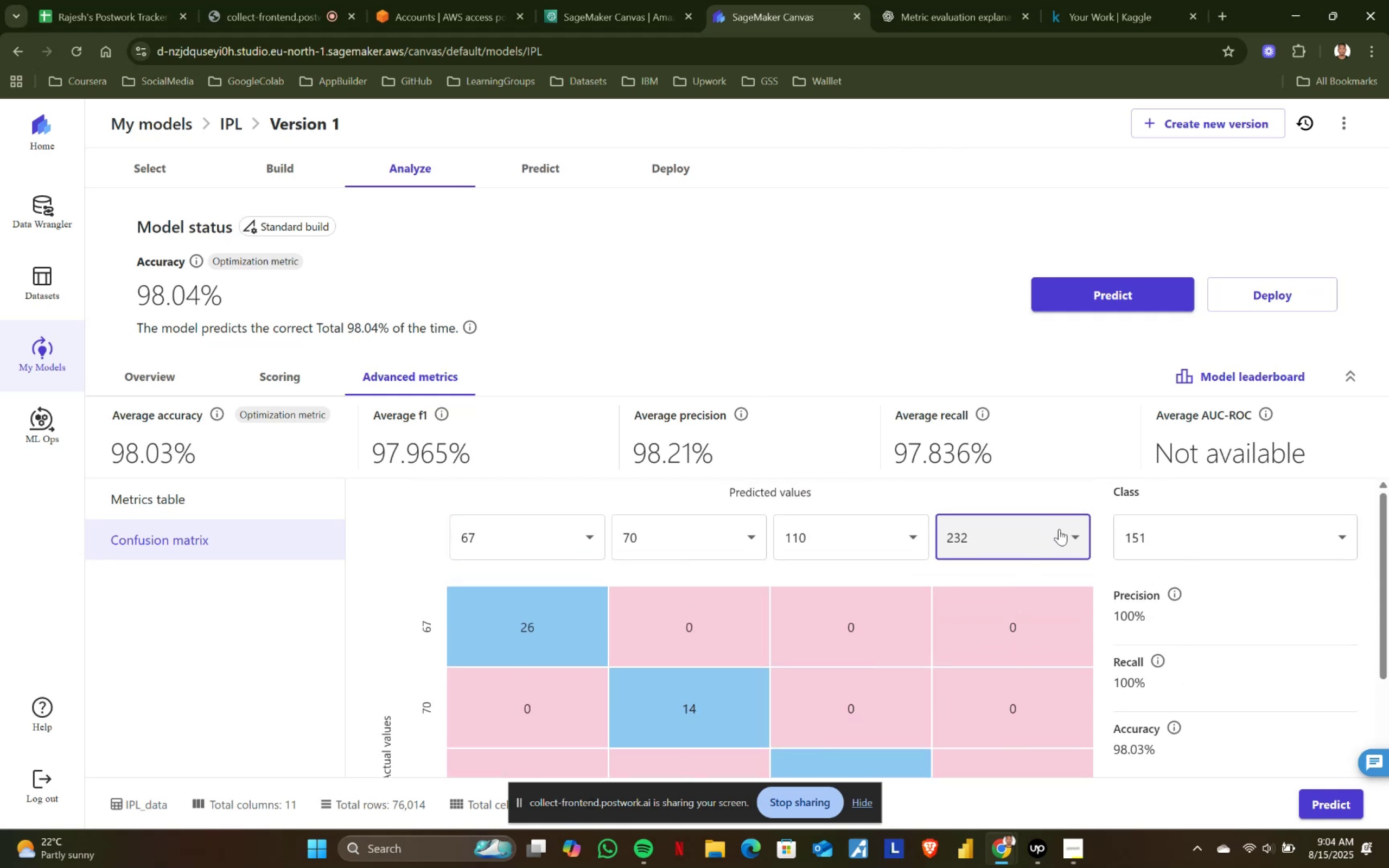 
left_click([1066, 533])
 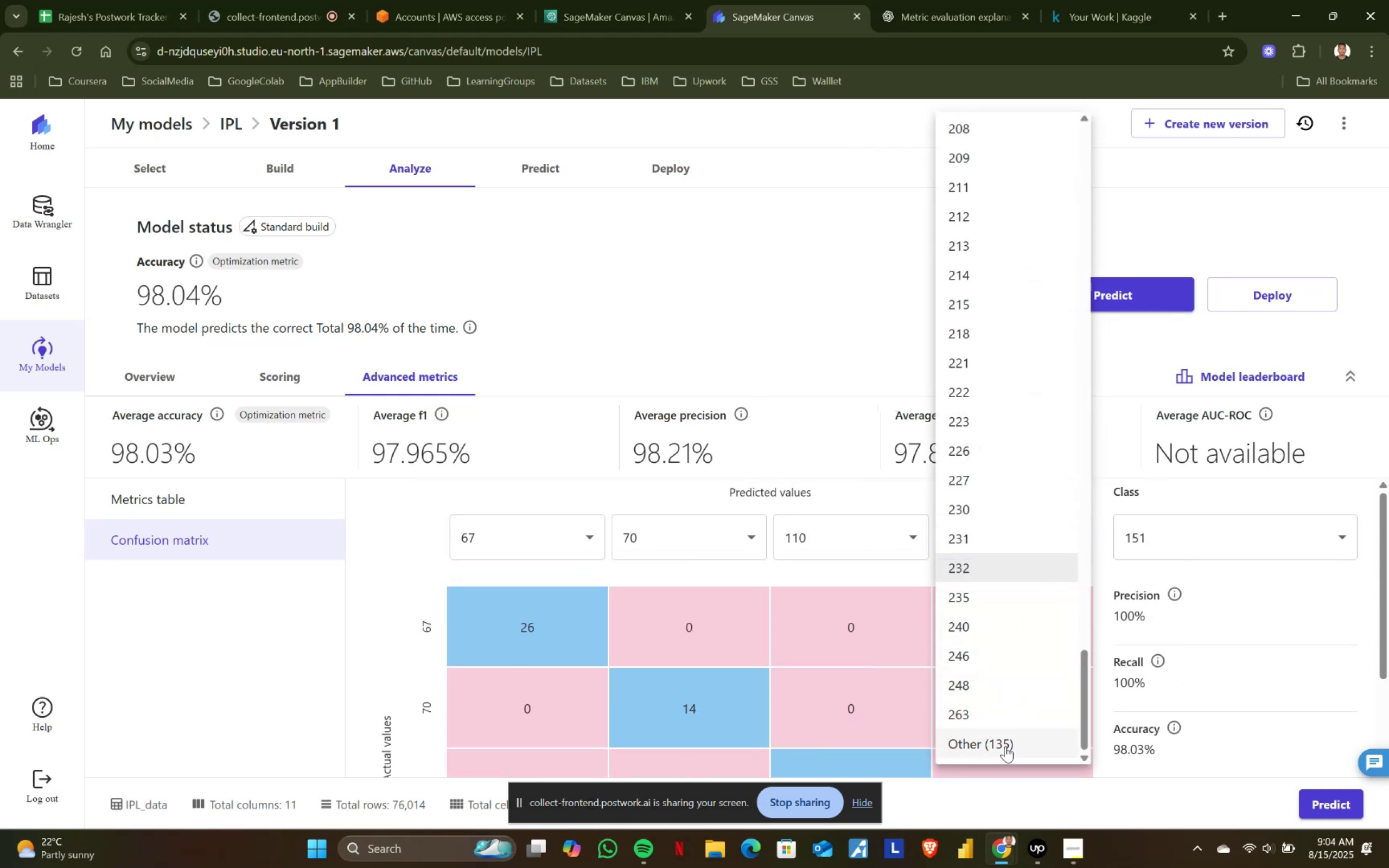 
left_click([1005, 746])
 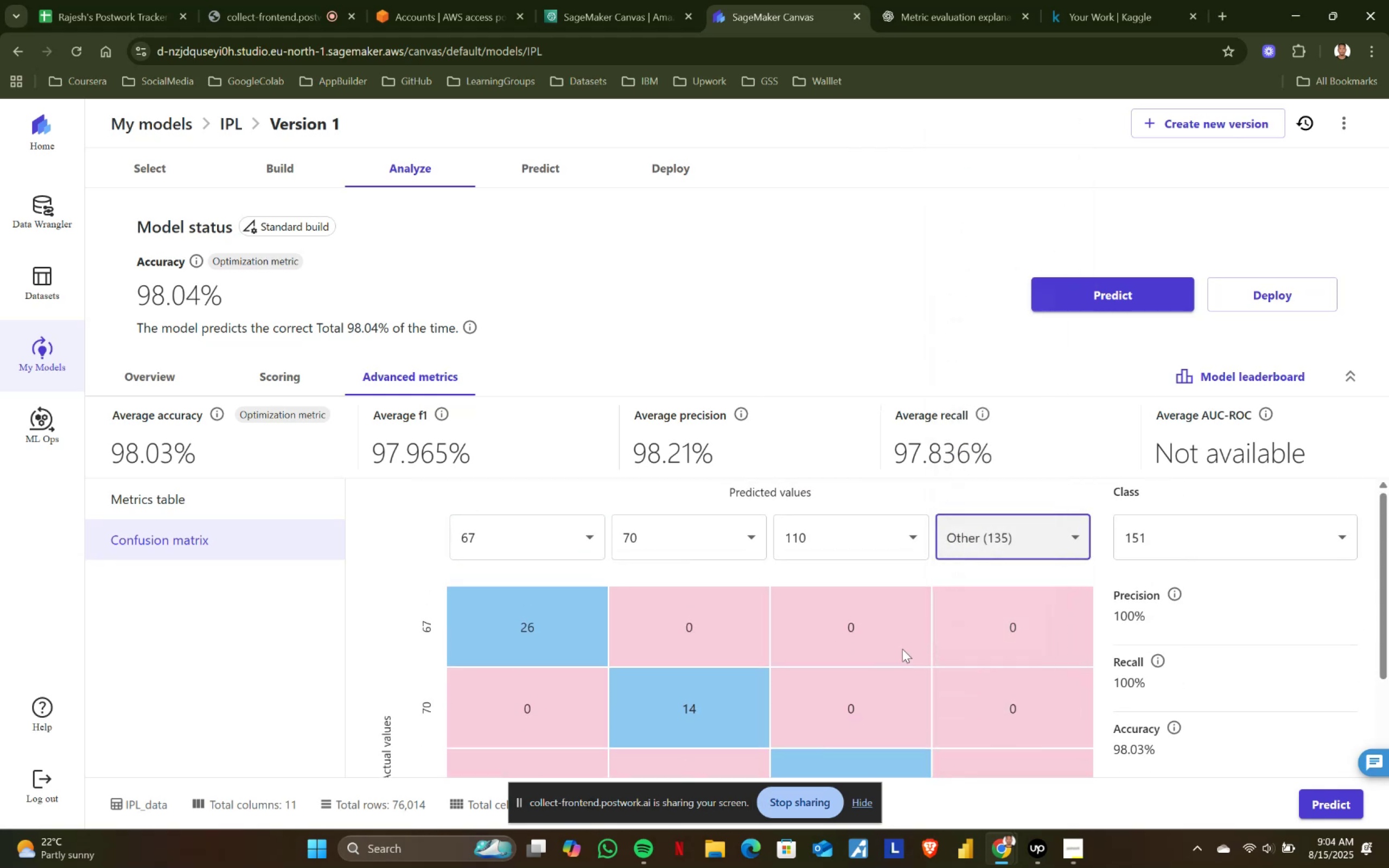 
scroll: coordinate [848, 592], scroll_direction: up, amount: 1.0
 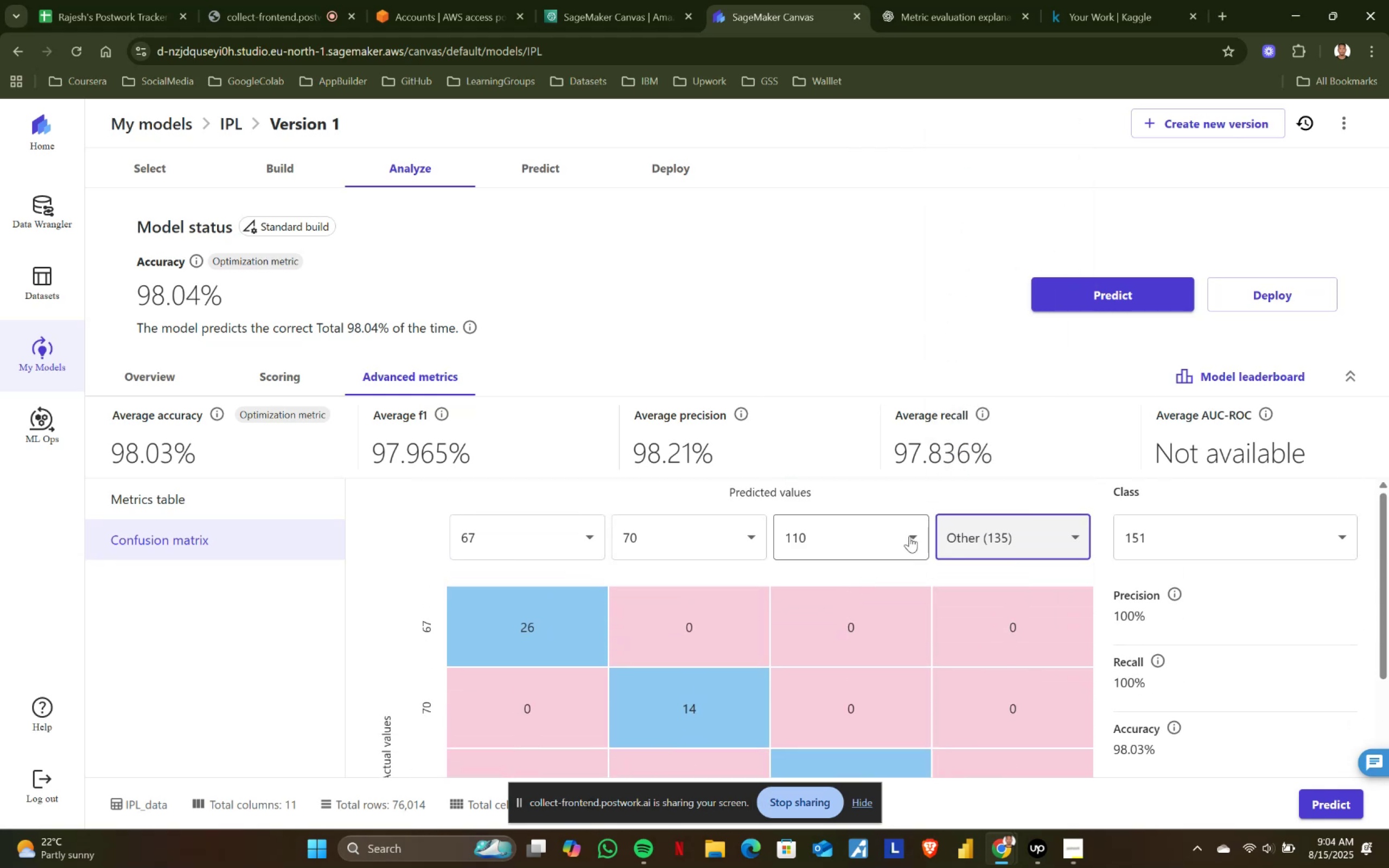 
scroll: coordinate [257, 658], scroll_direction: down, amount: 2.0
 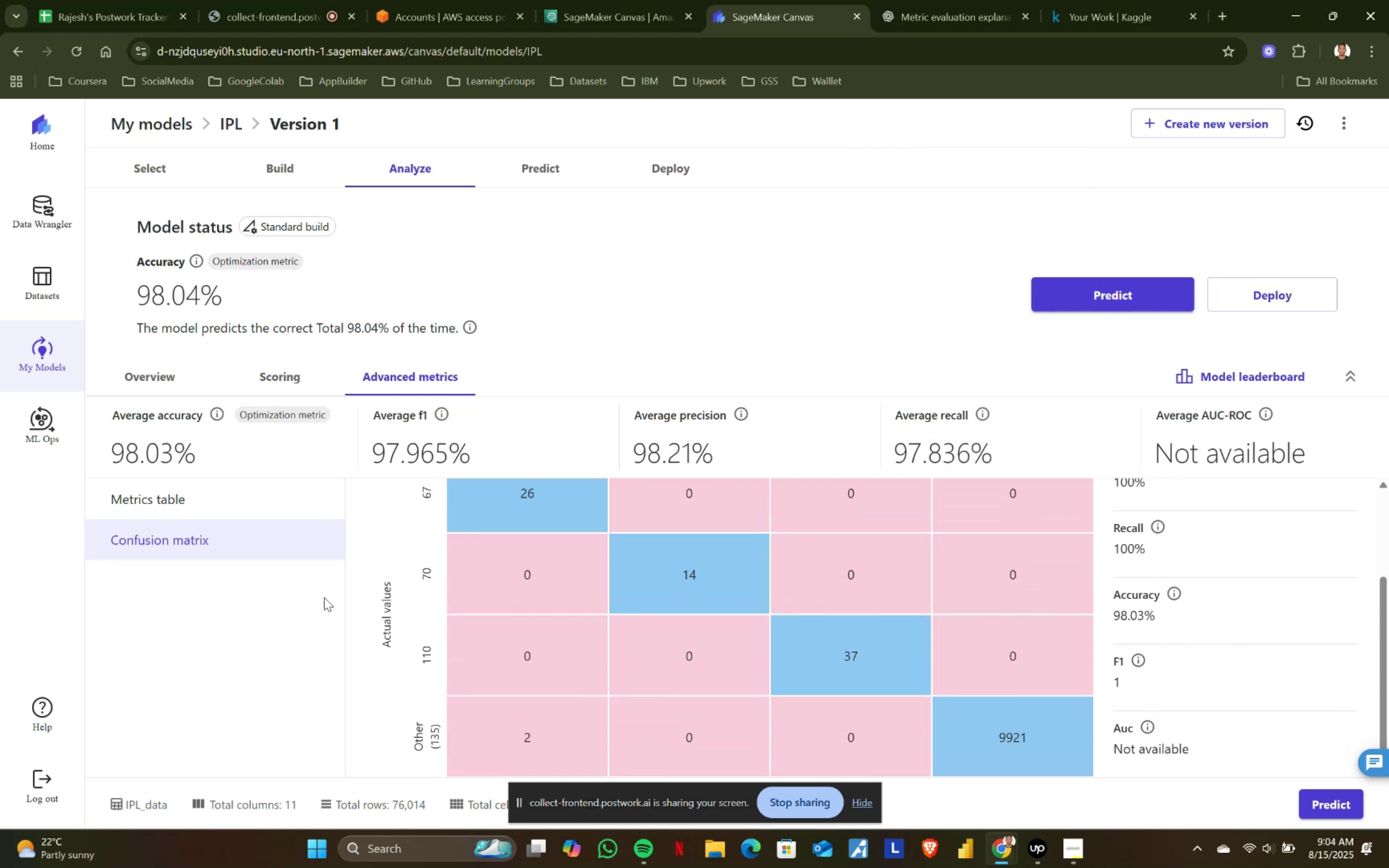 
scroll: coordinate [333, 495], scroll_direction: up, amount: 1.0
 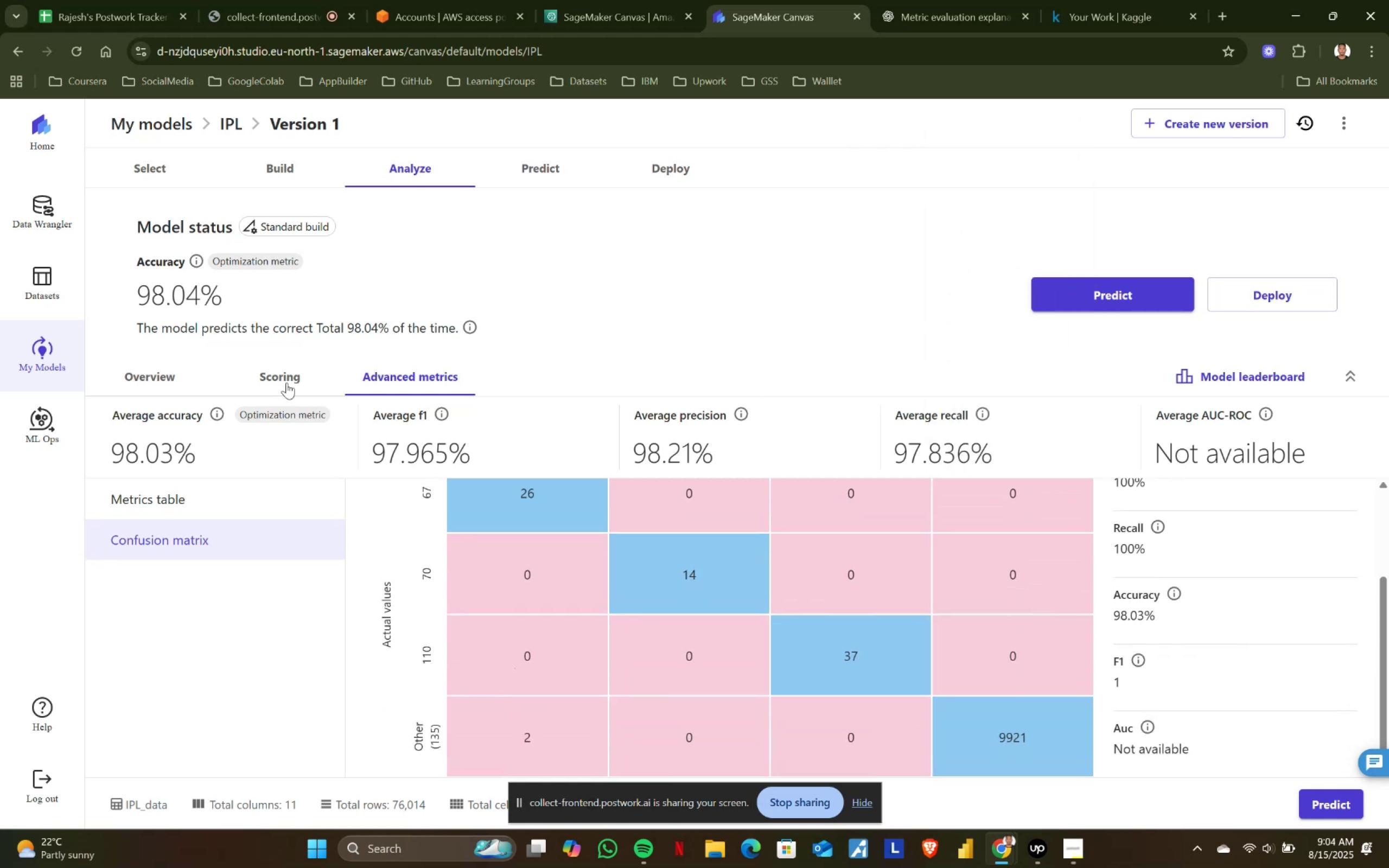 
left_click([283, 379])
 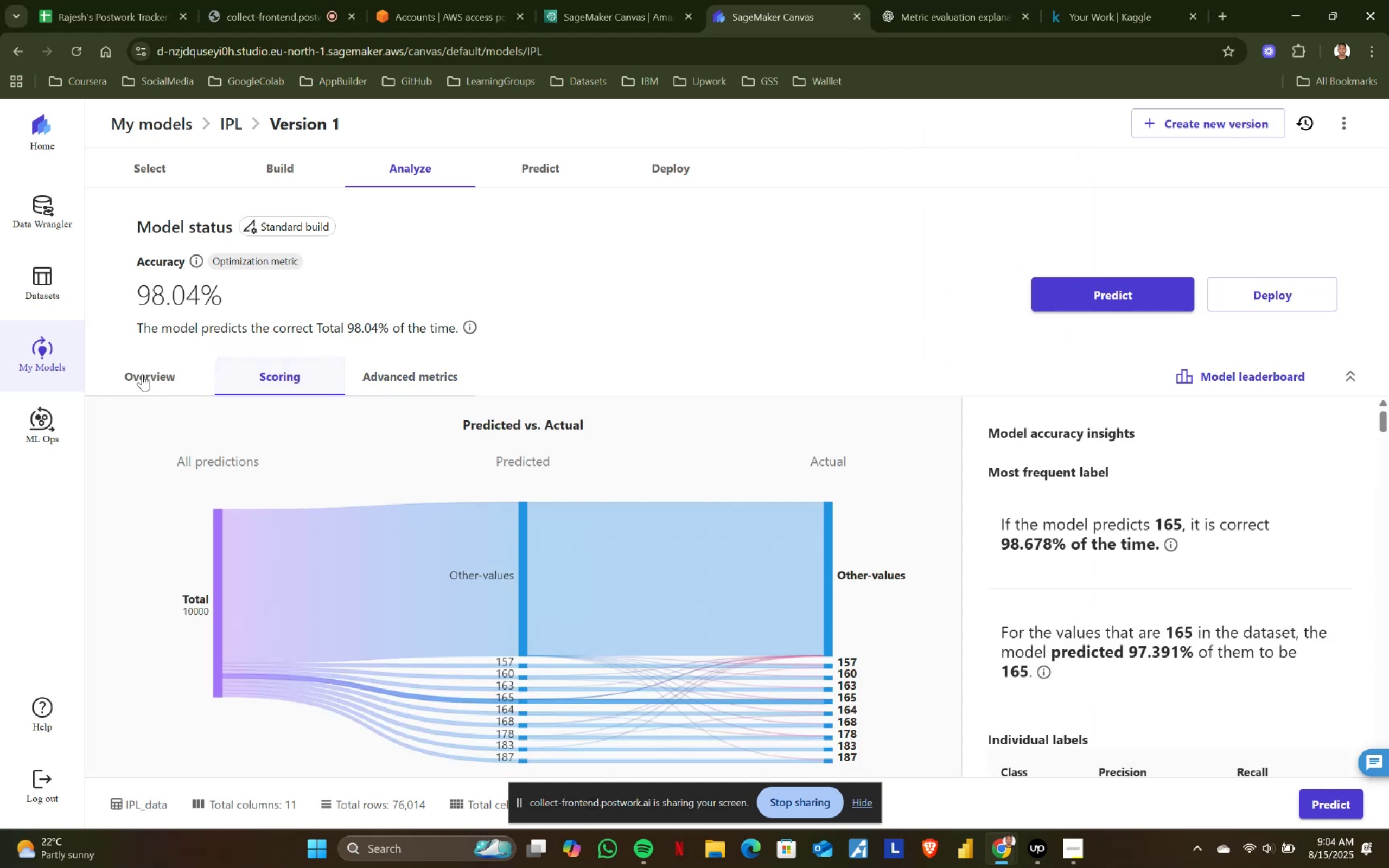 
left_click([143, 373])
 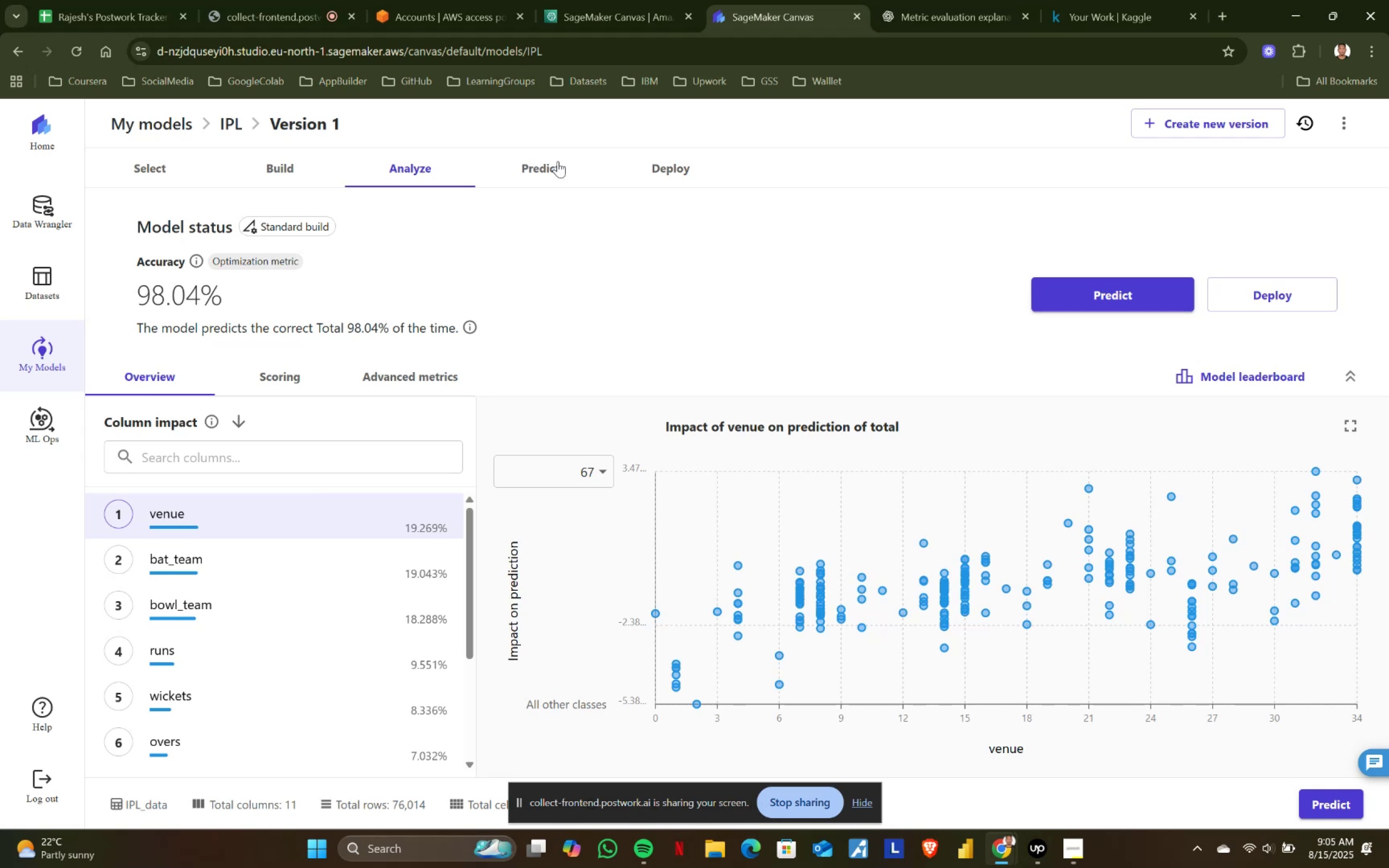 
left_click([558, 161])
 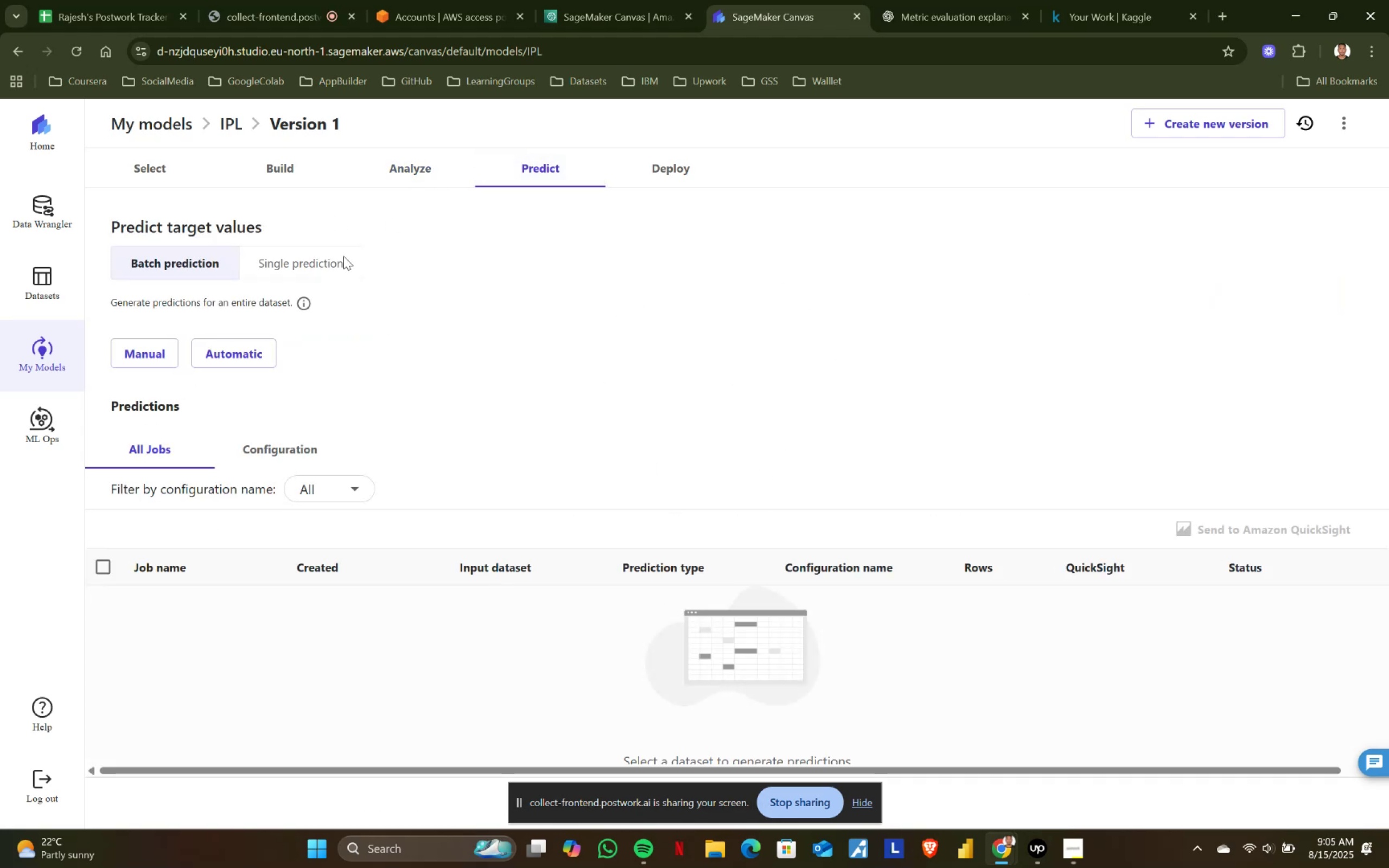 
left_click([123, 348])
 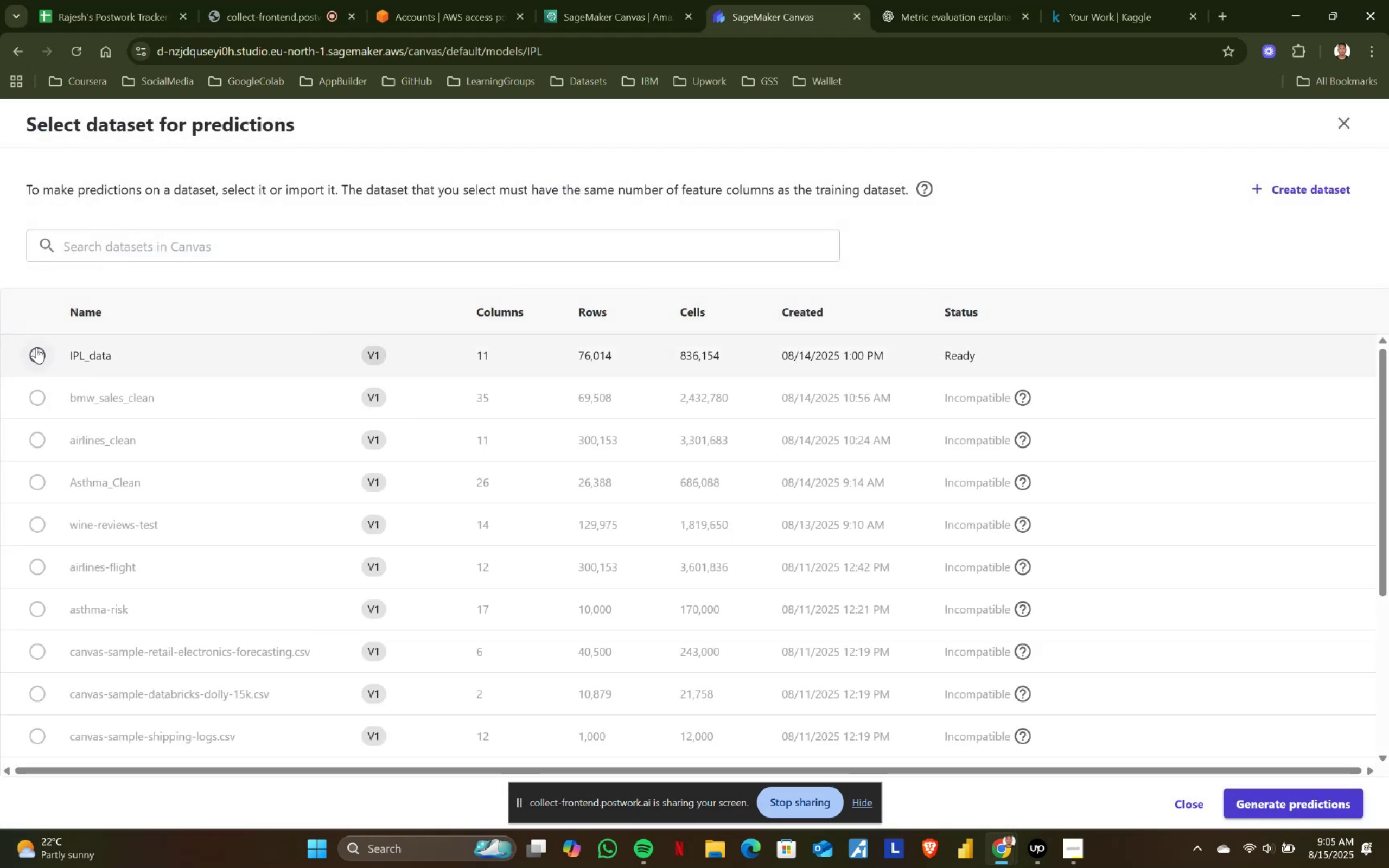 
left_click([35, 350])
 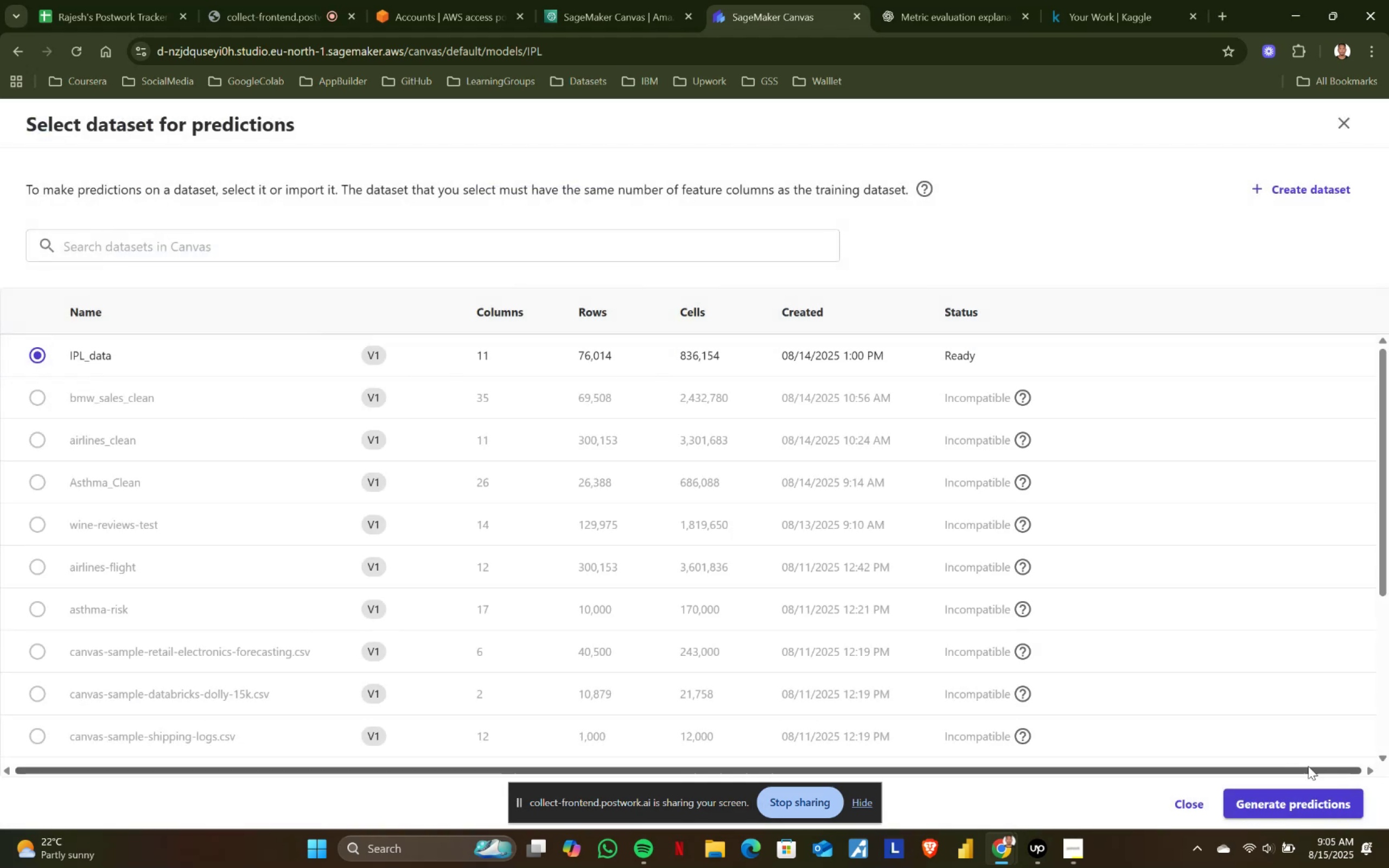 
left_click([1309, 803])
 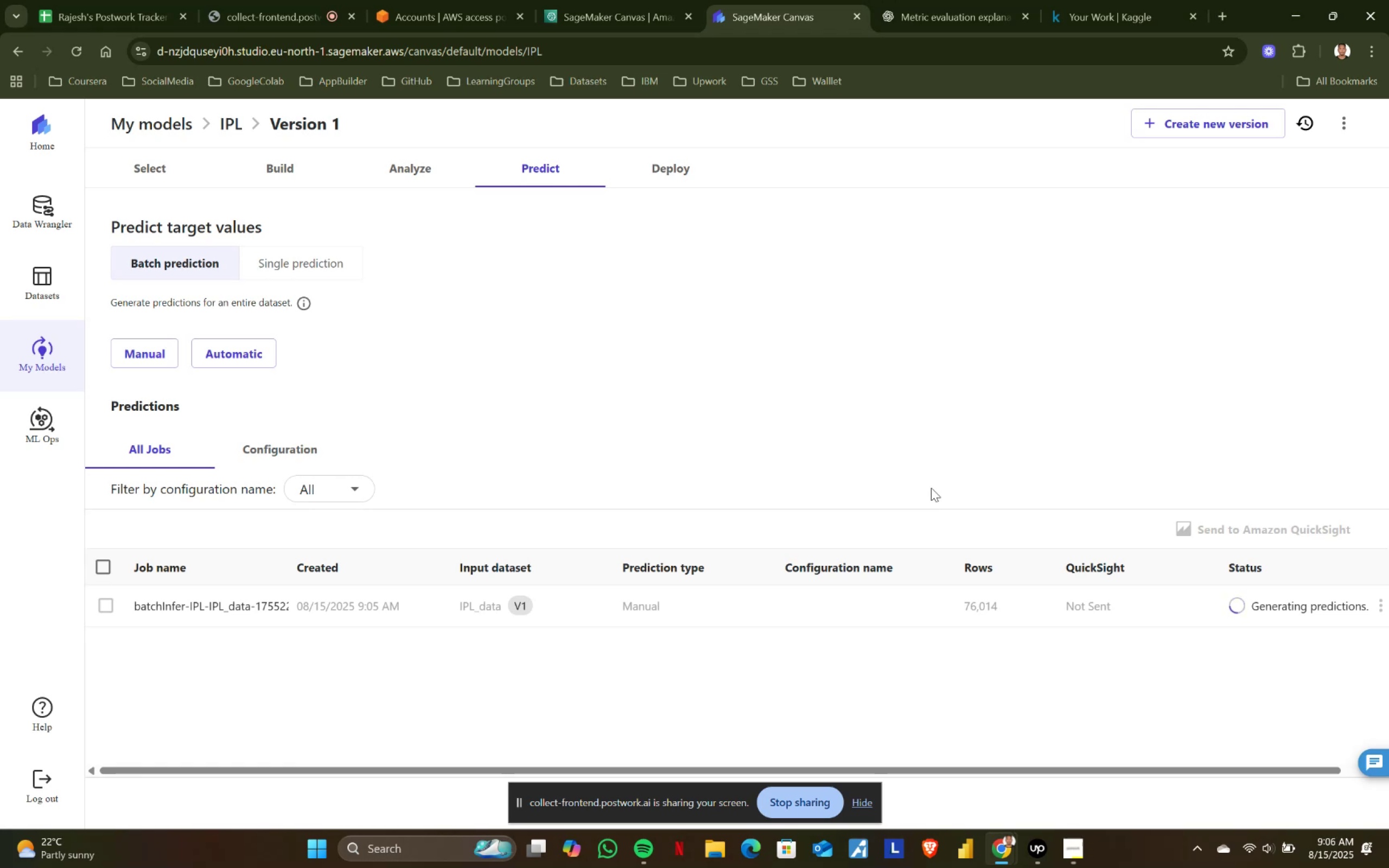 
wait(113.25)
 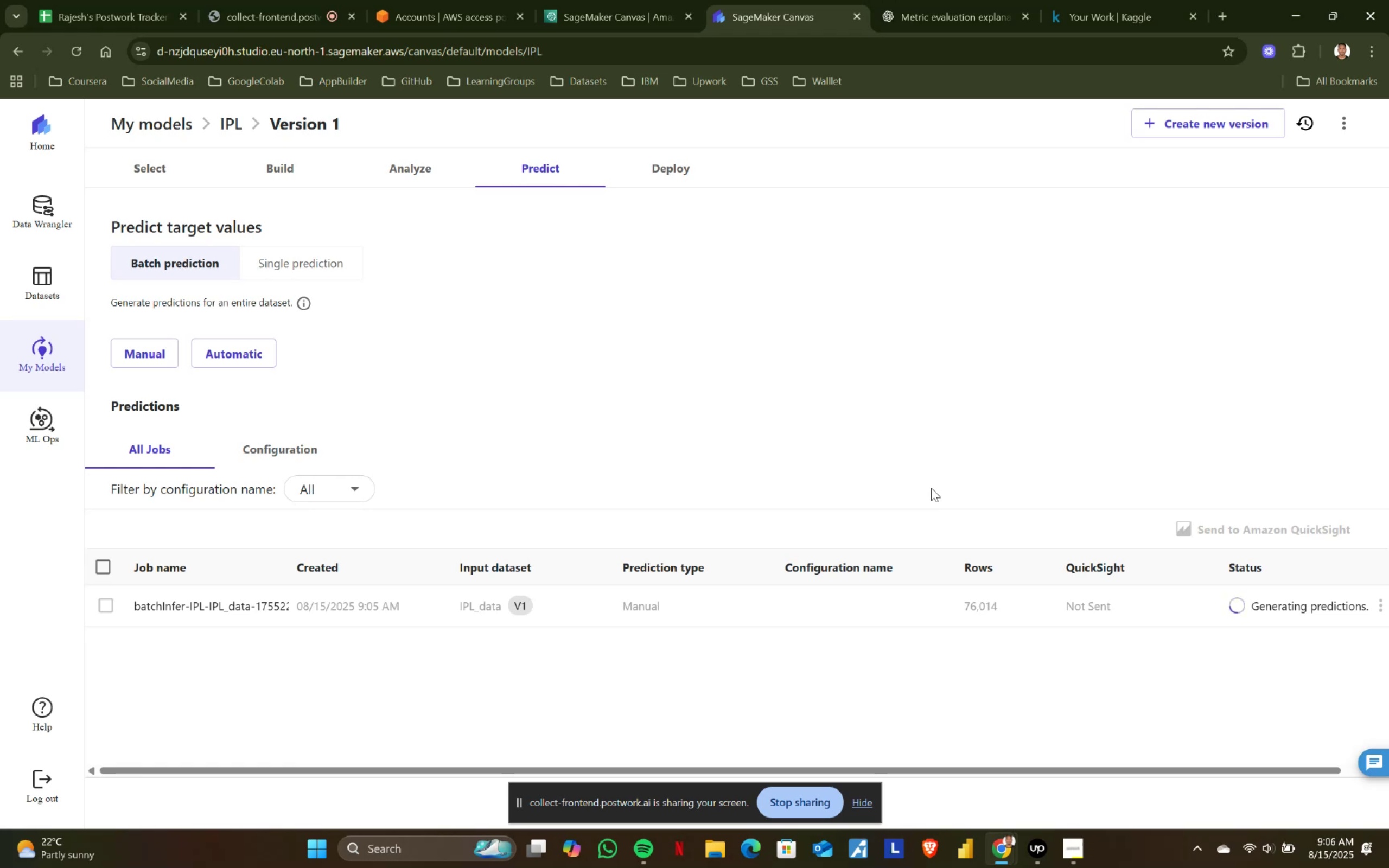 
scroll: coordinate [978, 486], scroll_direction: down, amount: 2.0
 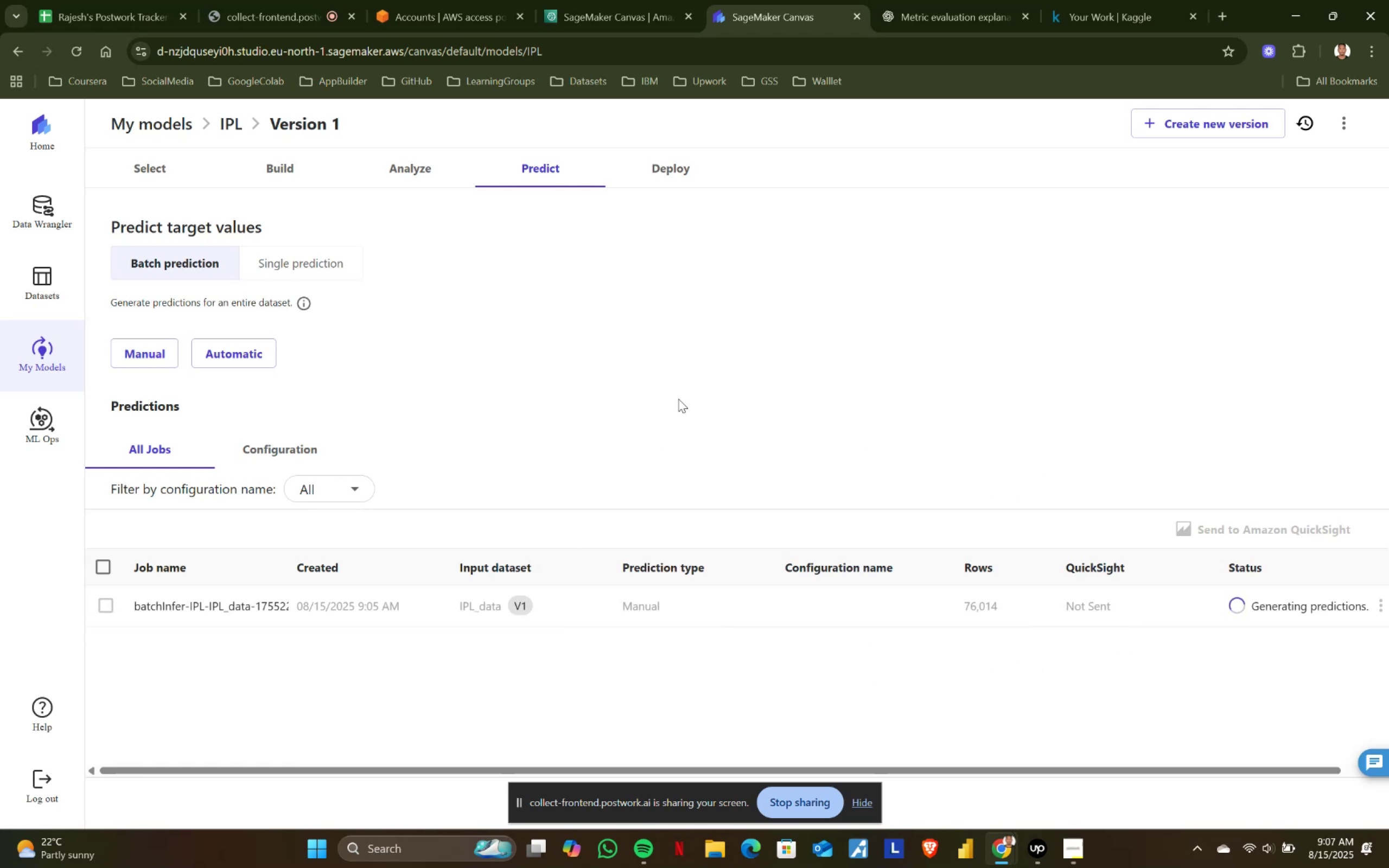 
wait(6.53)
 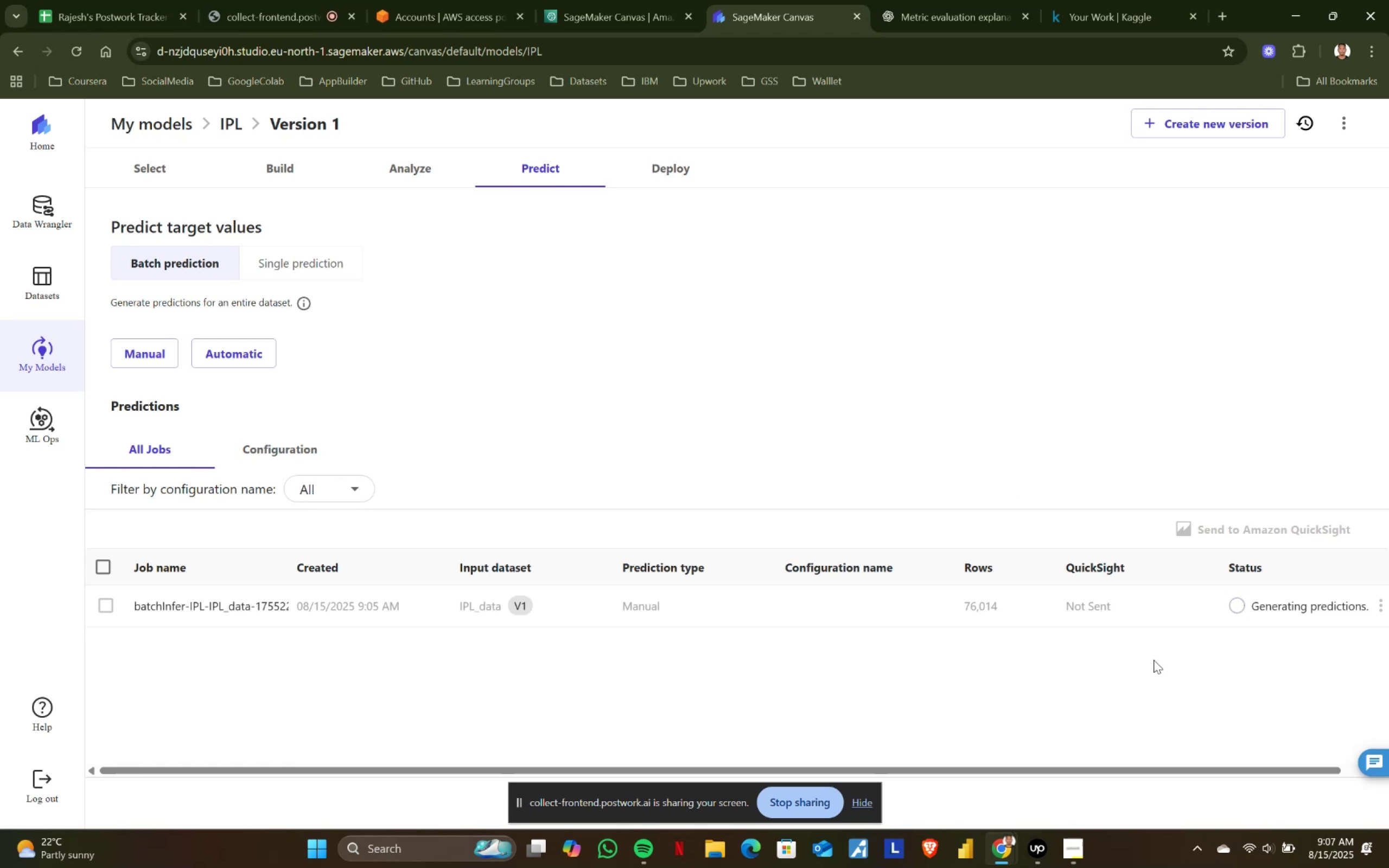 
left_click([638, 0])
 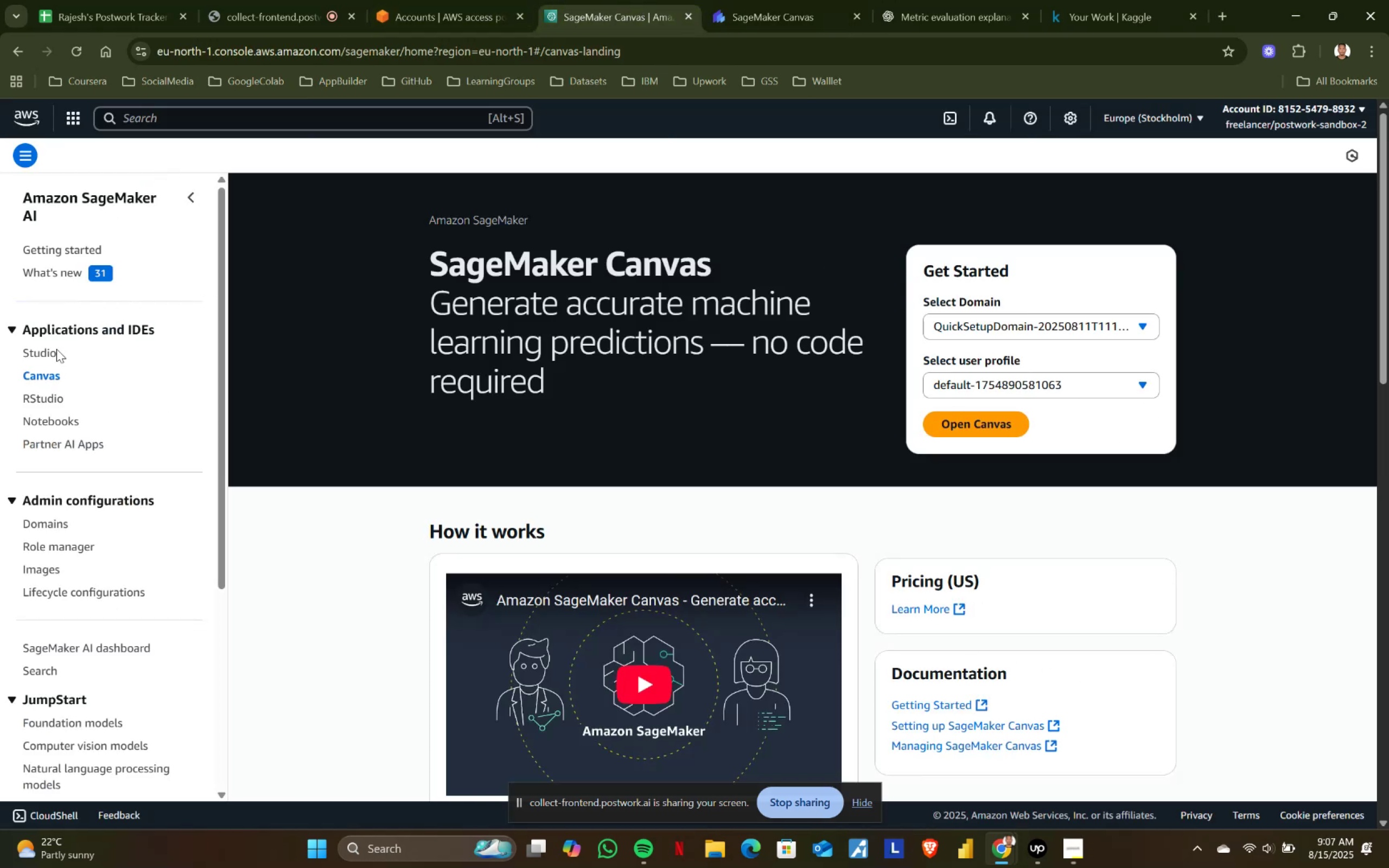 
left_click([46, 352])
 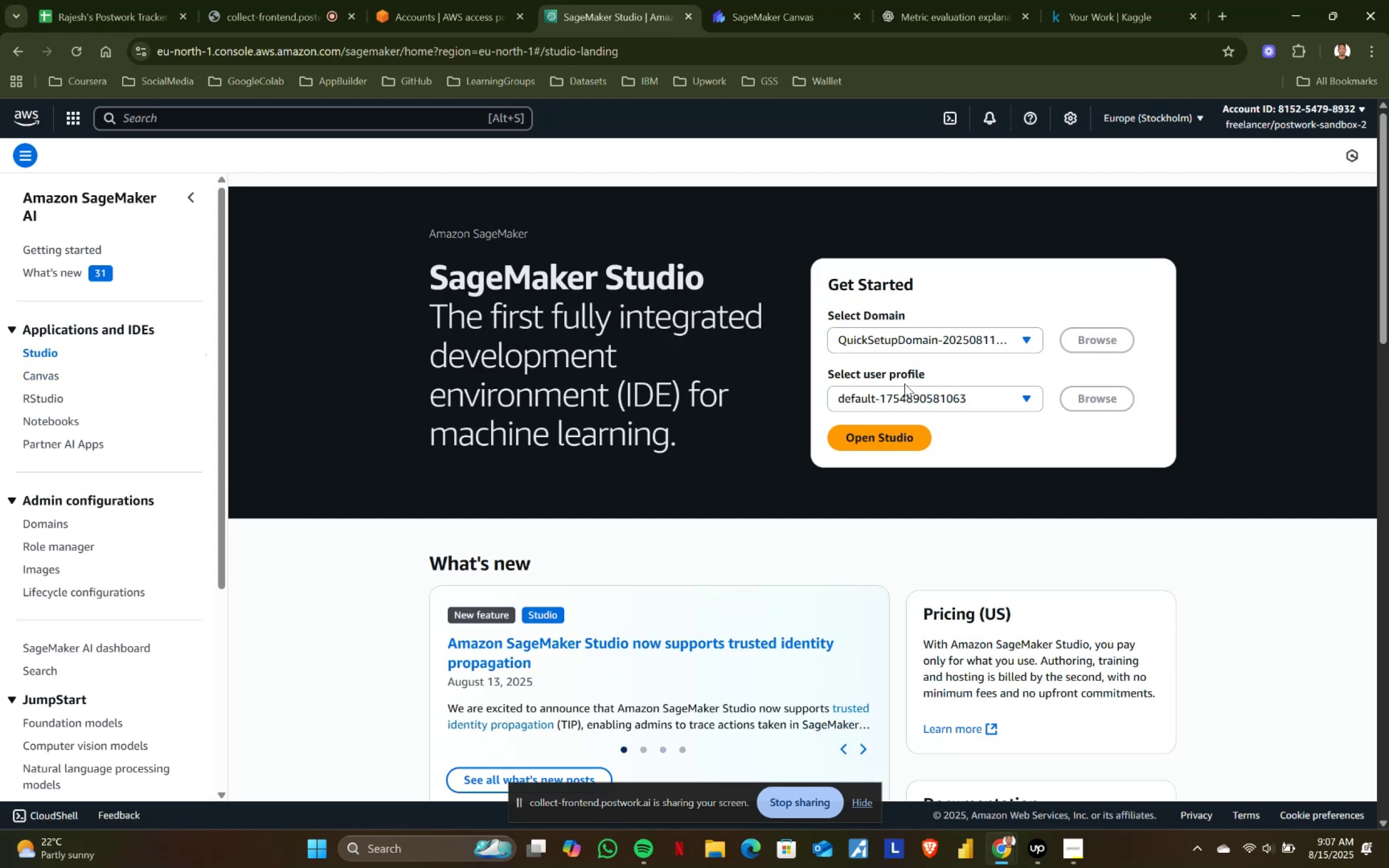 
left_click([863, 439])
 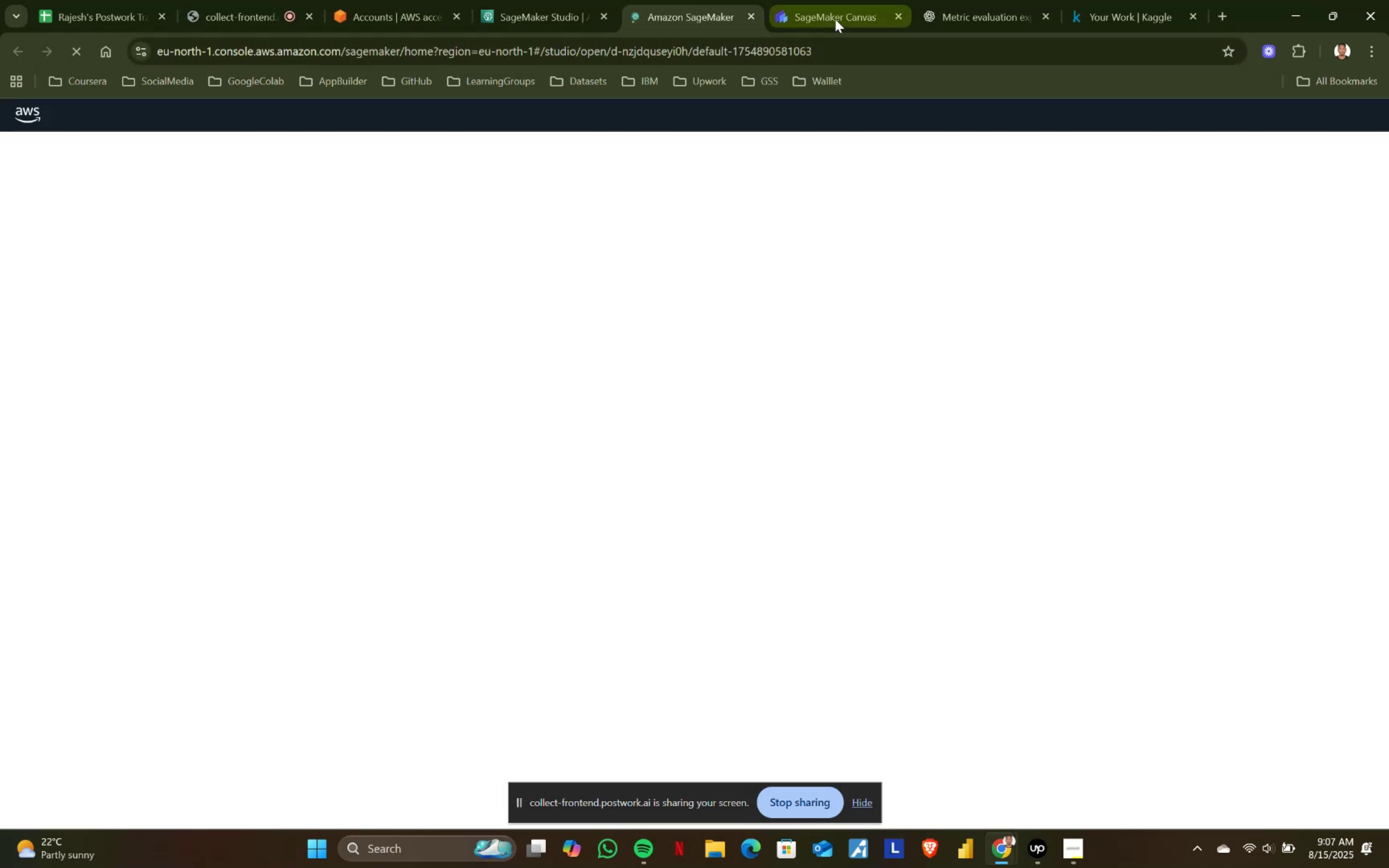 
left_click([835, 19])
 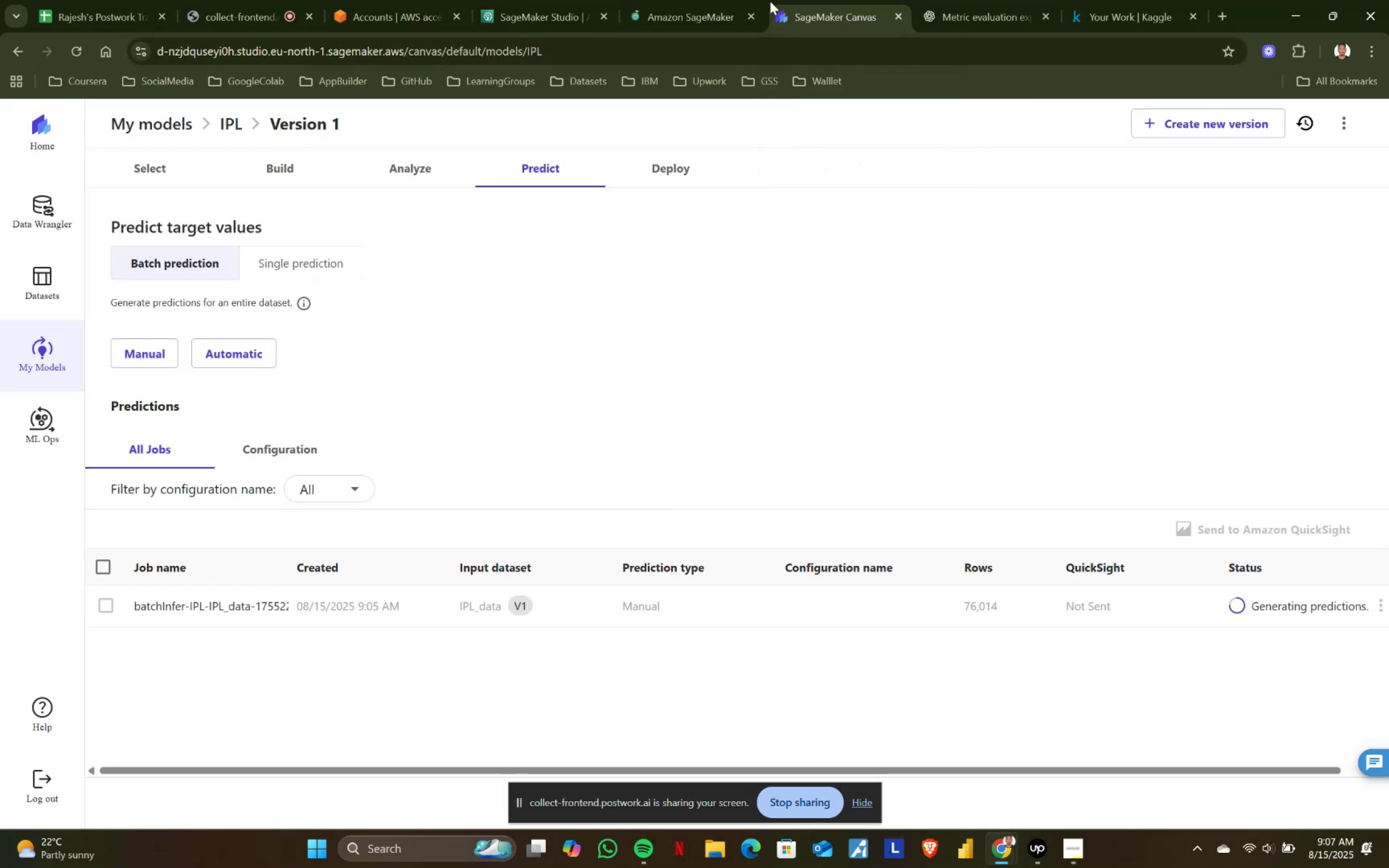 
left_click([710, 0])
 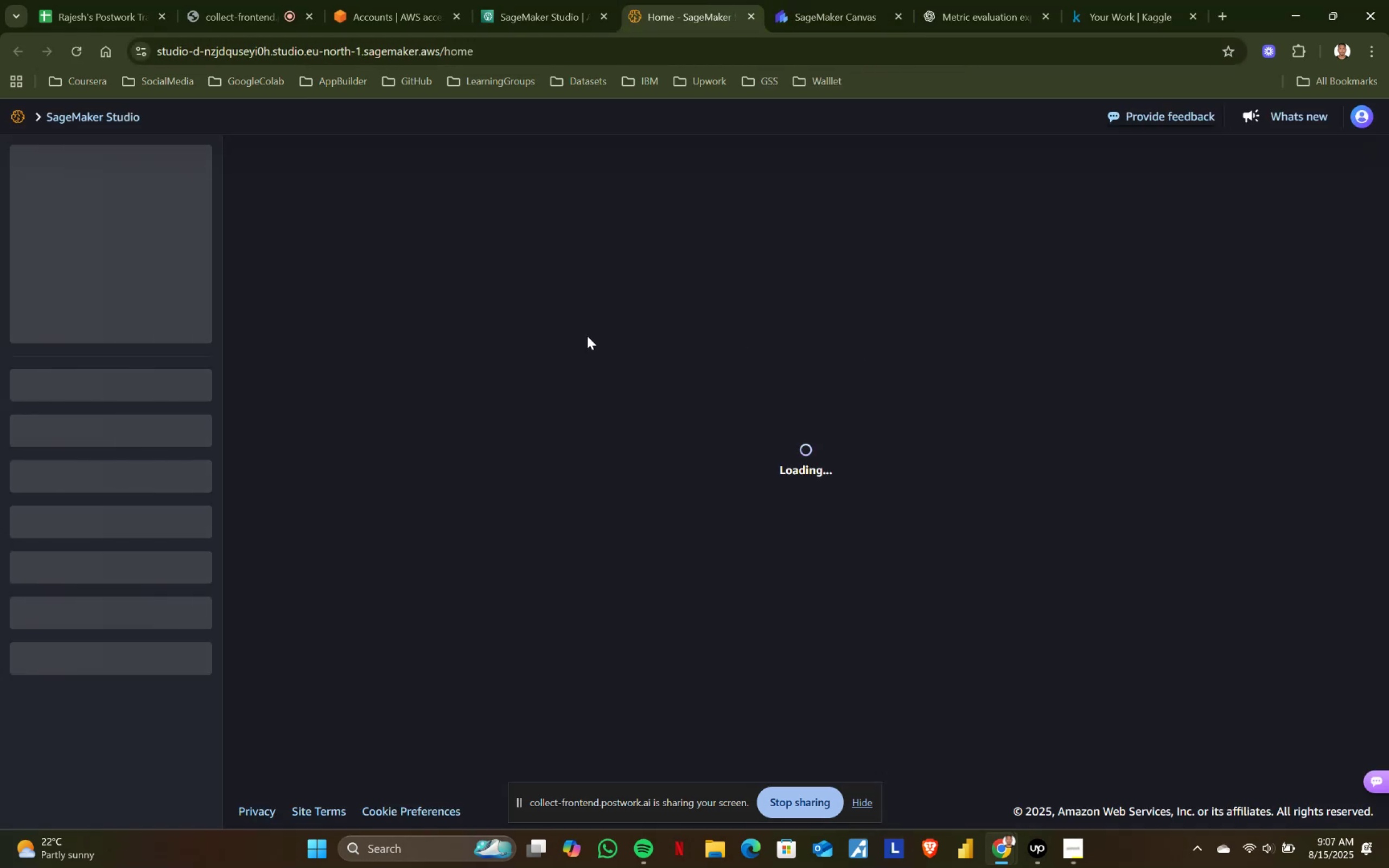 
wait(5.48)
 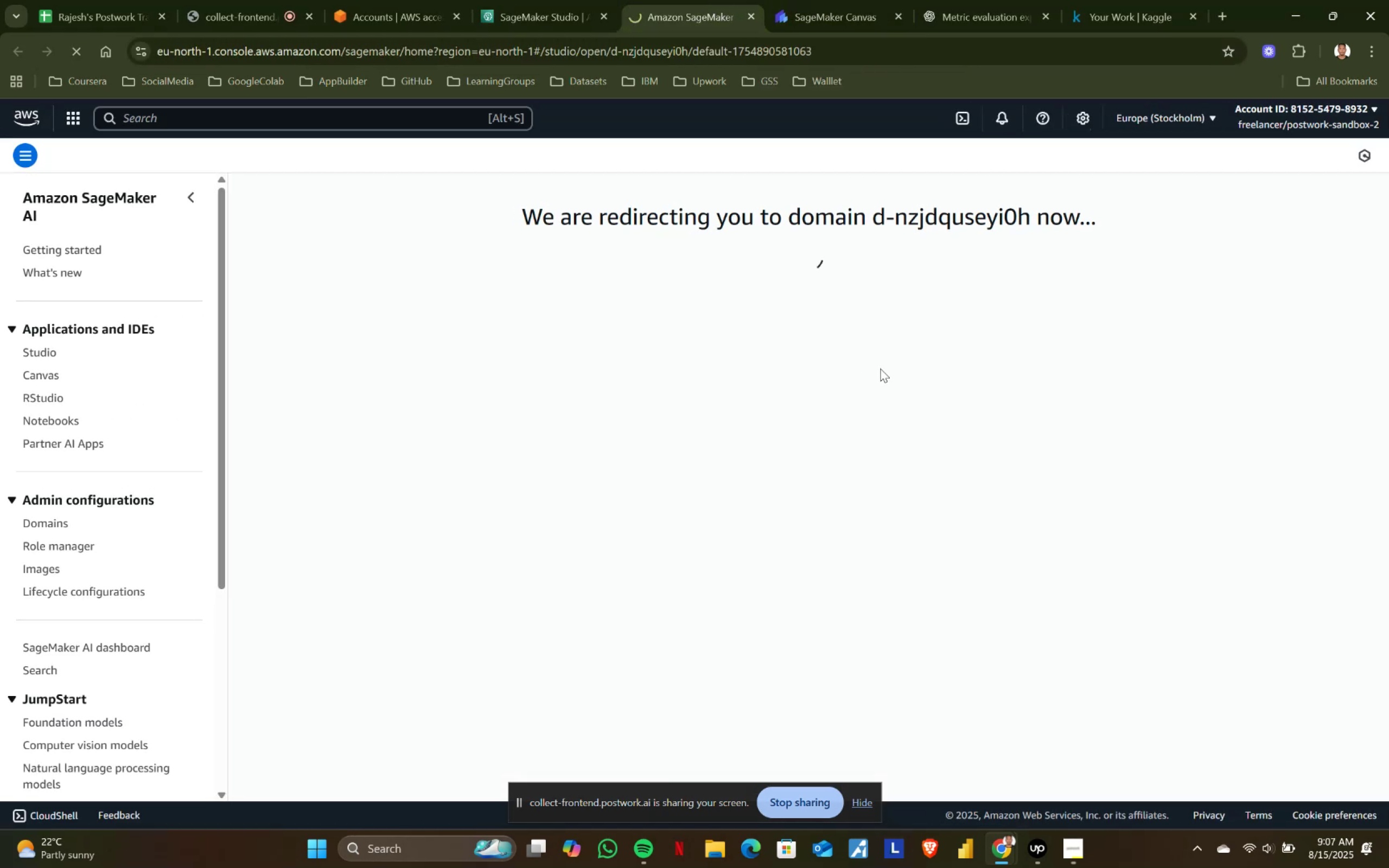 
mouse_move([575, 327])
 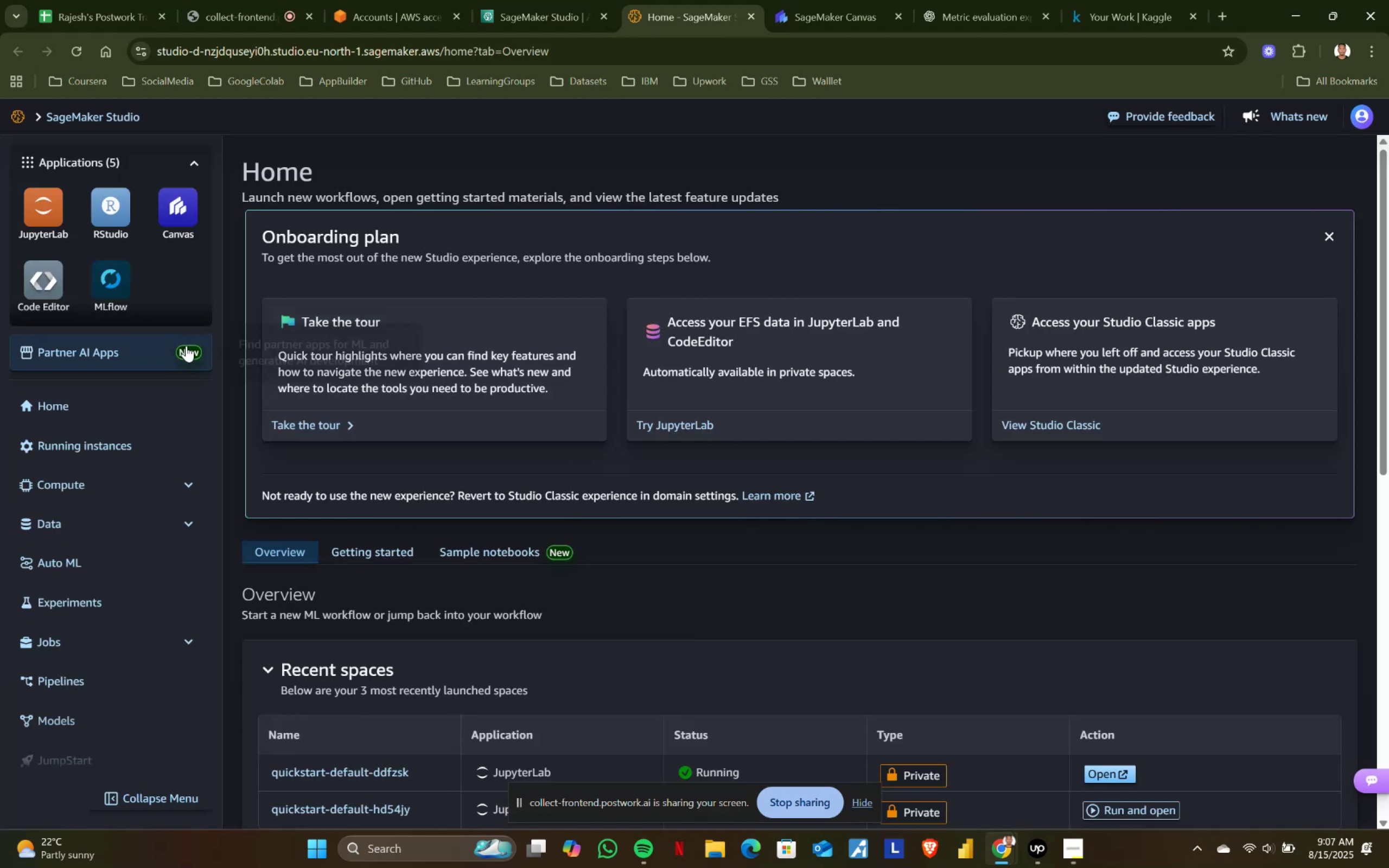 
scroll: coordinate [651, 592], scroll_direction: down, amount: 2.0
 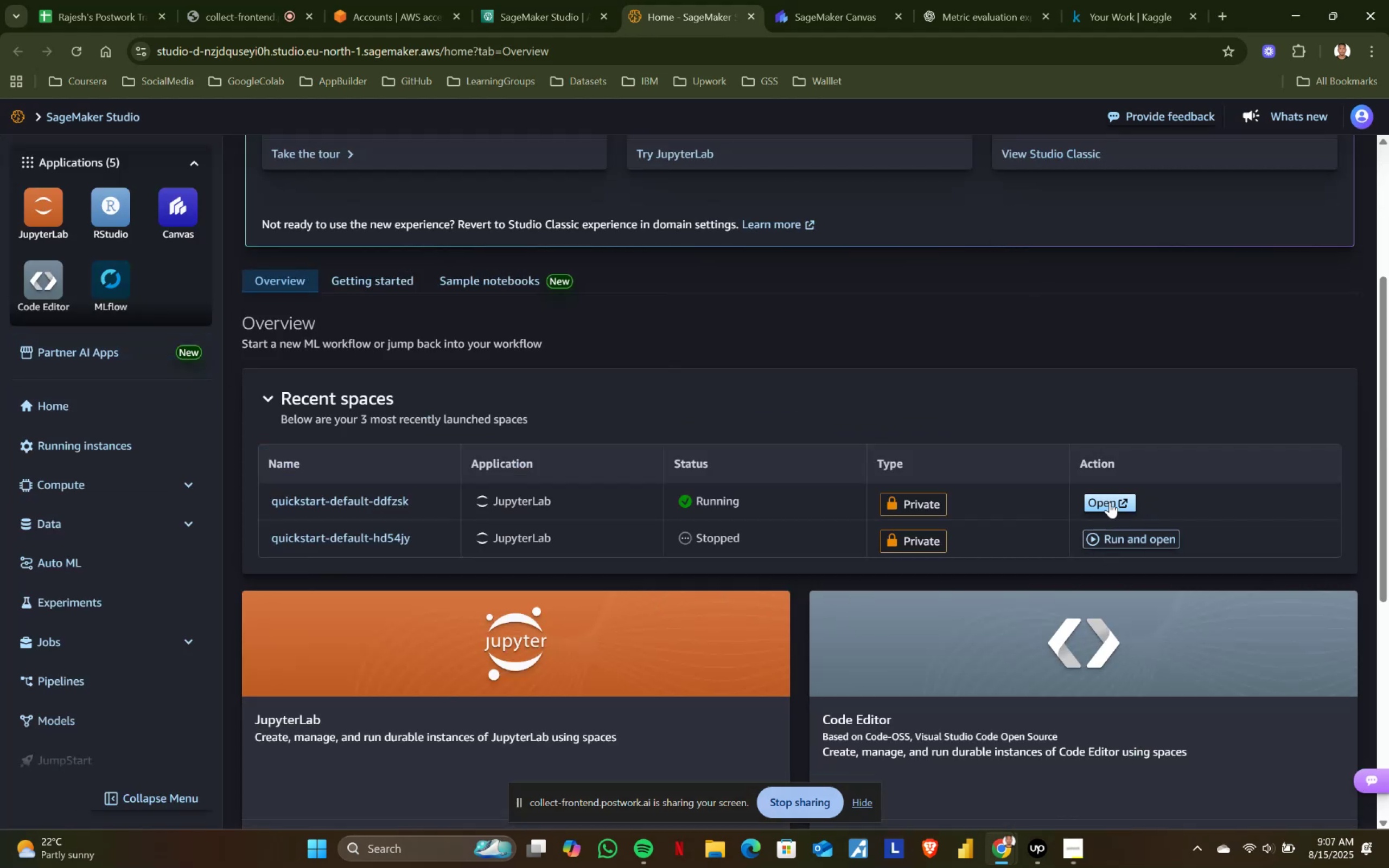 
scroll: coordinate [555, 429], scroll_direction: up, amount: 3.0
 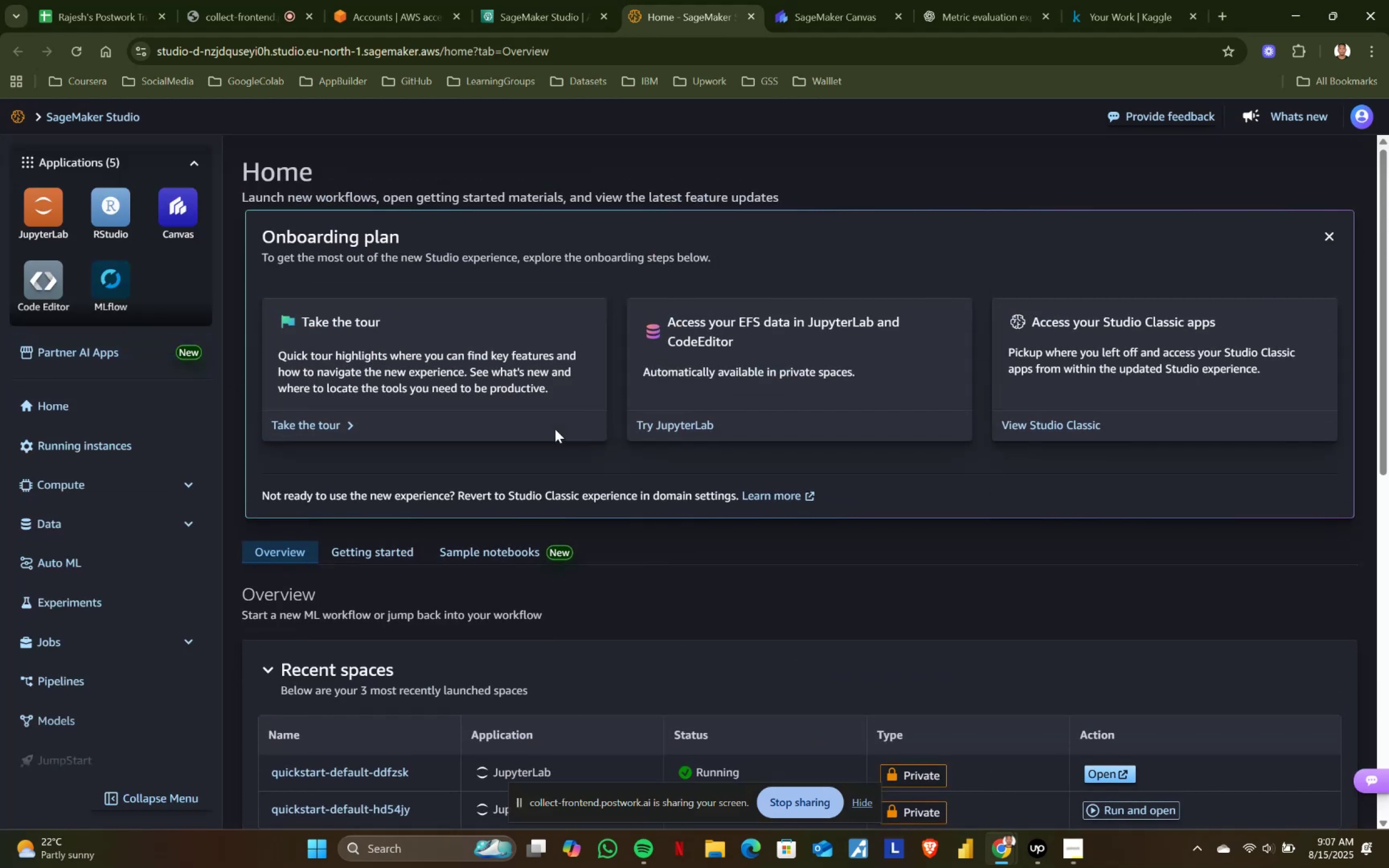 
scroll: coordinate [555, 429], scroll_direction: down, amount: 2.0
 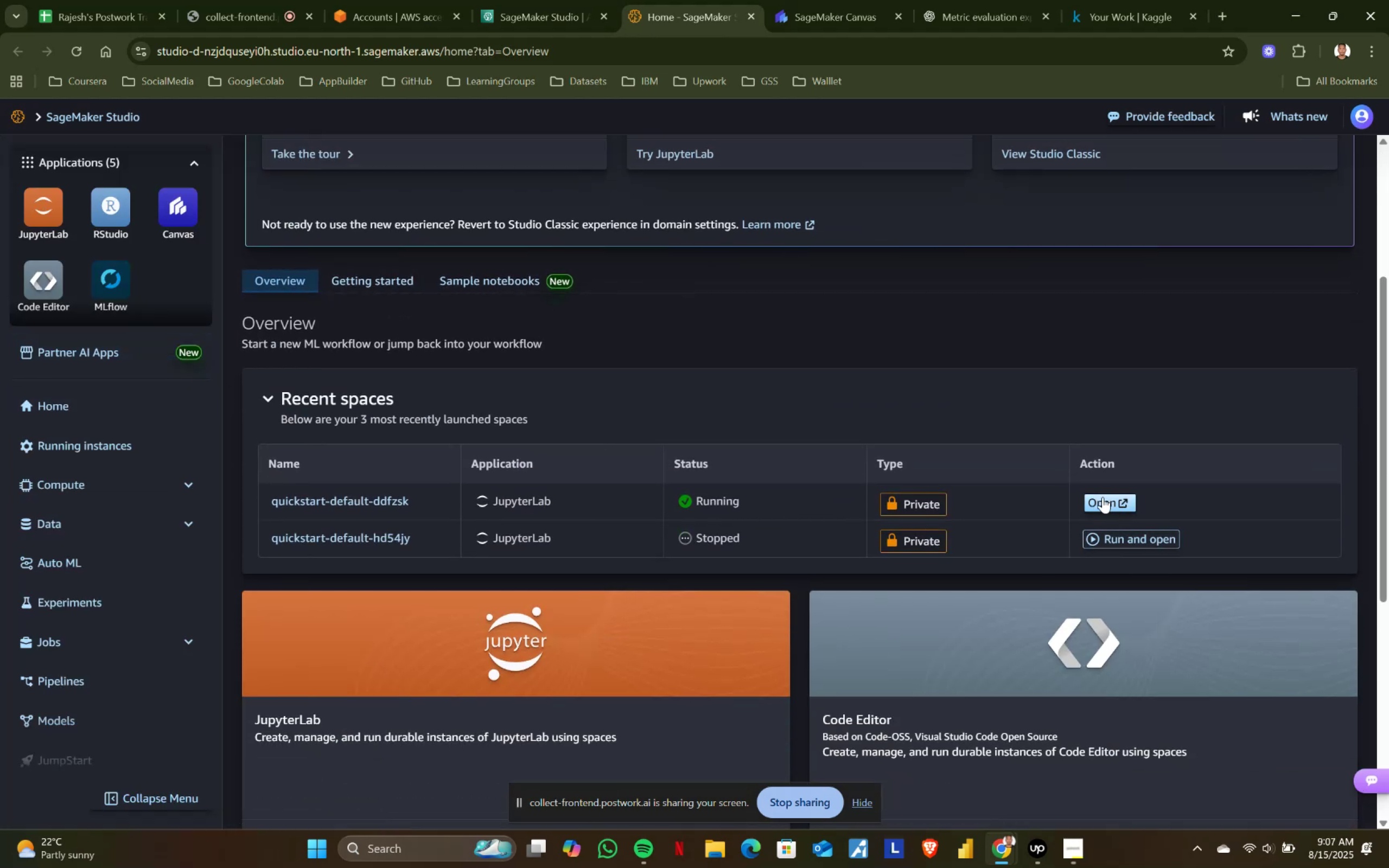 
left_click([1102, 499])
 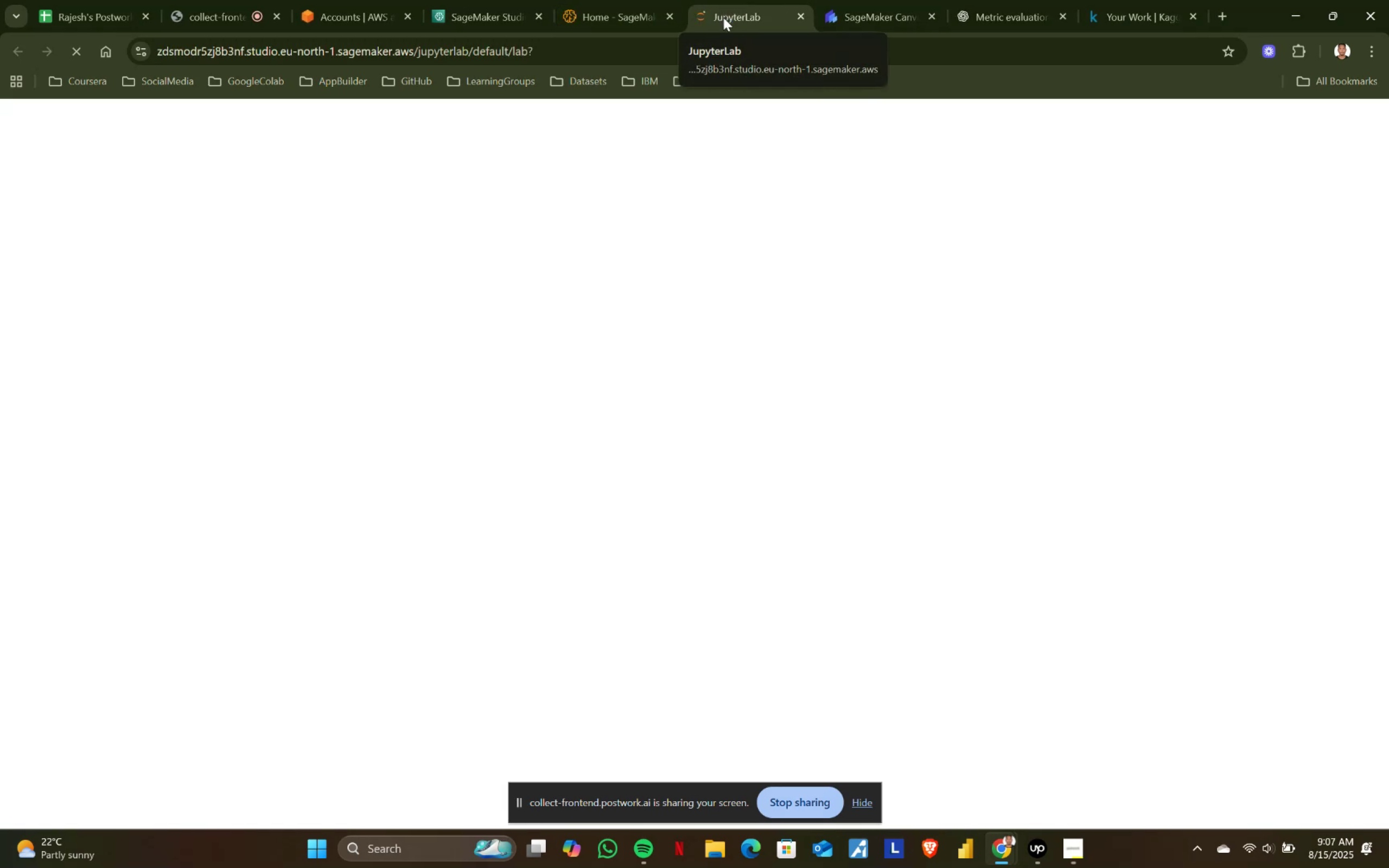 
left_click([590, 3])
 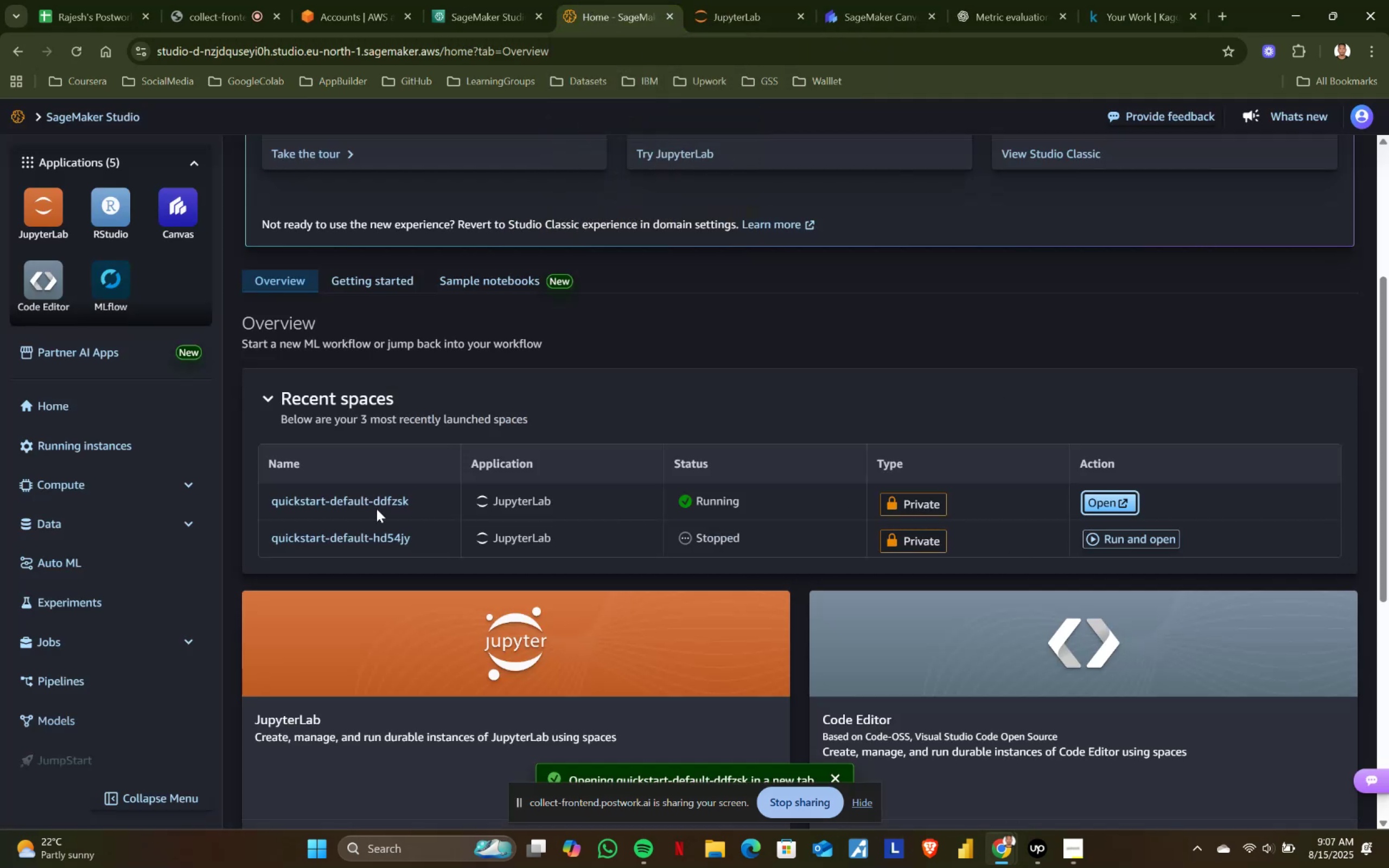 
left_click([327, 501])
 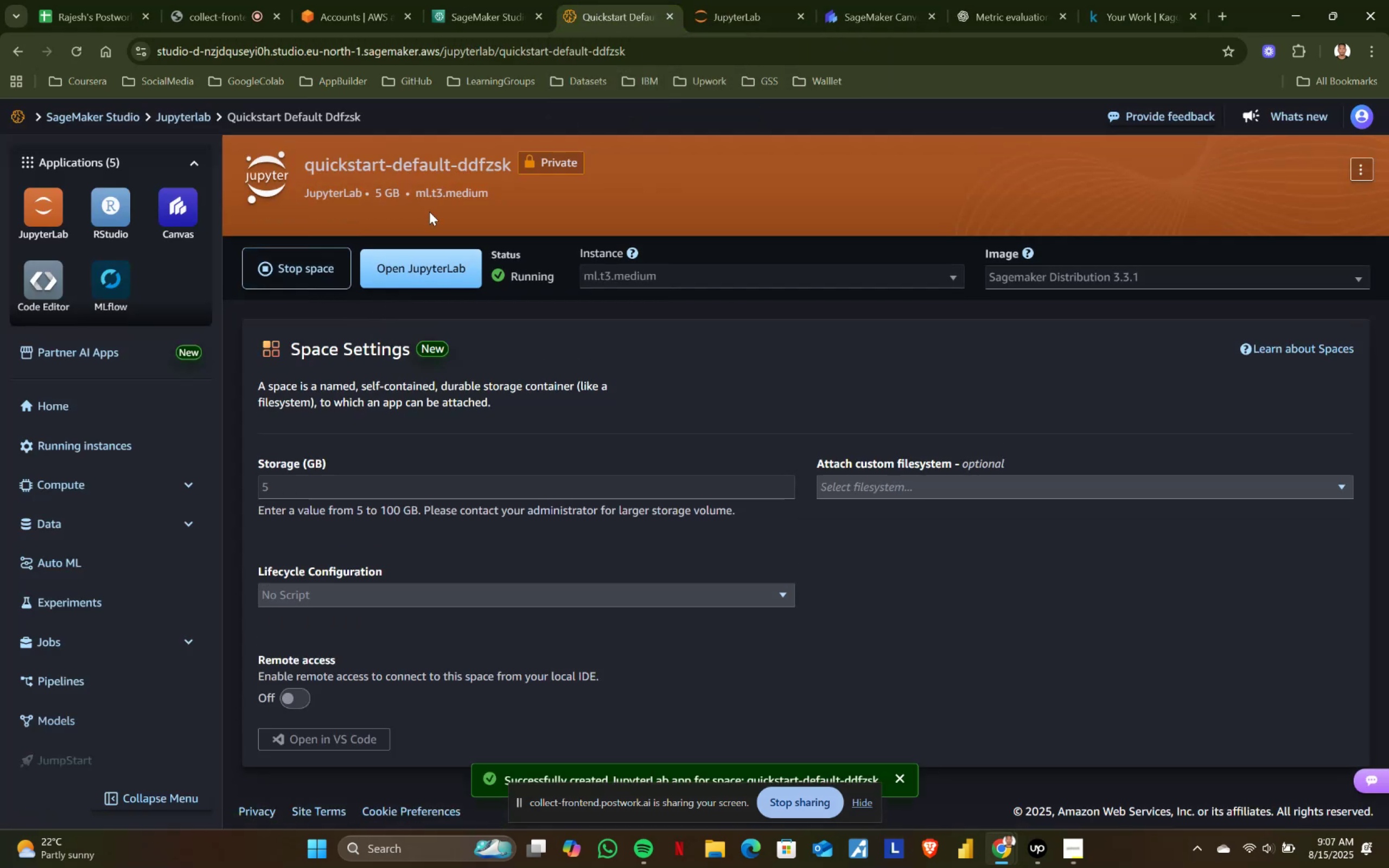 
left_click([722, 6])
 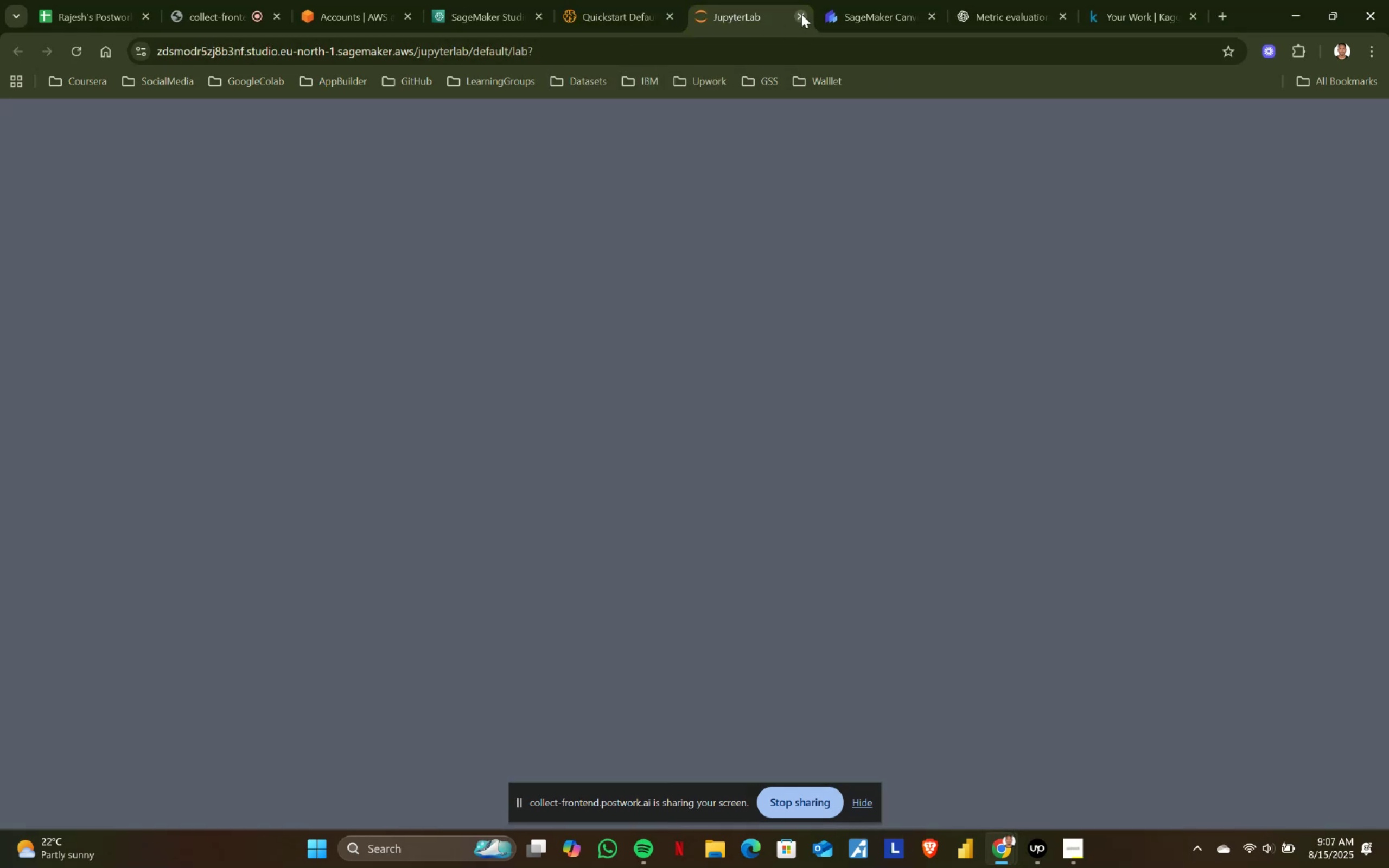 
left_click([795, 11])
 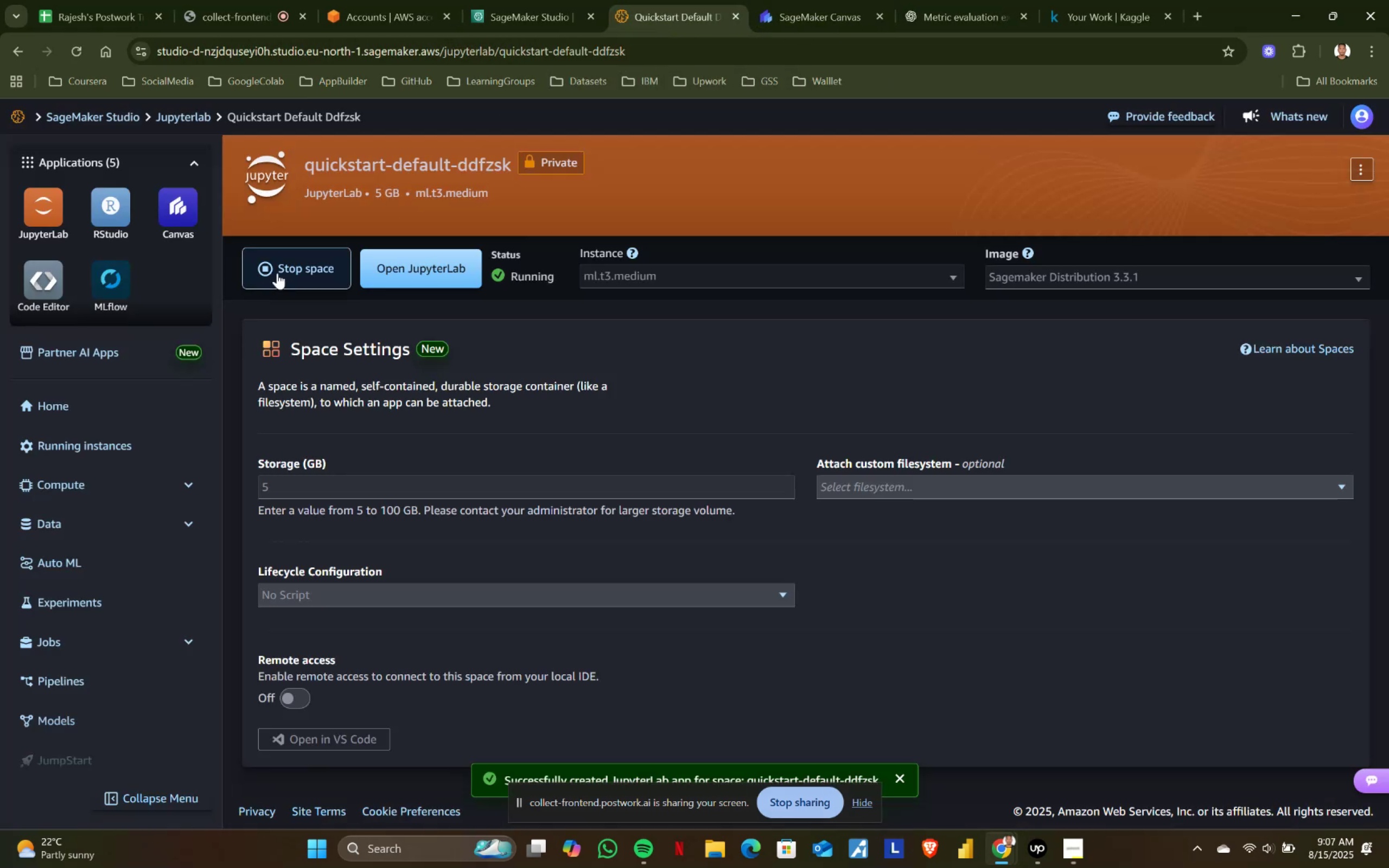 
left_click([329, 266])
 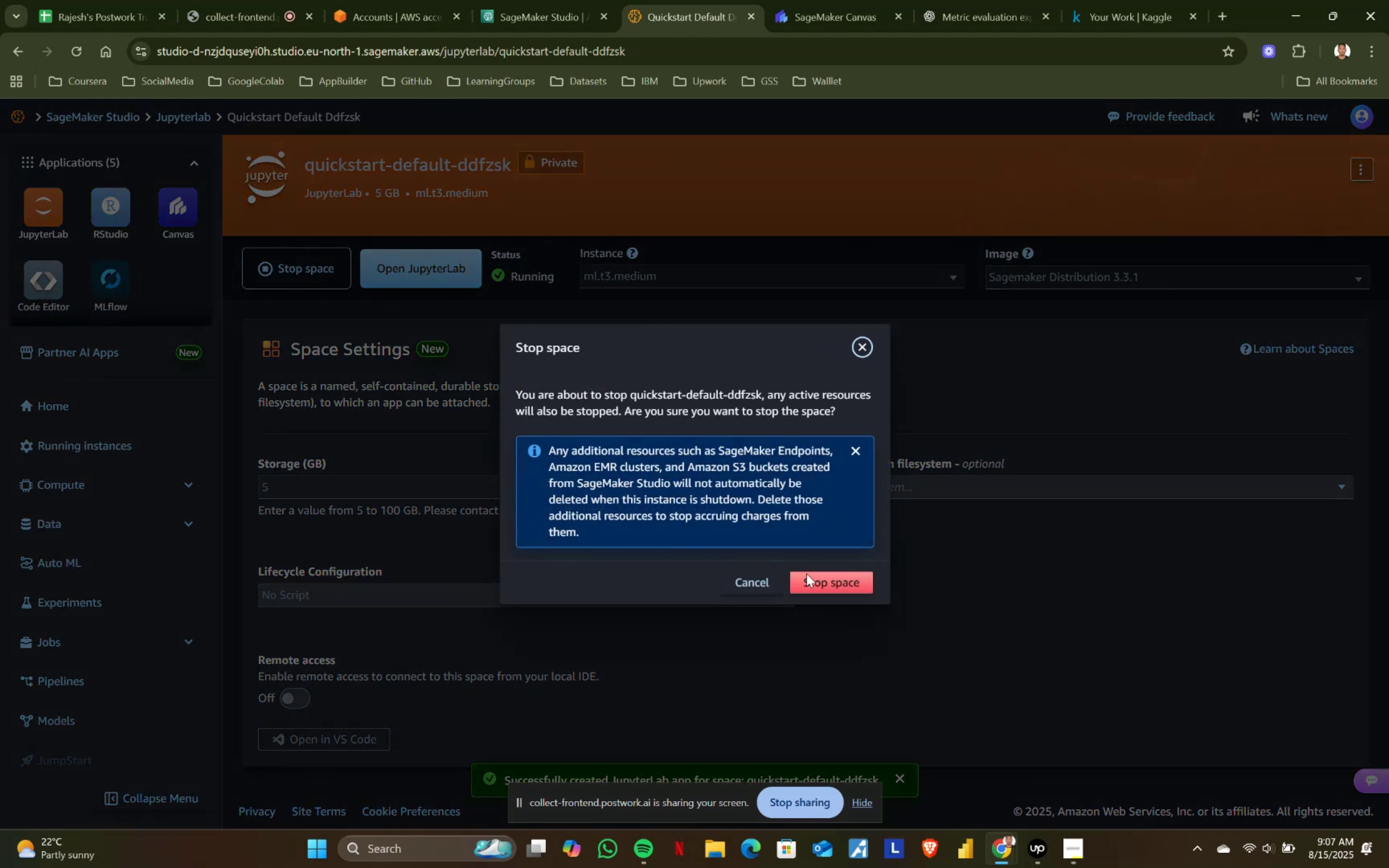 
left_click([836, 582])
 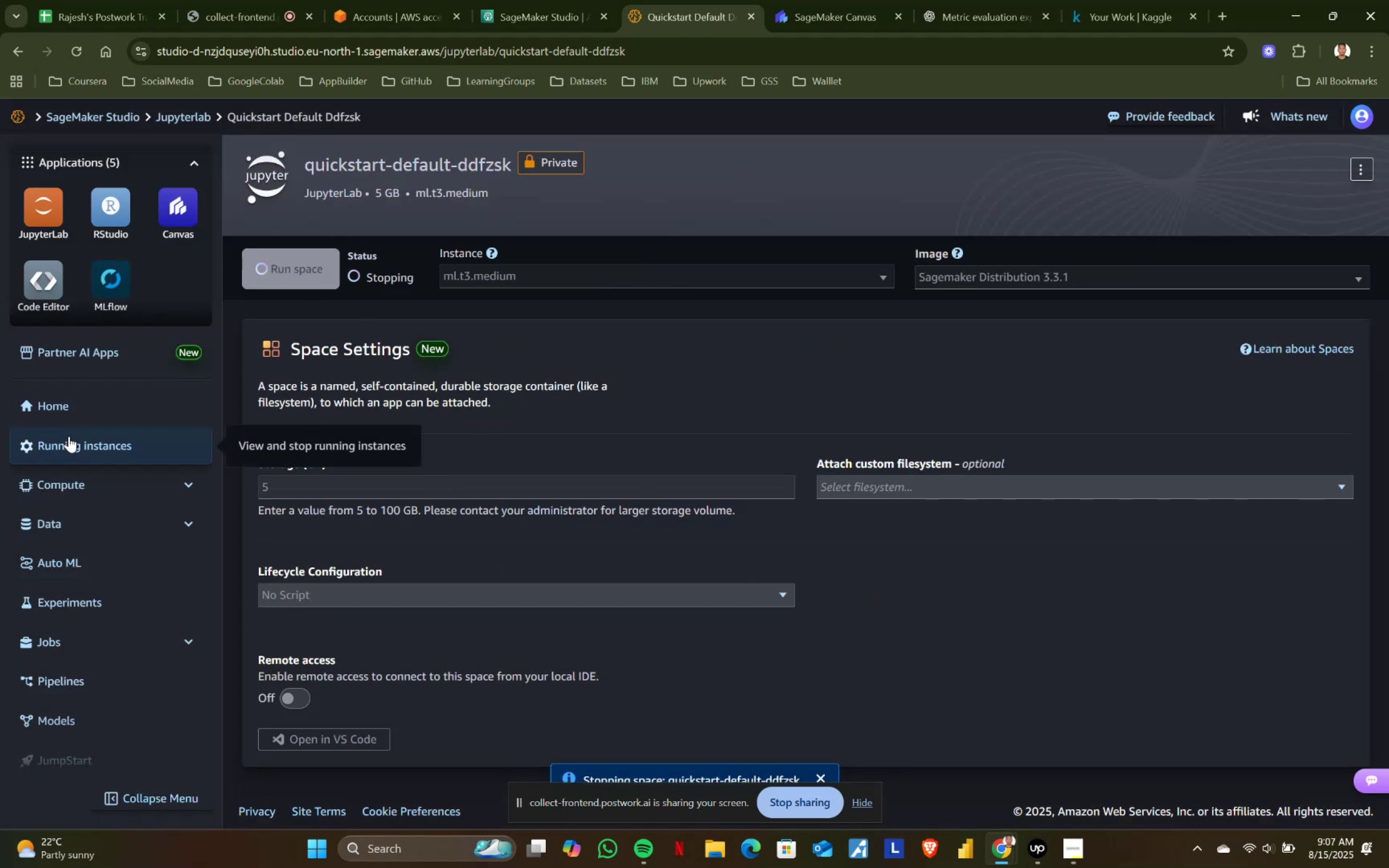 
wait(7.67)
 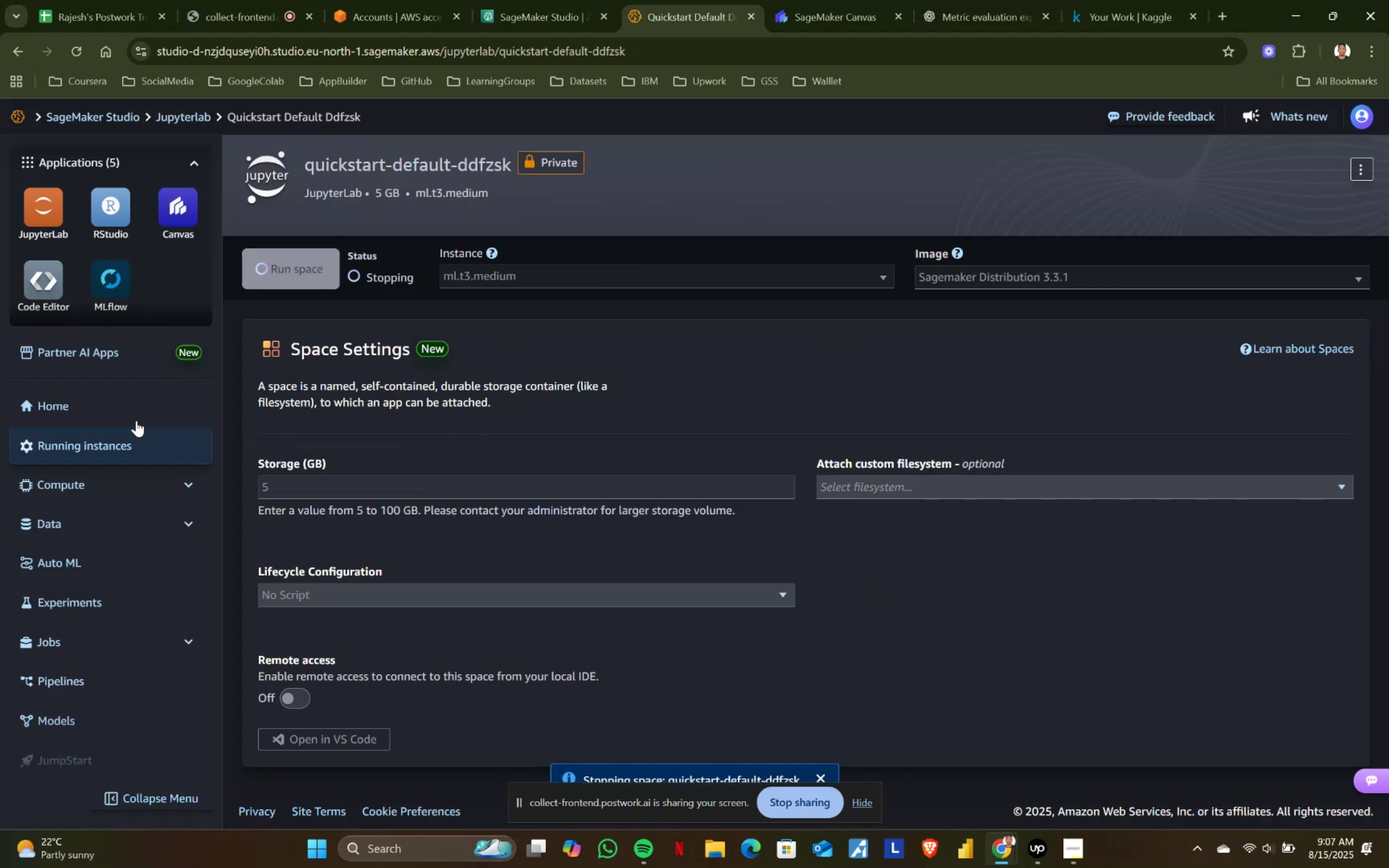 
left_click([69, 436])
 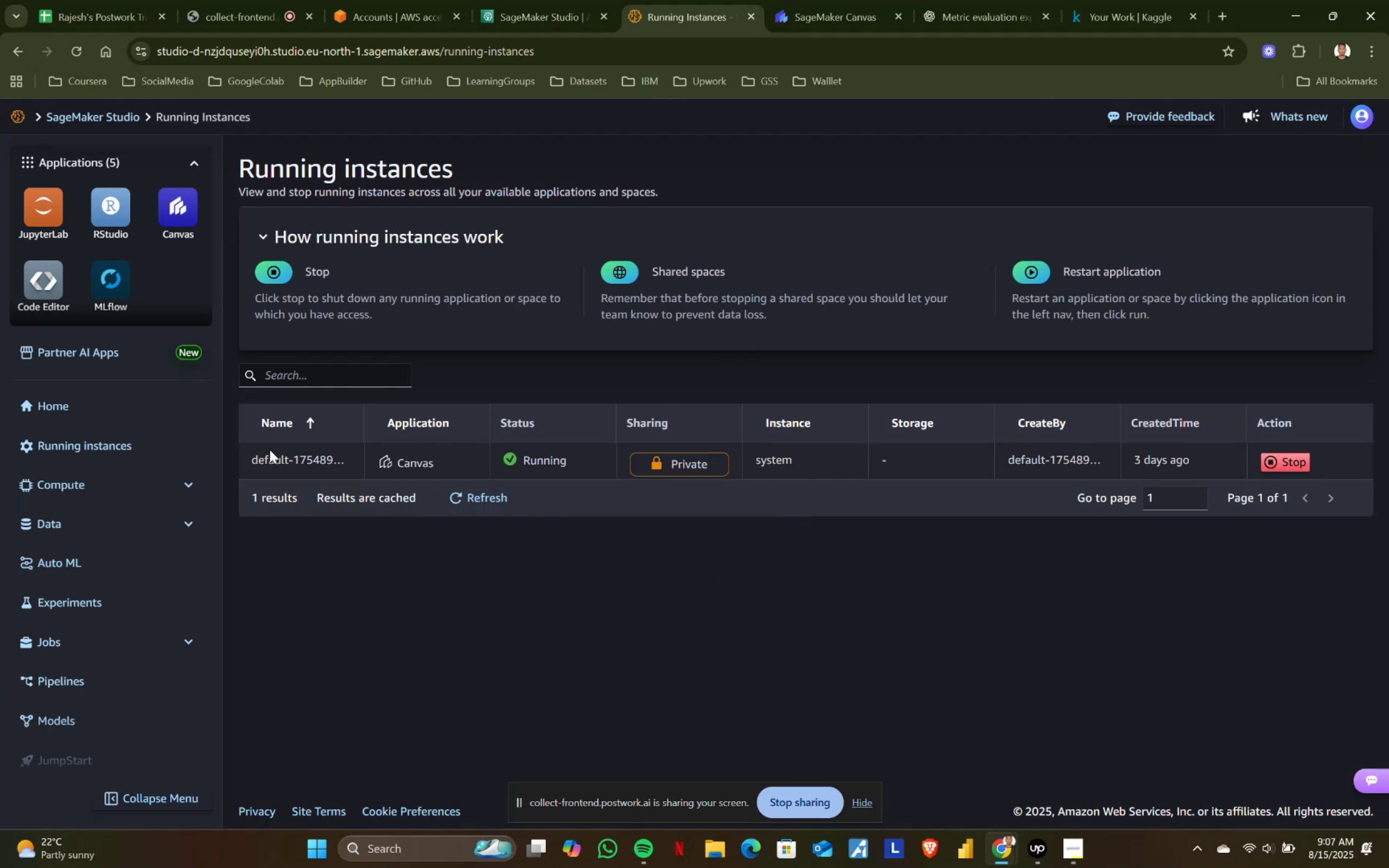 
wait(7.12)
 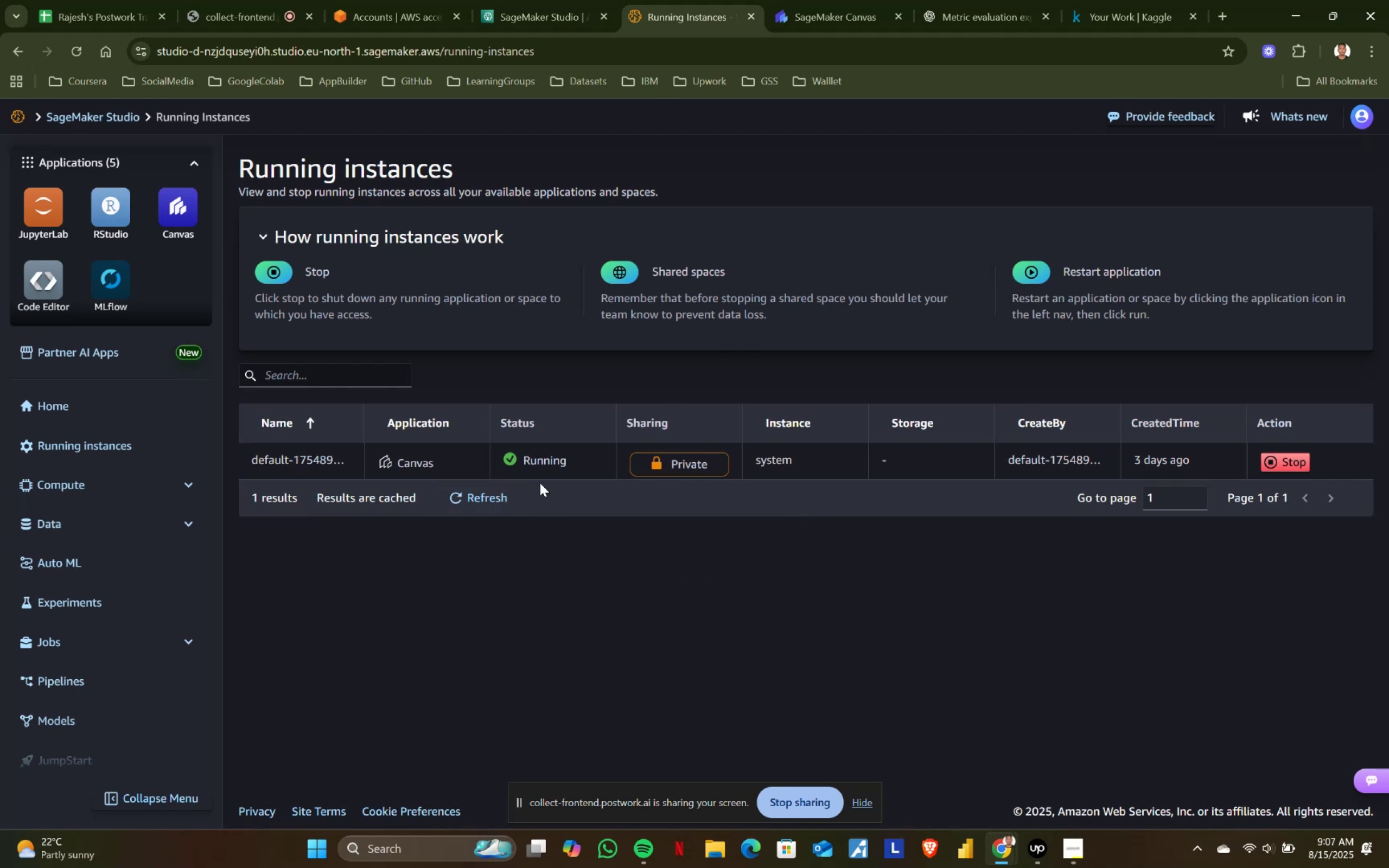 
left_click([41, 212])
 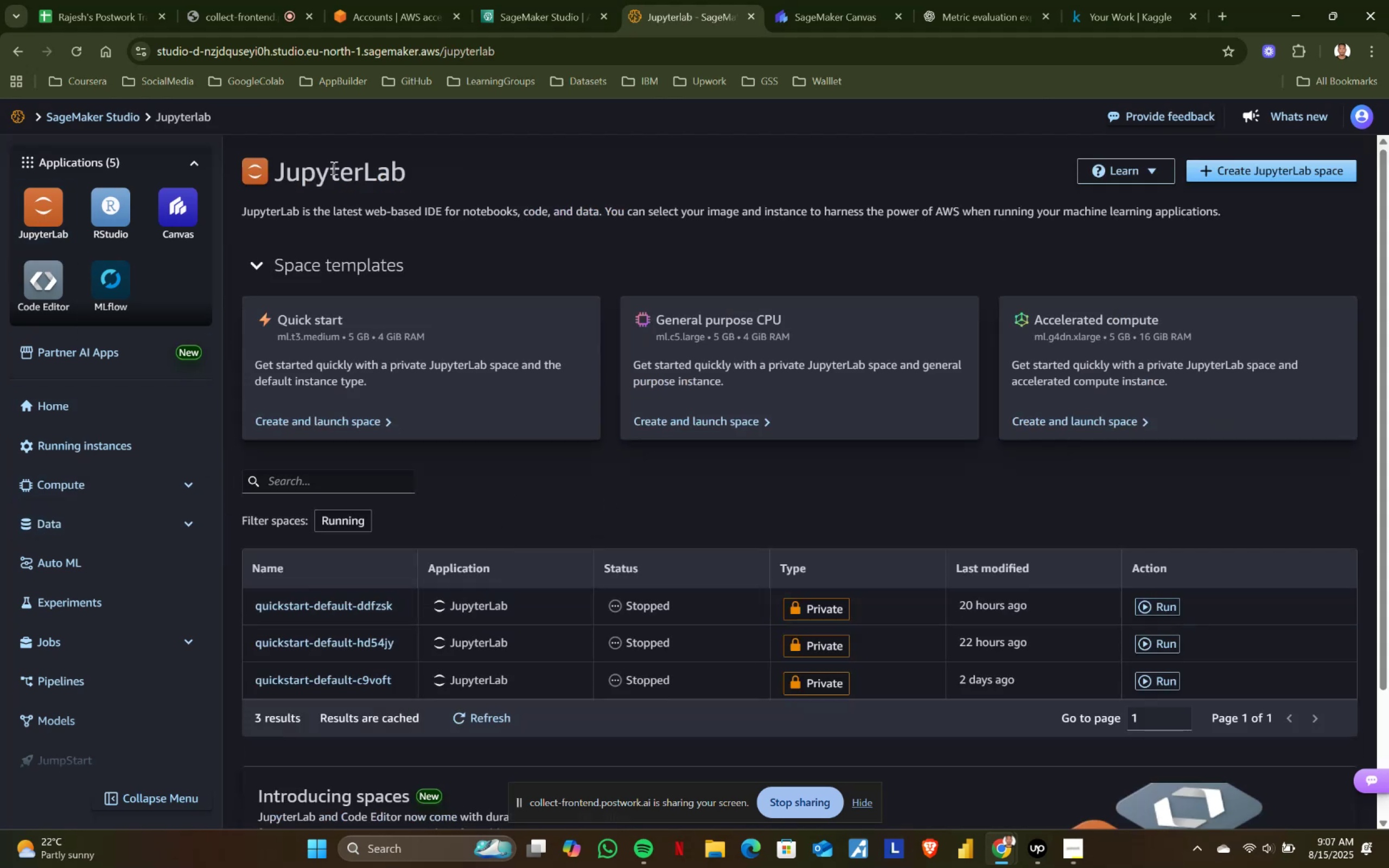 
left_click([799, 0])
 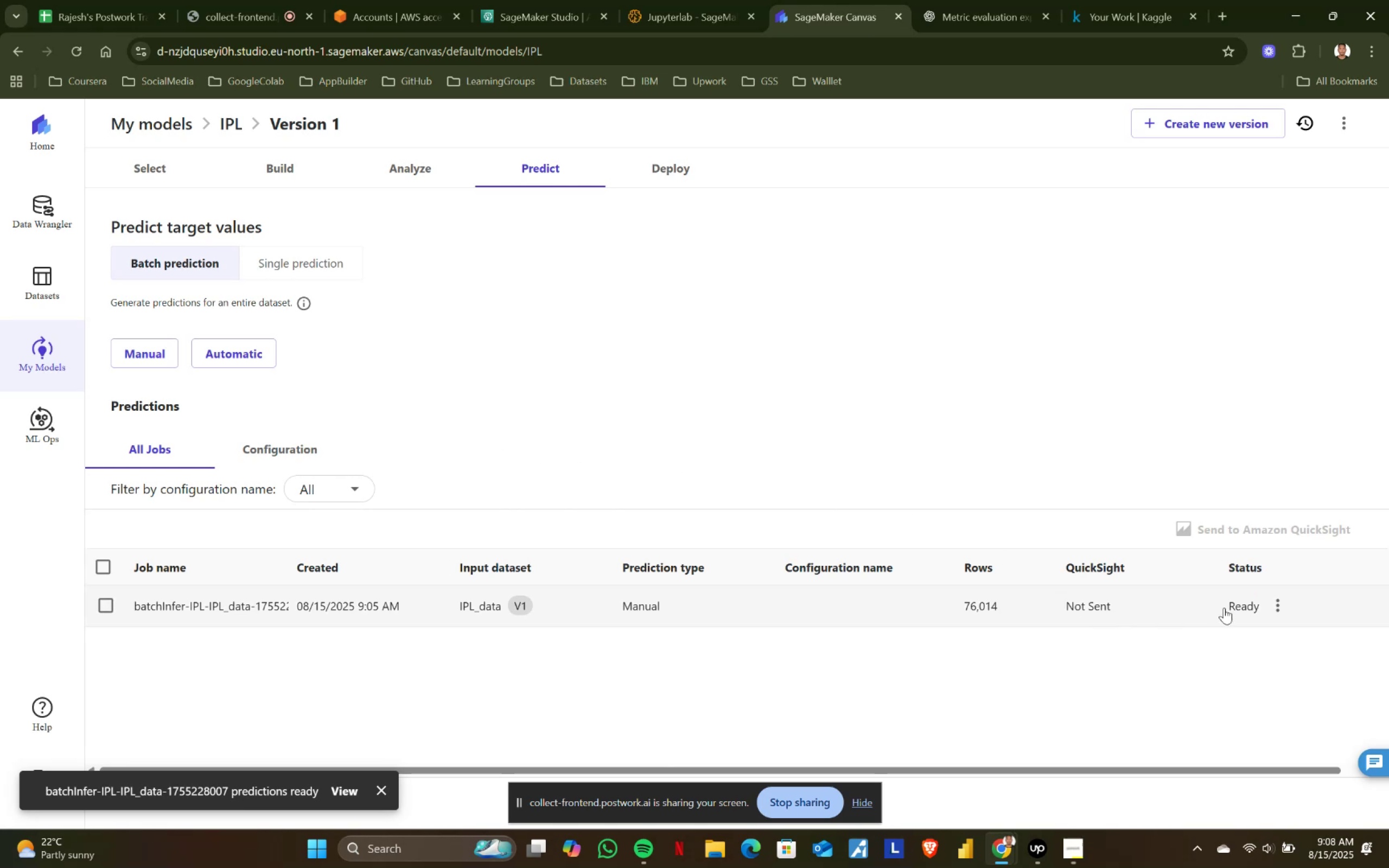 
left_click([1286, 597])
 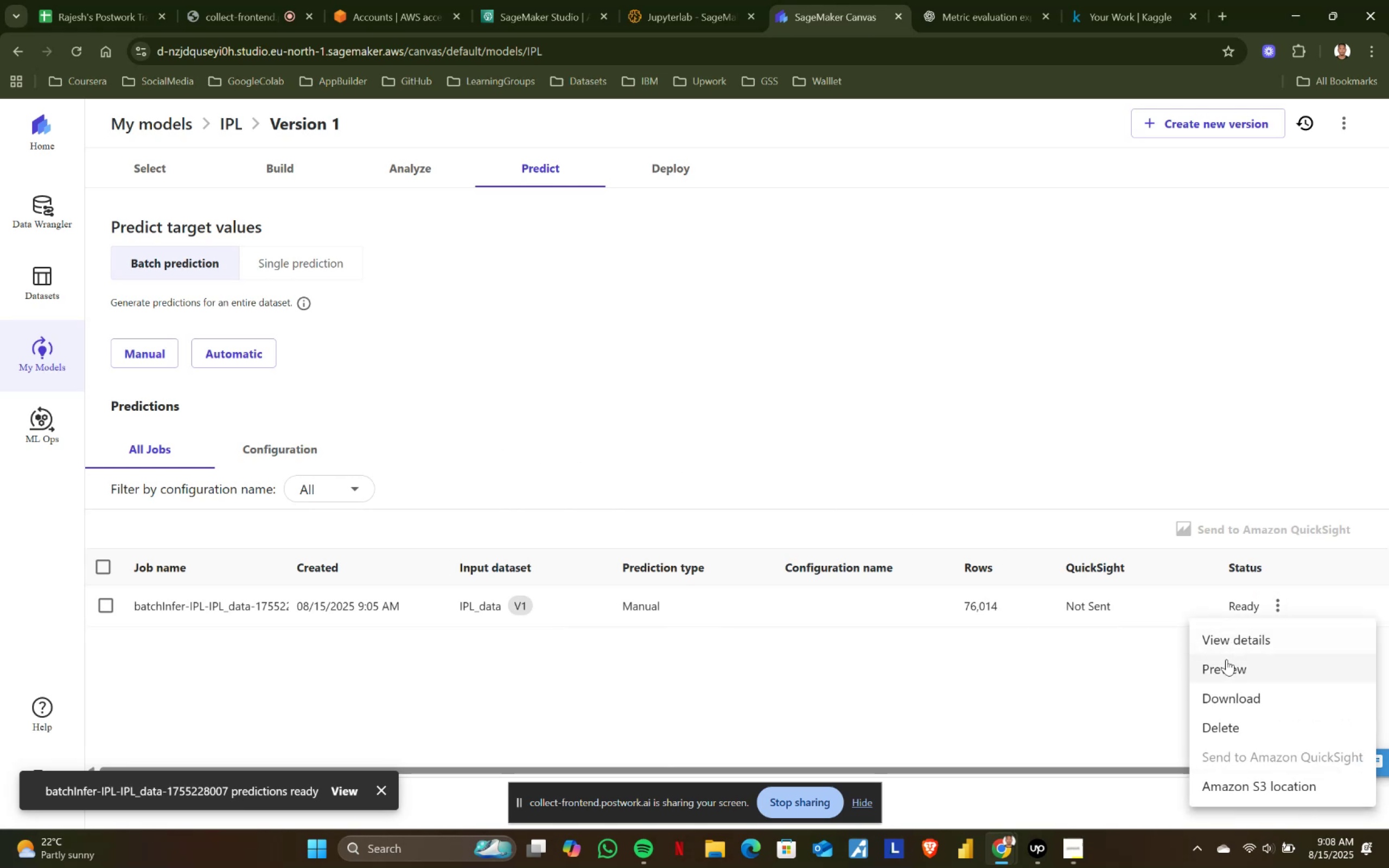 
left_click([1226, 662])
 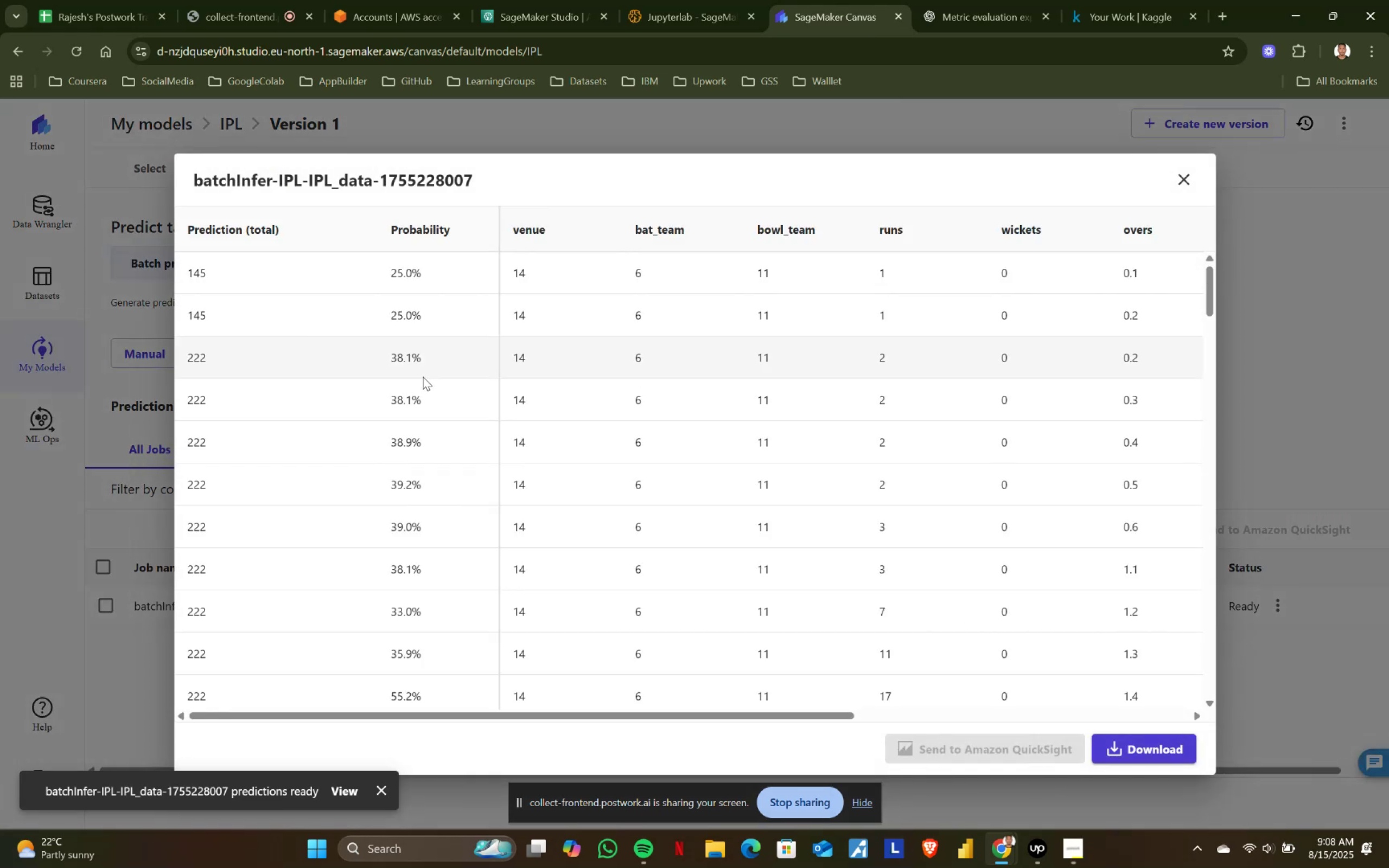 
left_click([457, 227])
 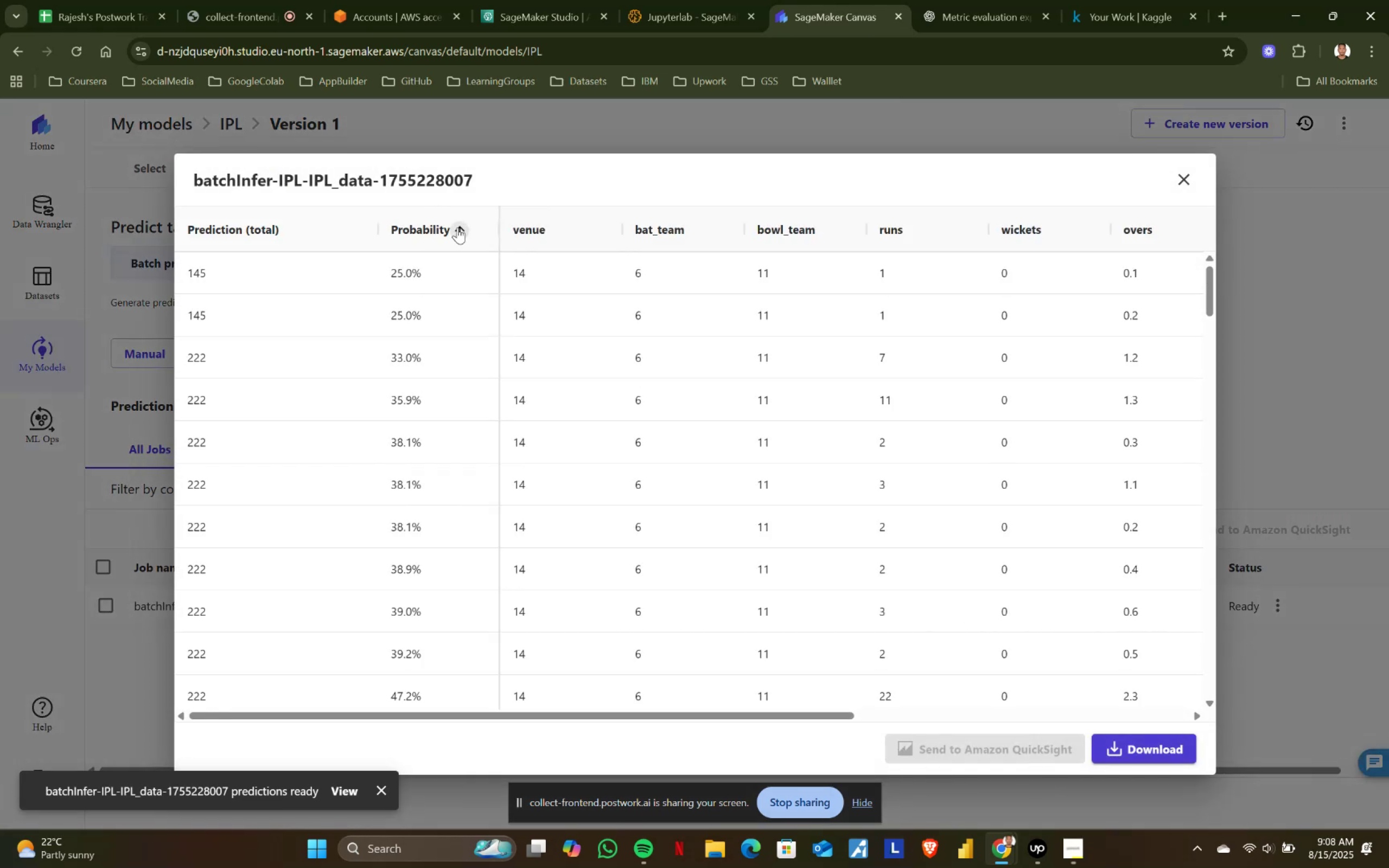 
left_click([457, 227])
 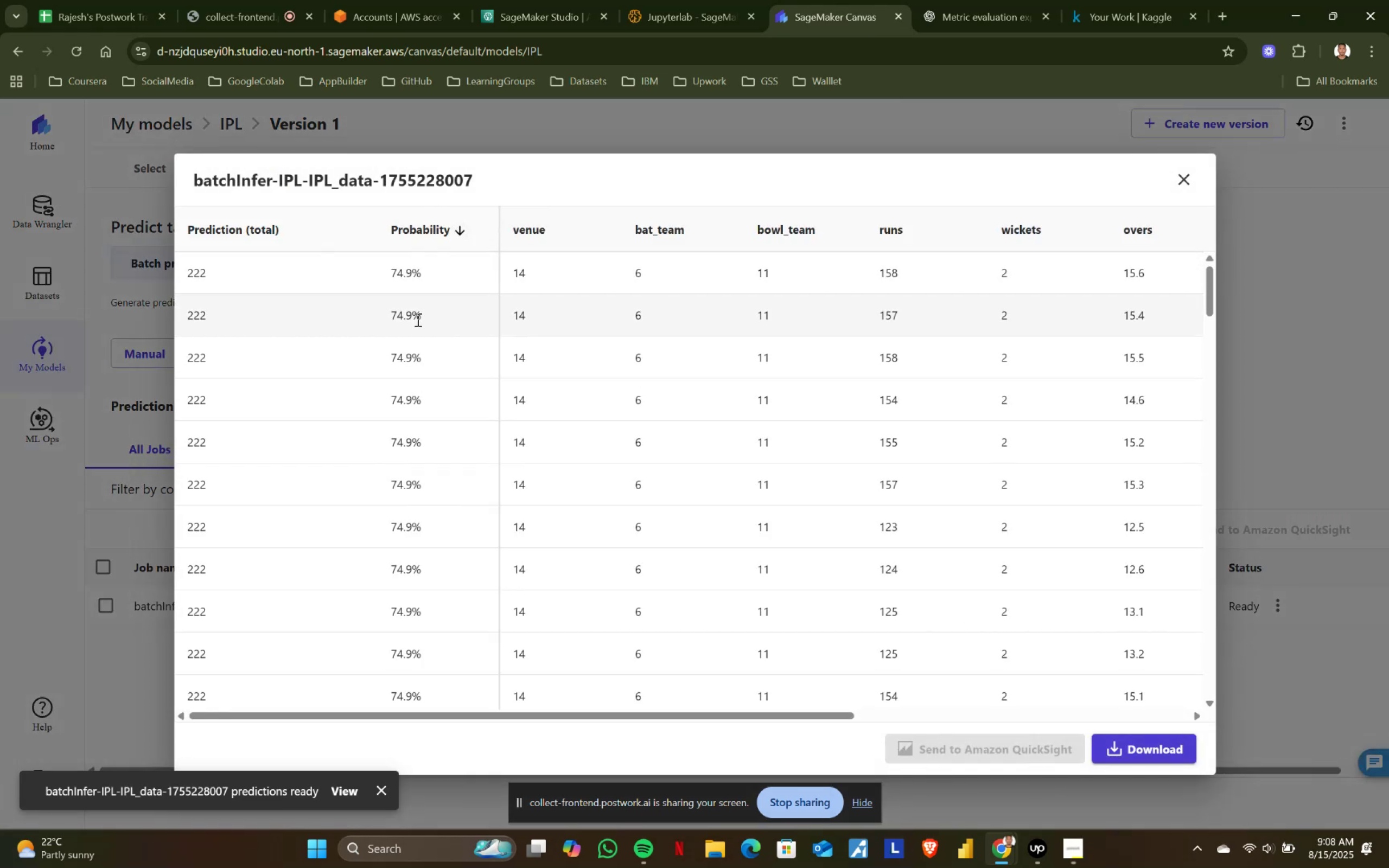 
scroll: coordinate [417, 320], scroll_direction: down, amount: 1.0
 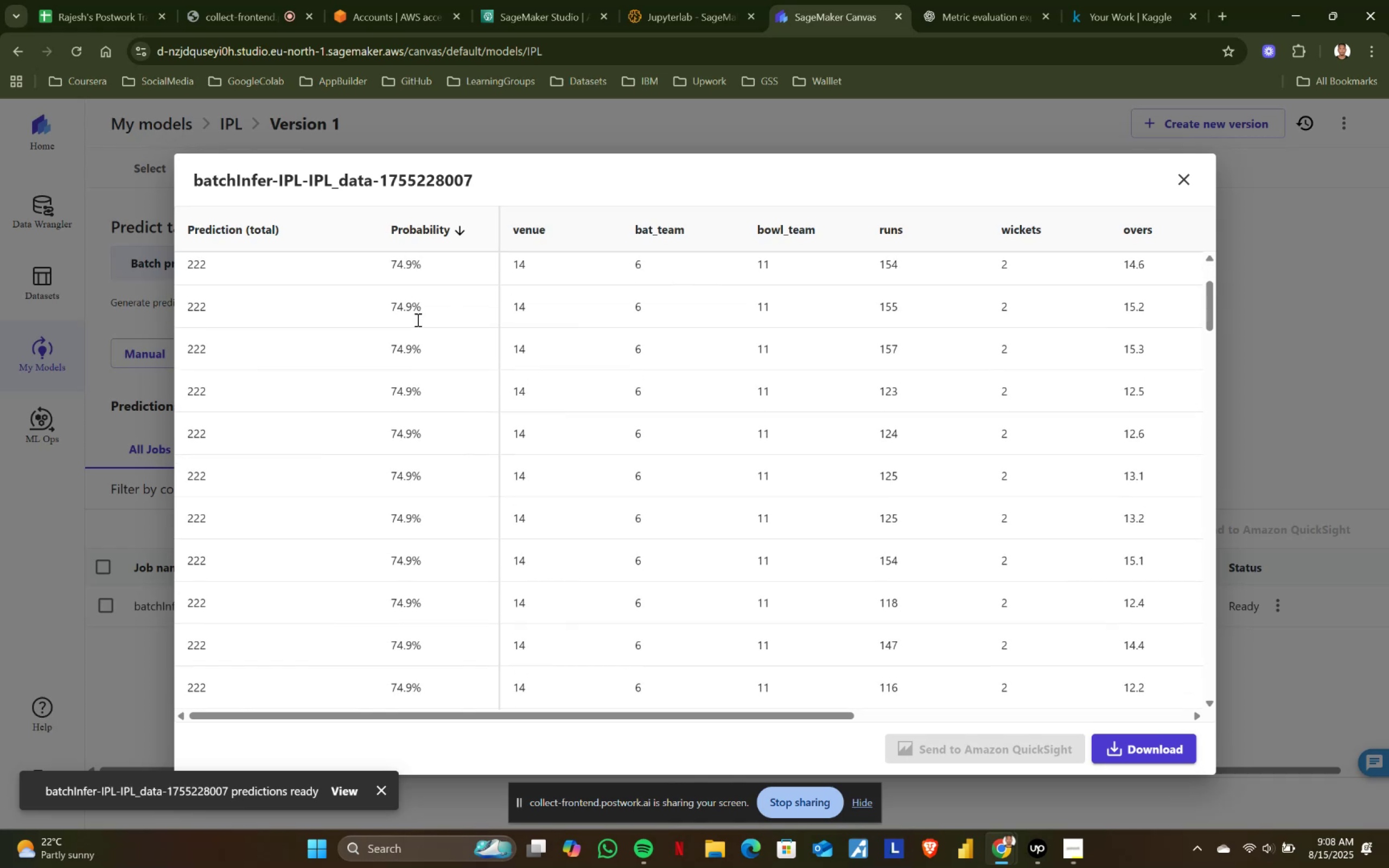 
scroll: coordinate [417, 320], scroll_direction: up, amount: 2.0
 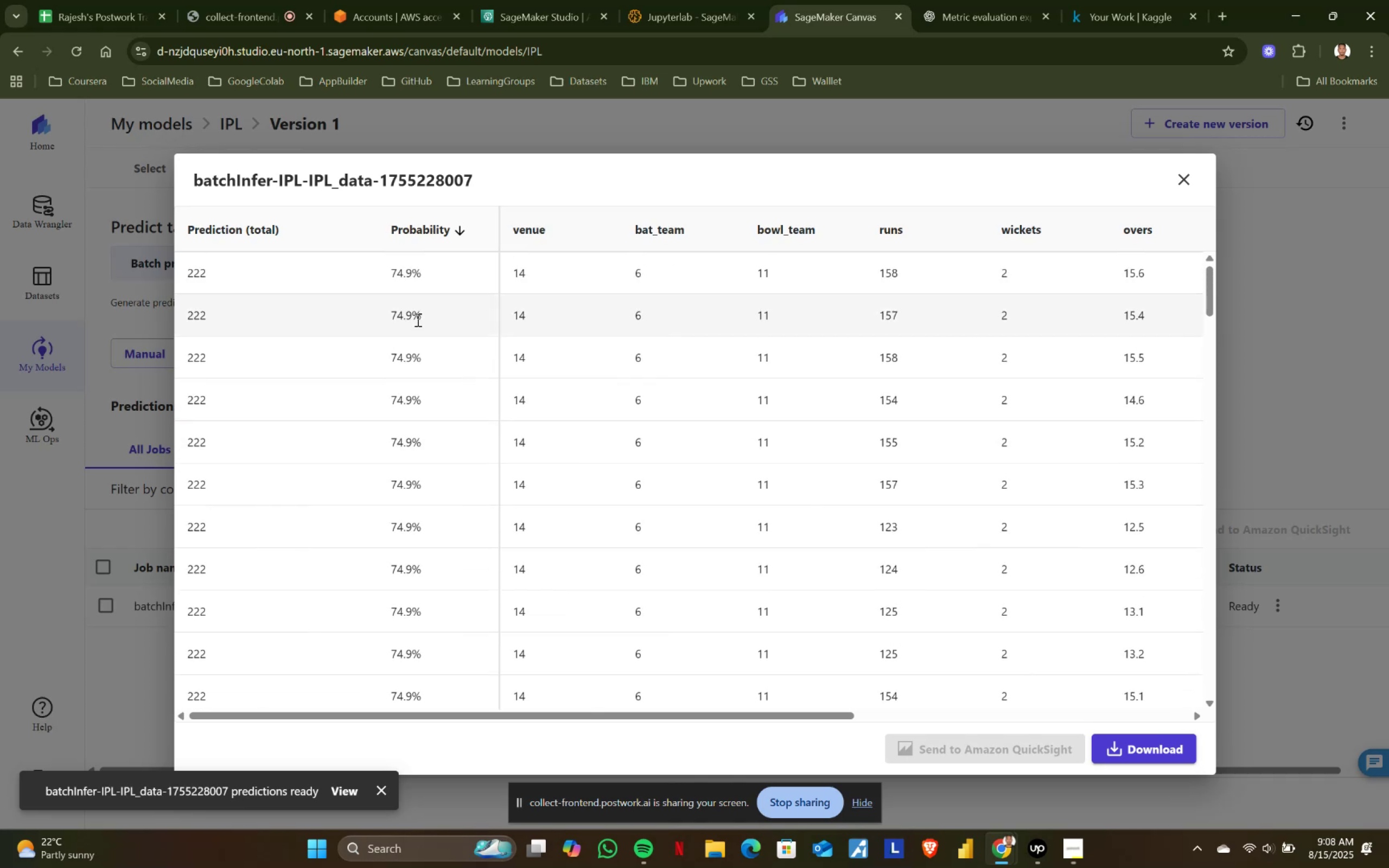 
wait(5.12)
 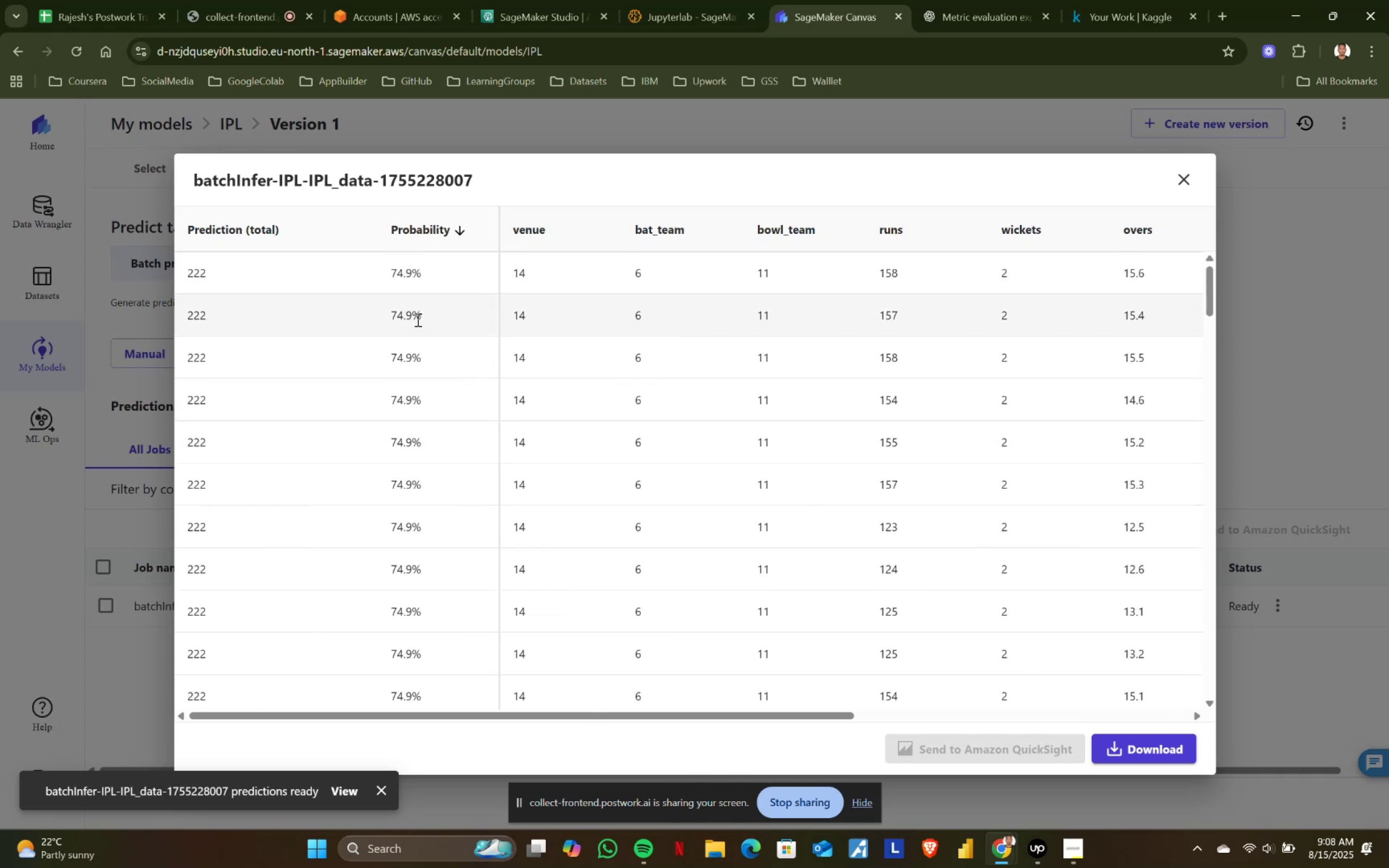 
left_click_drag(start_coordinate=[404, 716], to_coordinate=[294, 694])
 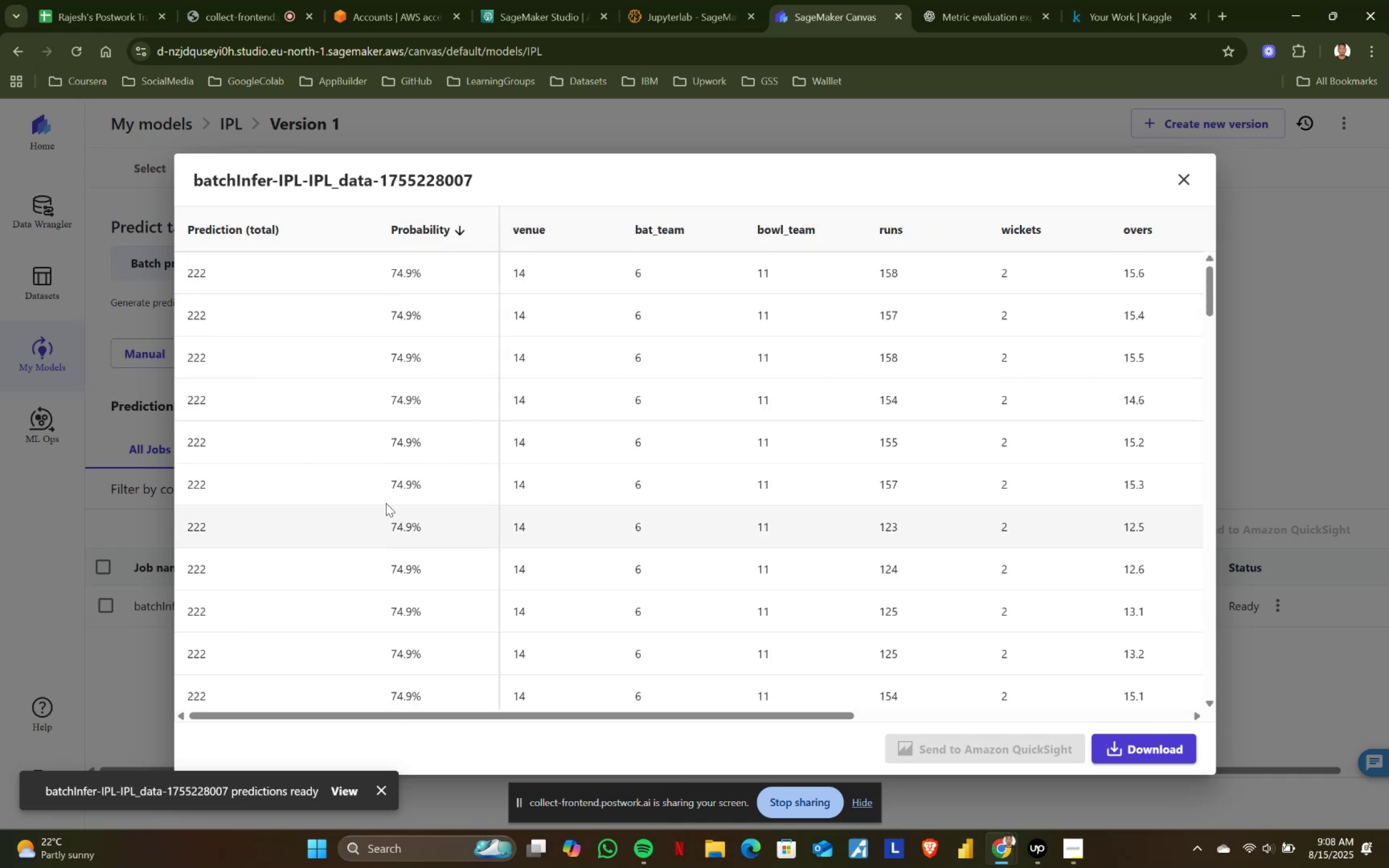 
scroll: coordinate [454, 455], scroll_direction: up, amount: 5.0
 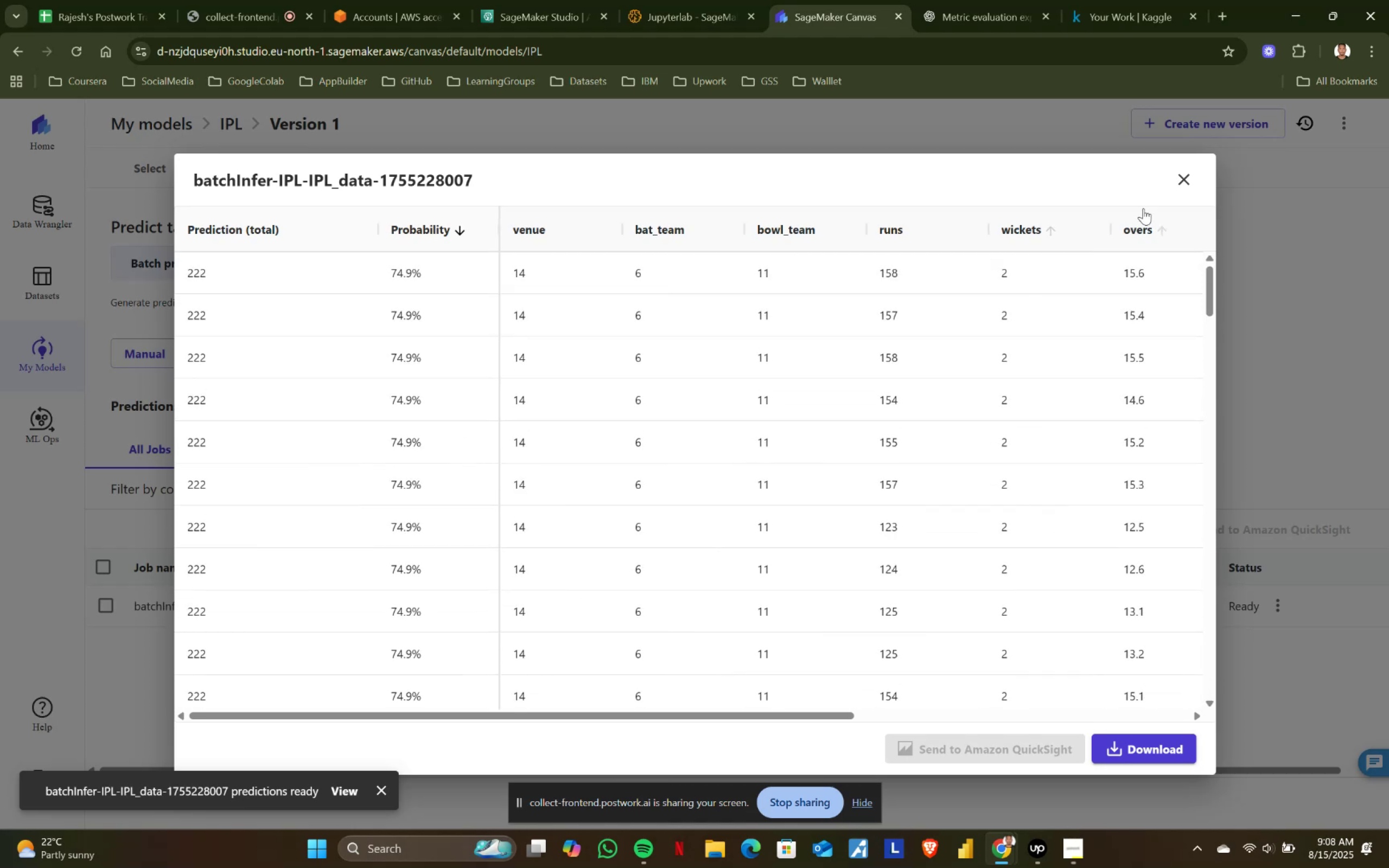 
left_click([1180, 181])
 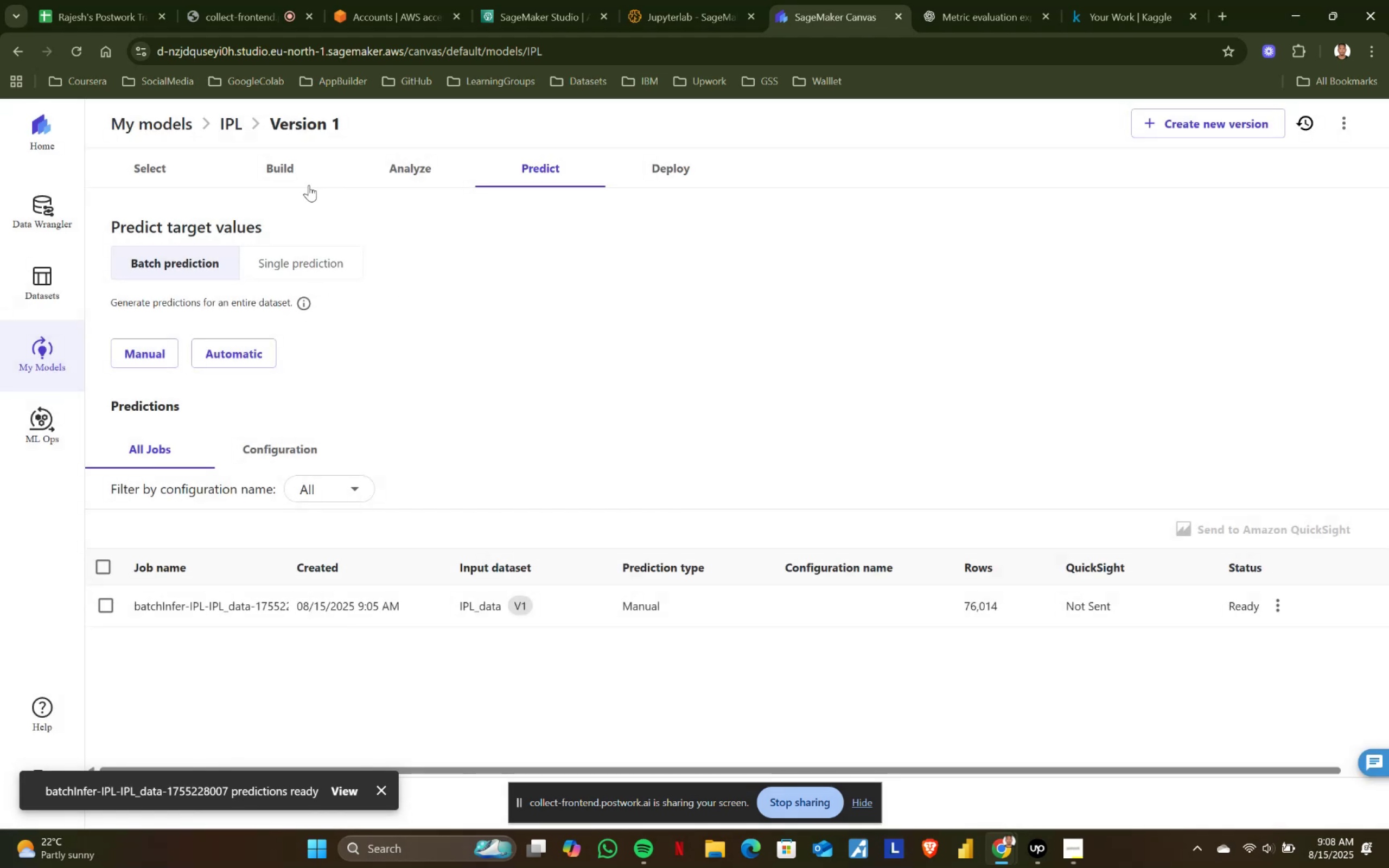 
left_click([297, 161])
 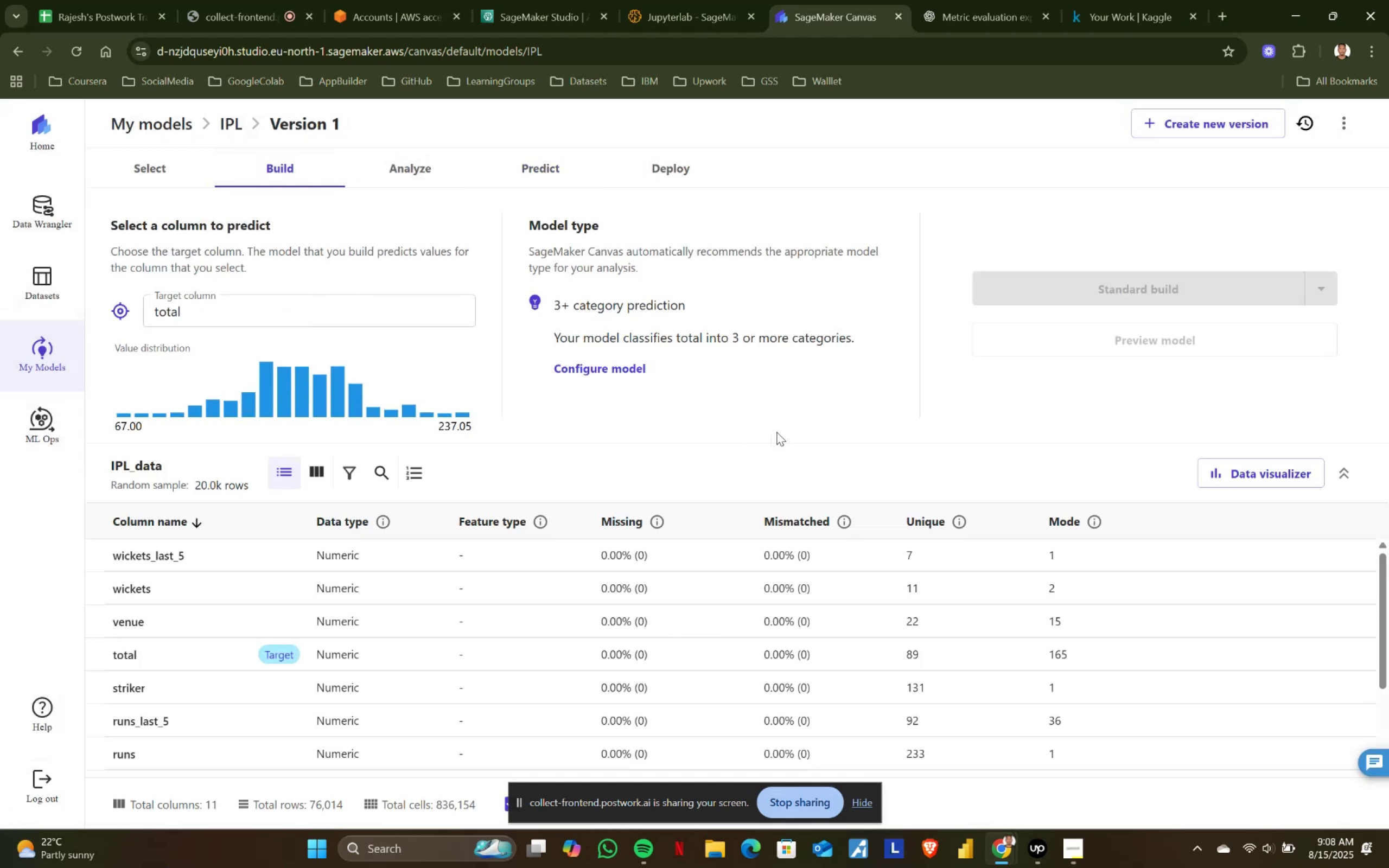 
scroll: coordinate [838, 429], scroll_direction: down, amount: 1.0
 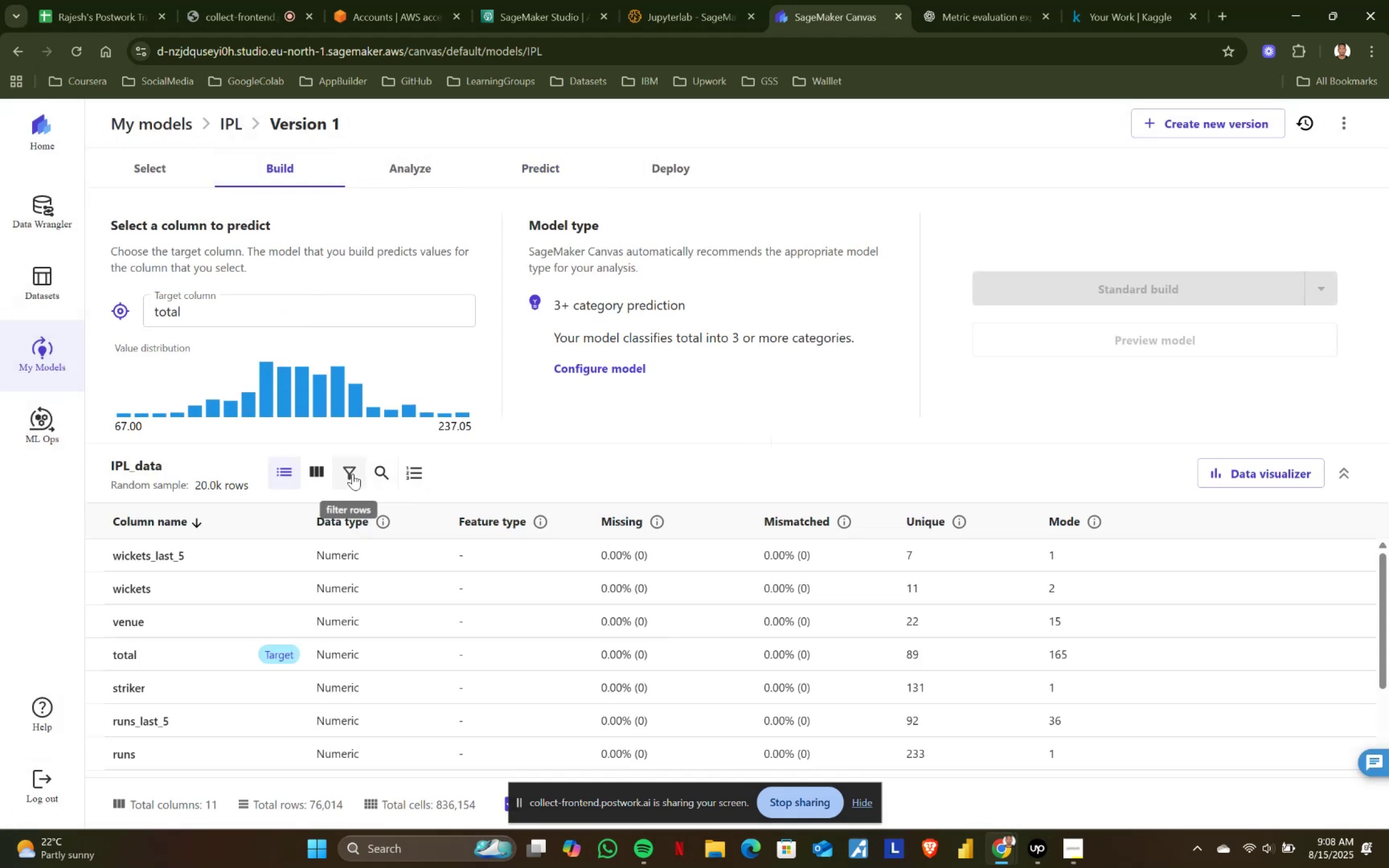 
scroll: coordinate [428, 633], scroll_direction: none, amount: 0.0
 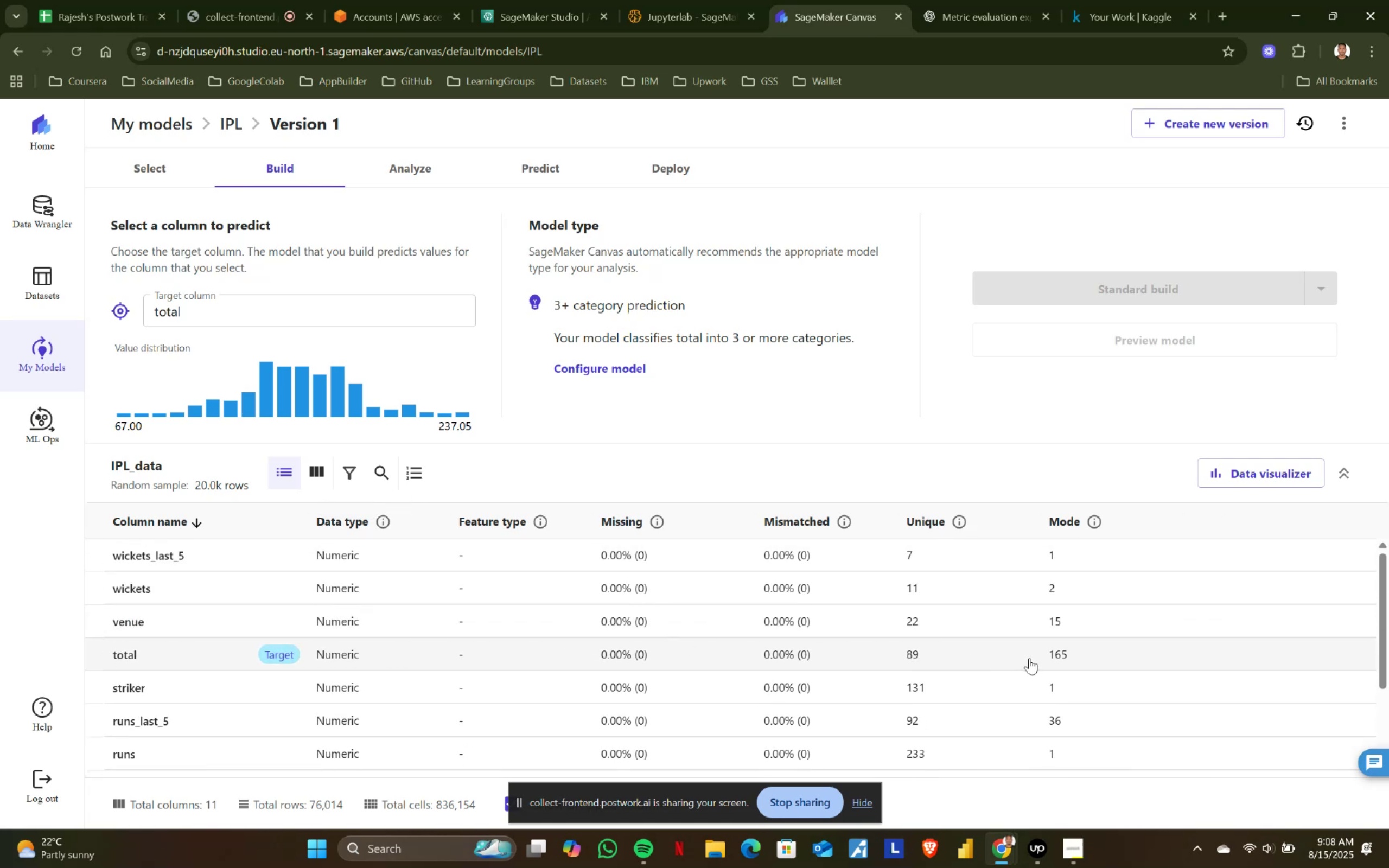 
wait(5.36)
 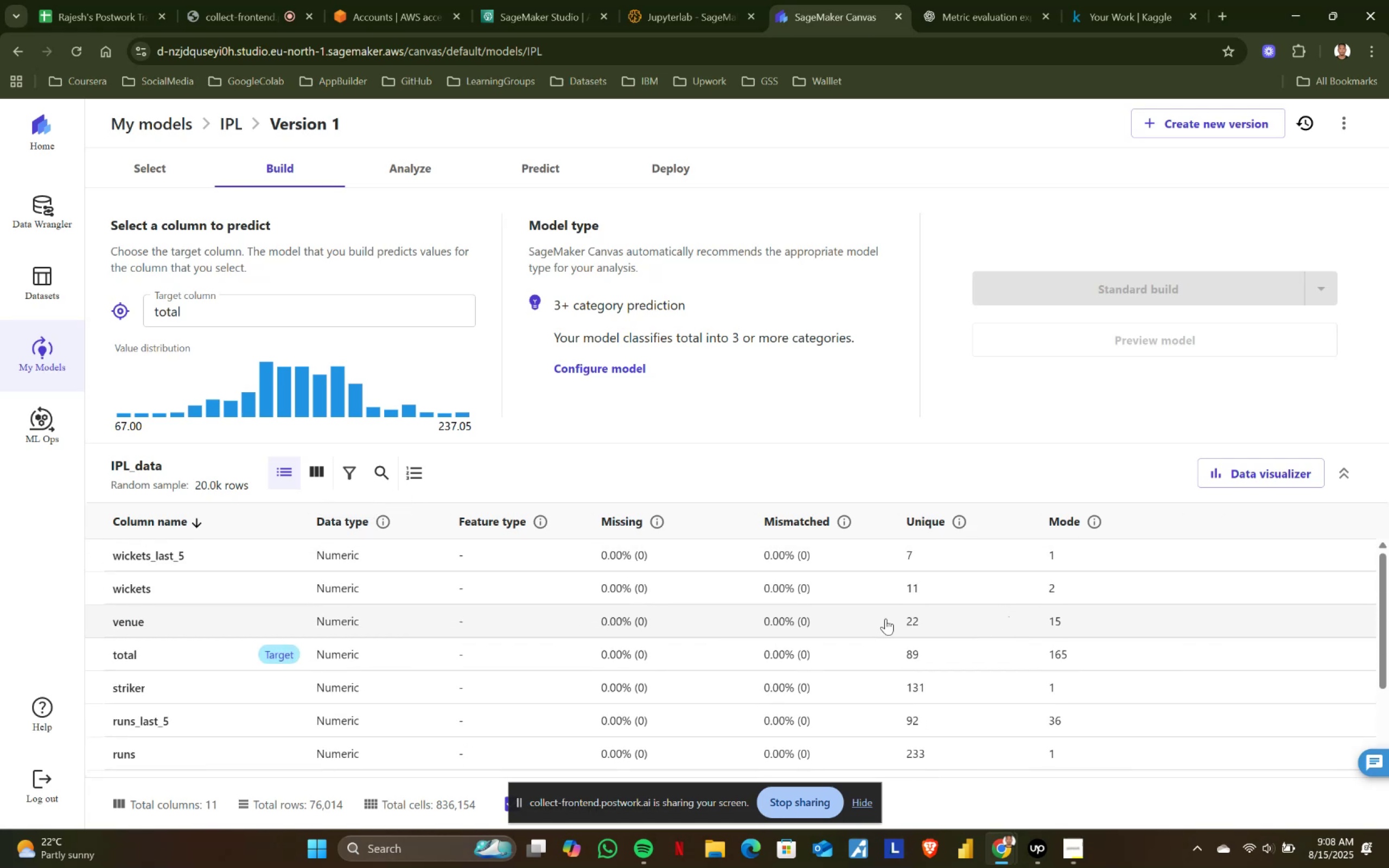 
left_click([1229, 471])
 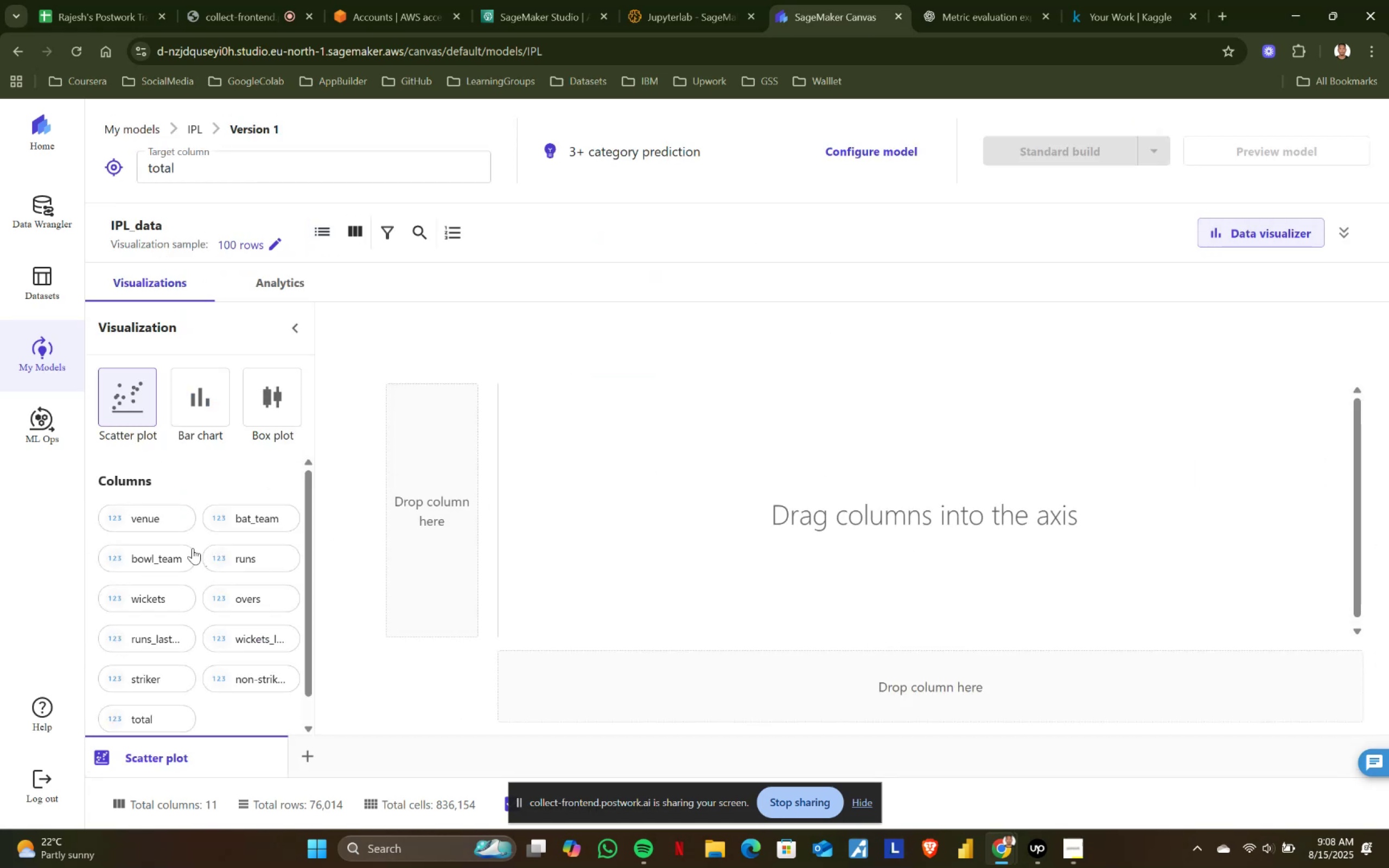 
left_click_drag(start_coordinate=[234, 523], to_coordinate=[430, 509])
 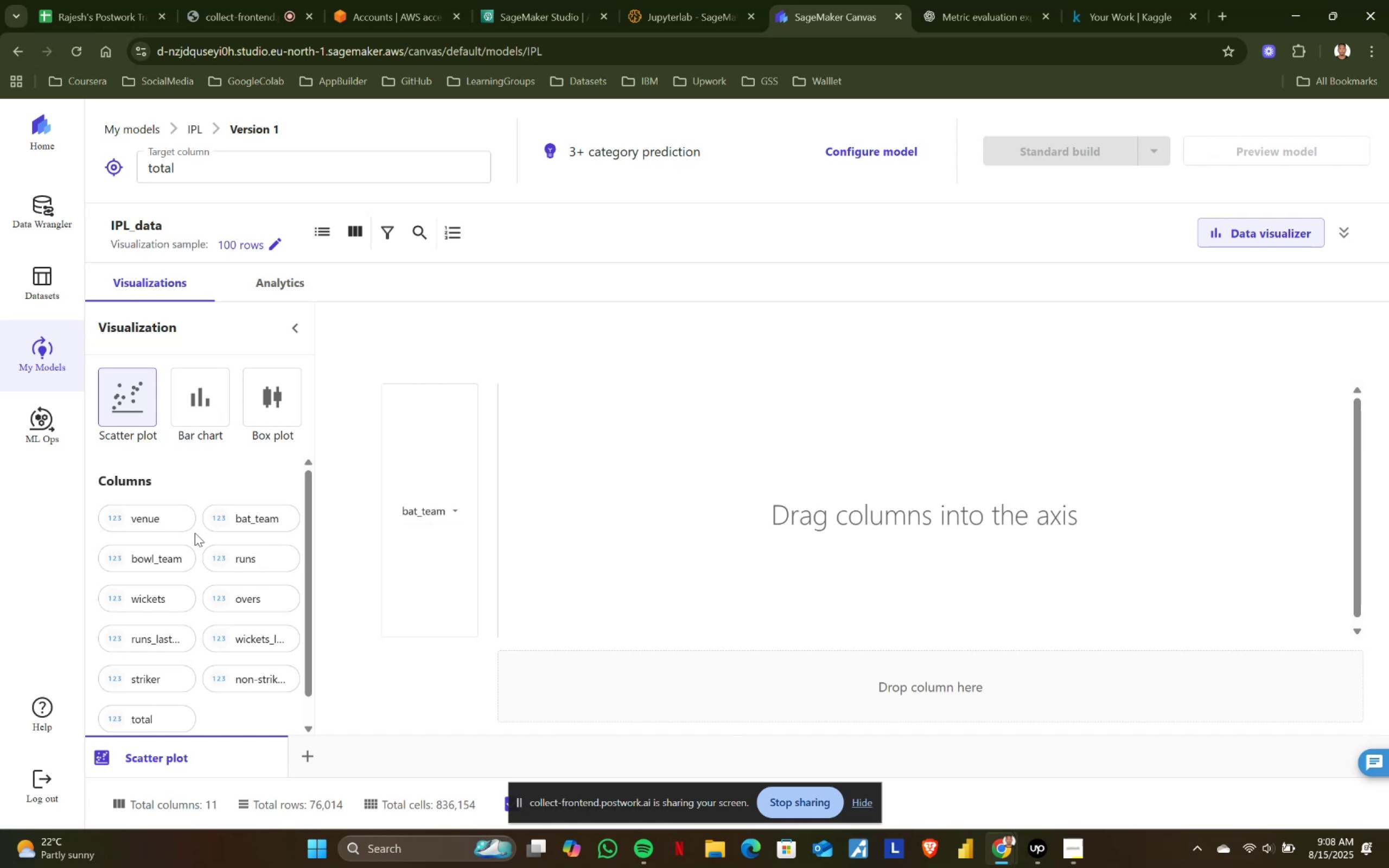 
left_click_drag(start_coordinate=[167, 518], to_coordinate=[851, 692])
 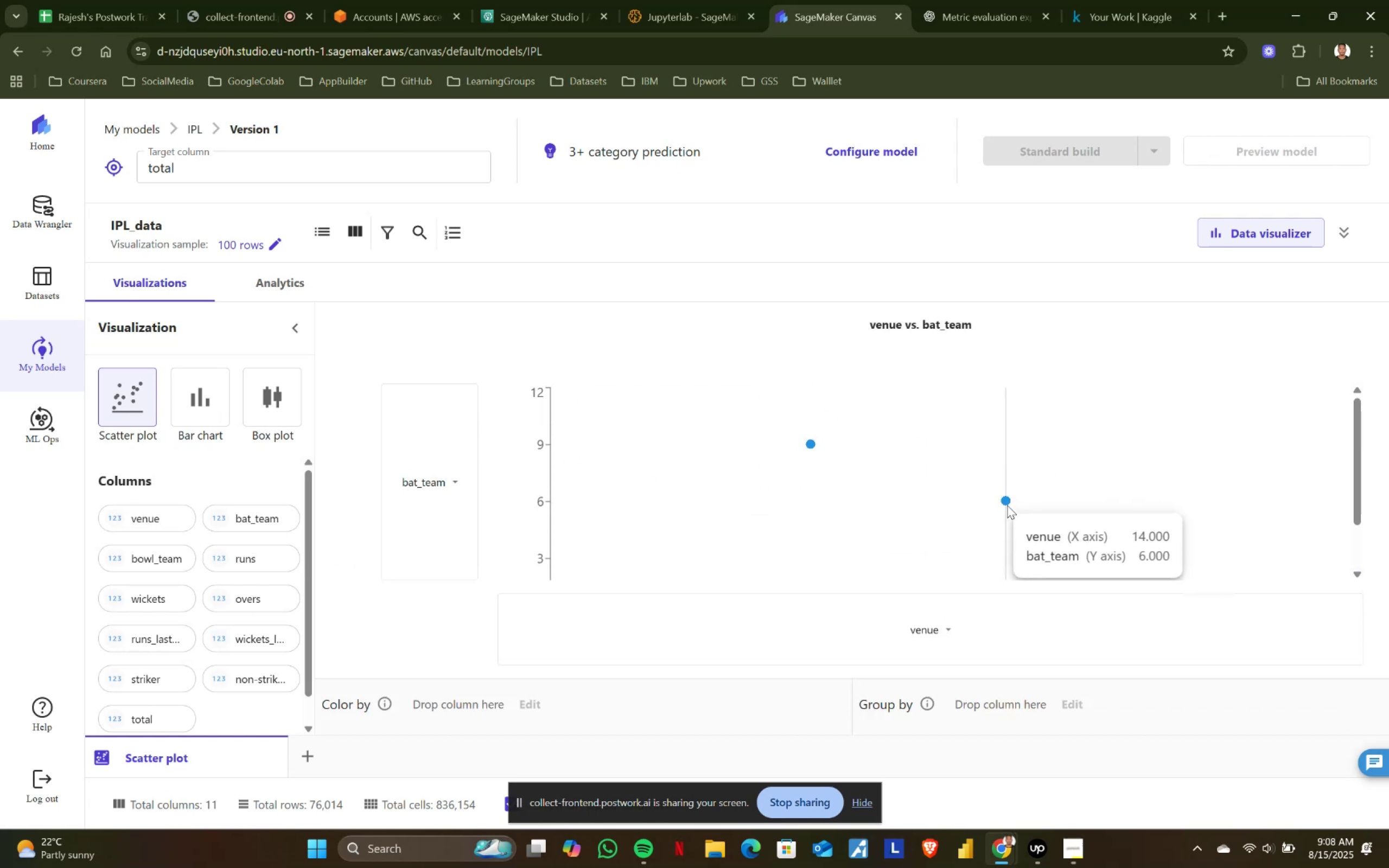 
wait(5.79)
 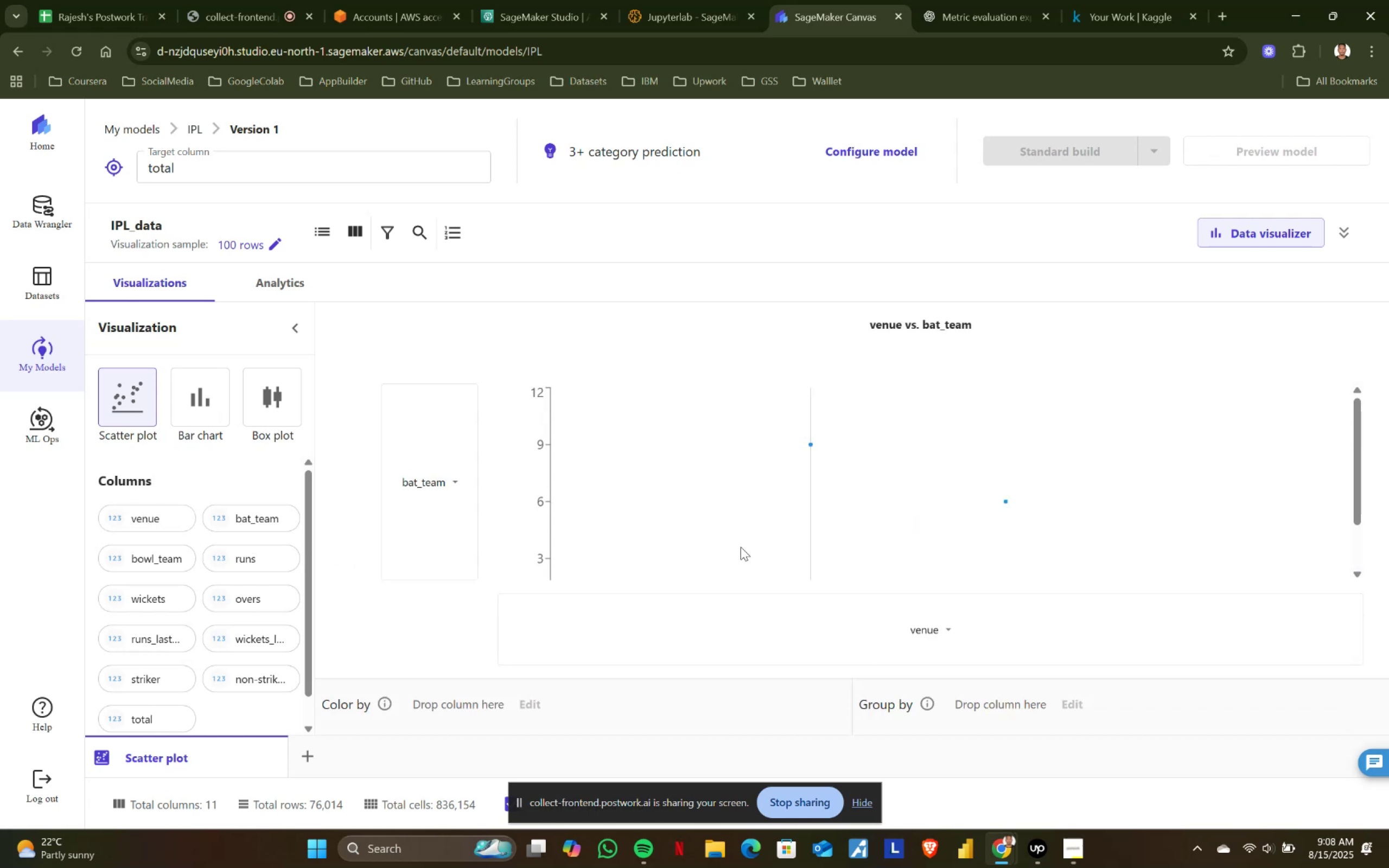 
scroll: coordinate [1007, 503], scroll_direction: down, amount: 1.0
 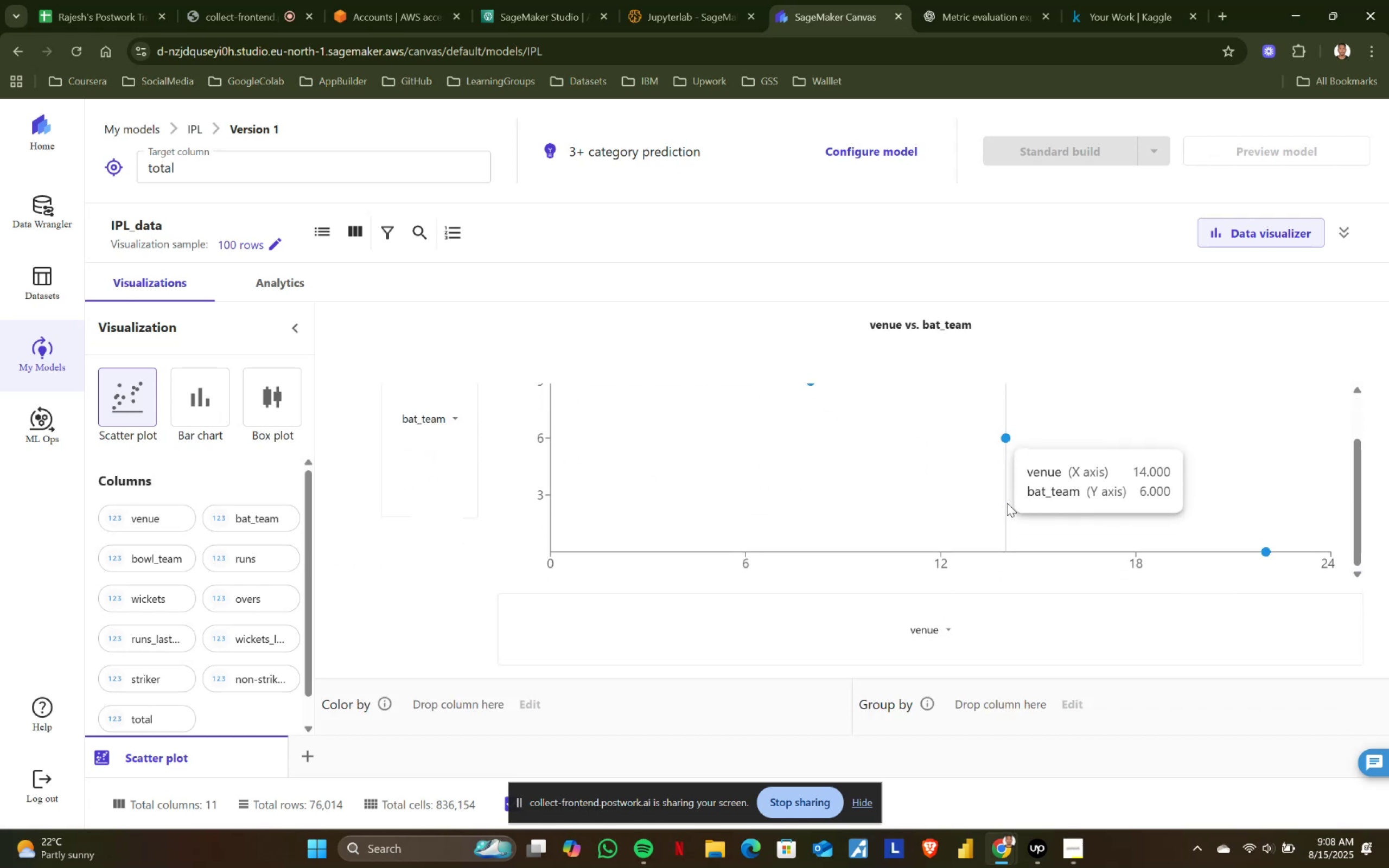 
scroll: coordinate [1007, 503], scroll_direction: up, amount: 1.0
 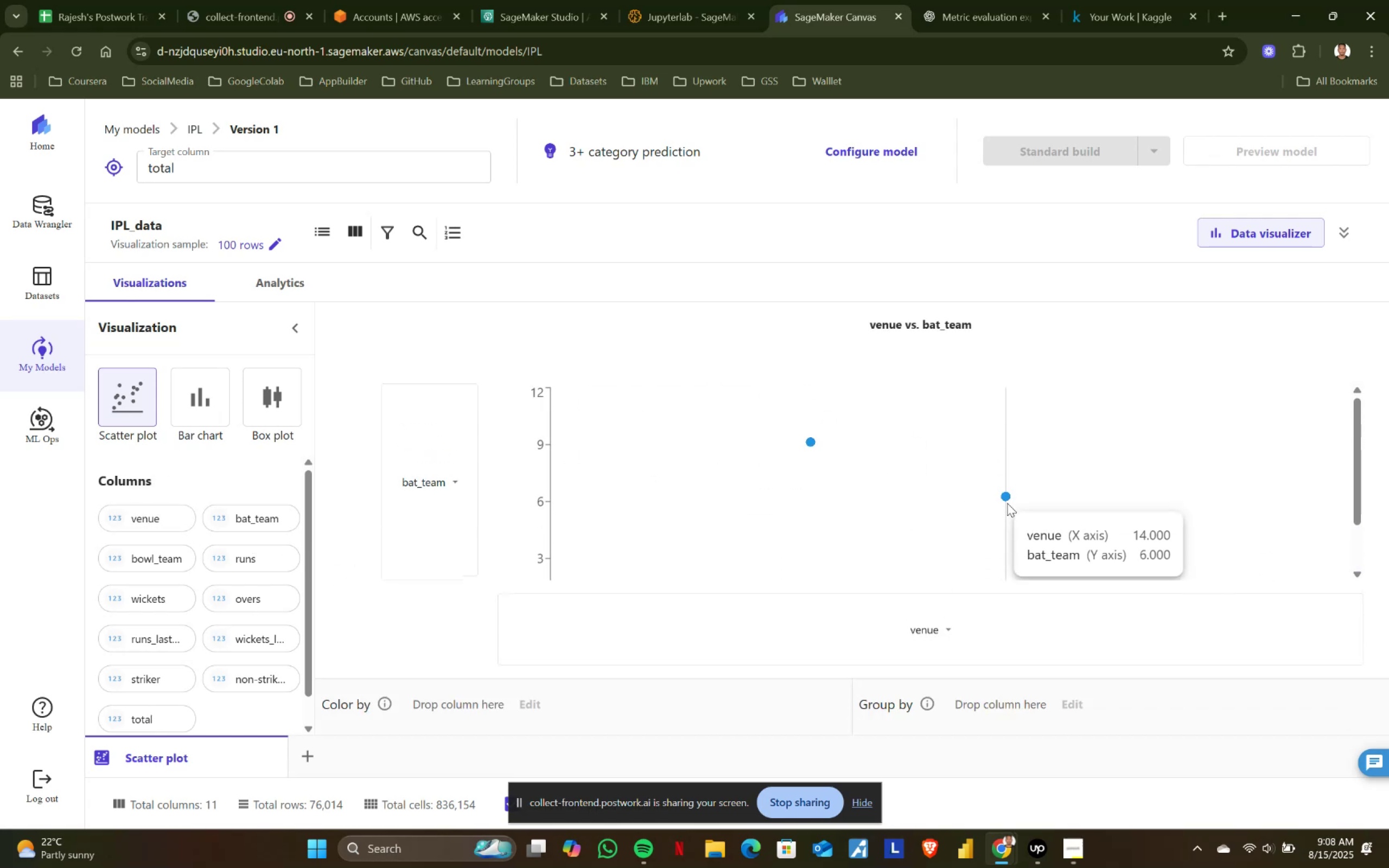 
scroll: coordinate [1007, 503], scroll_direction: down, amount: 1.0
 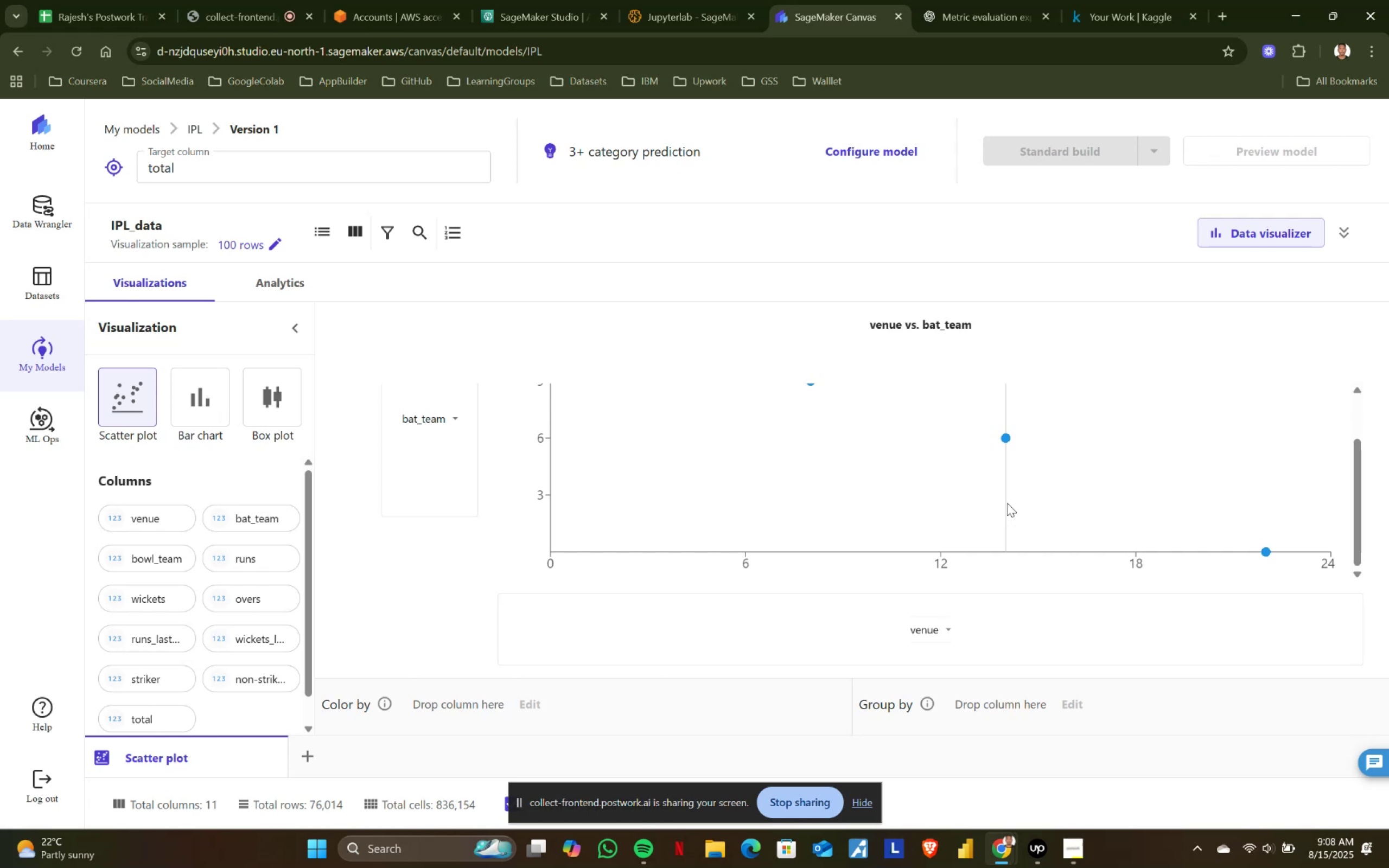 
scroll: coordinate [1007, 503], scroll_direction: up, amount: 1.0
 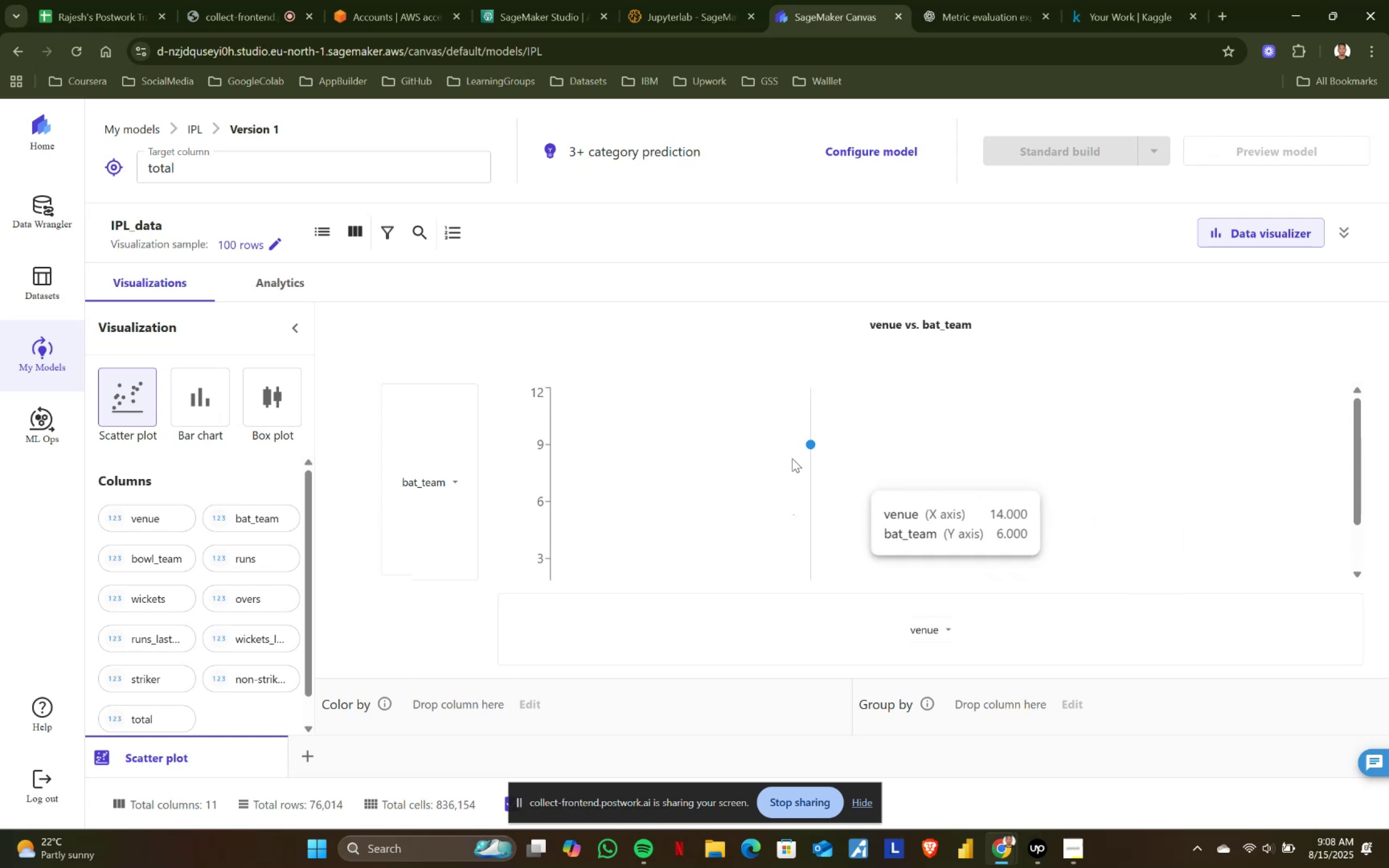 
scroll: coordinate [810, 451], scroll_direction: down, amount: 2.0
 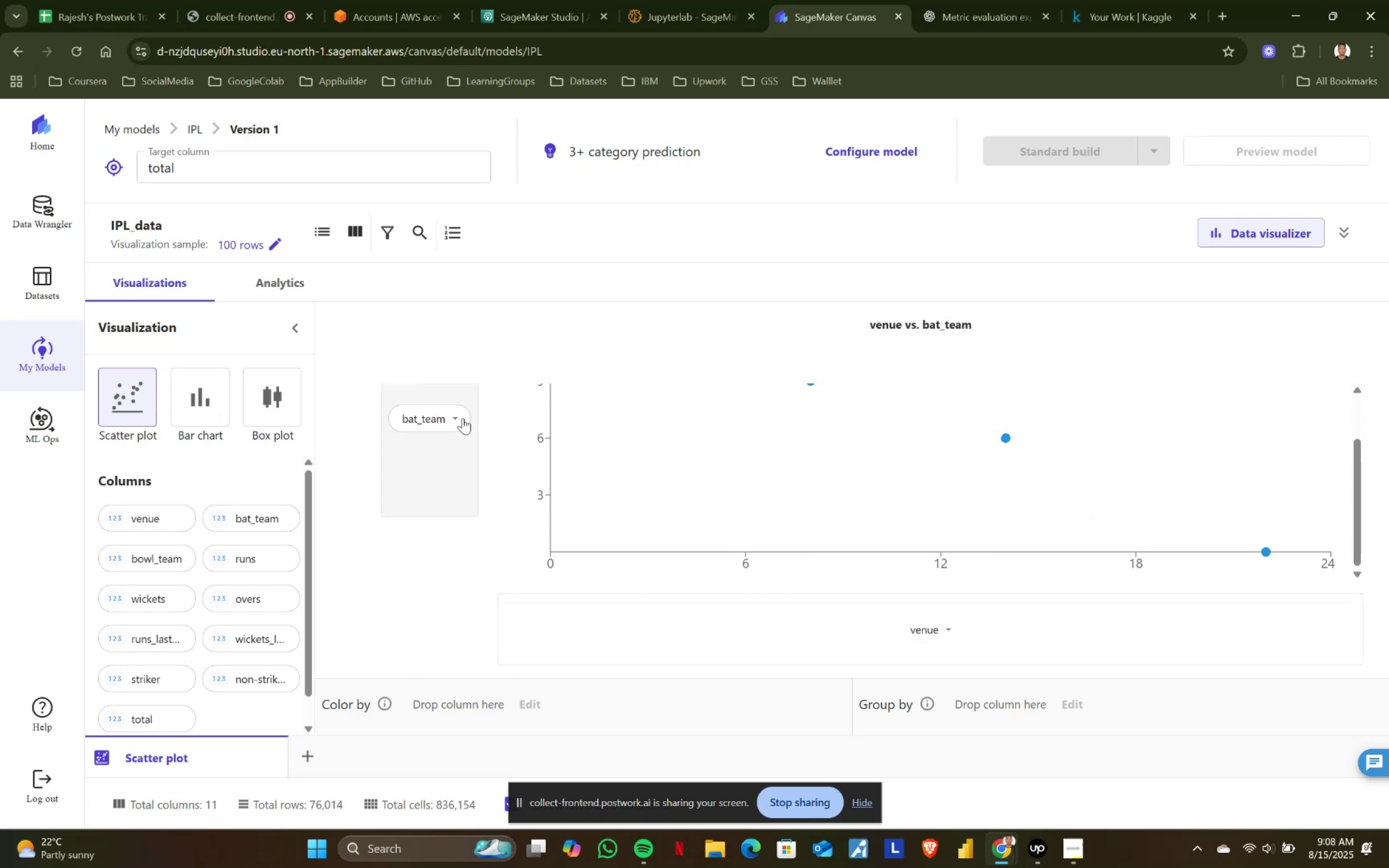 
left_click([454, 419])
 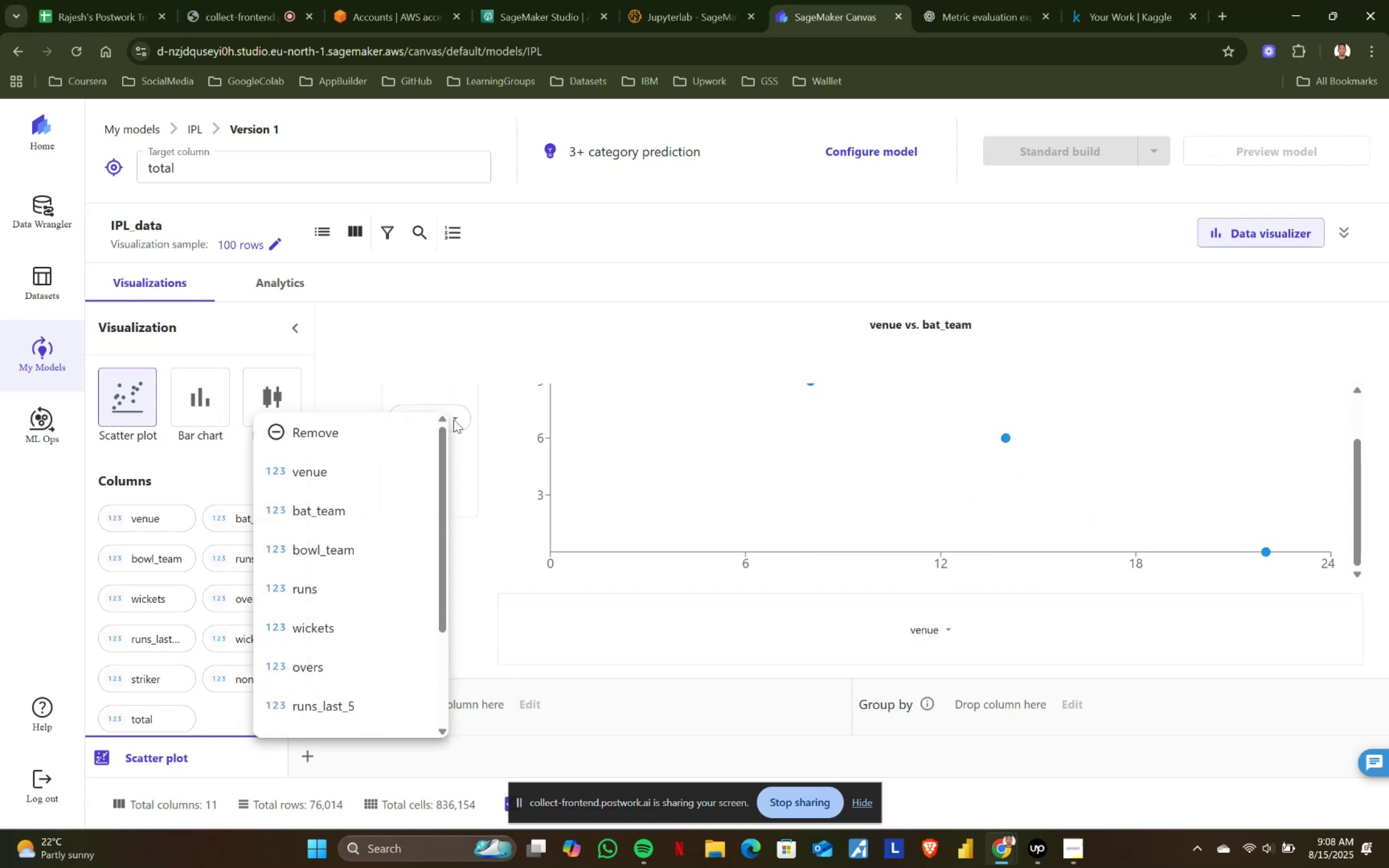 
left_click([454, 419])
 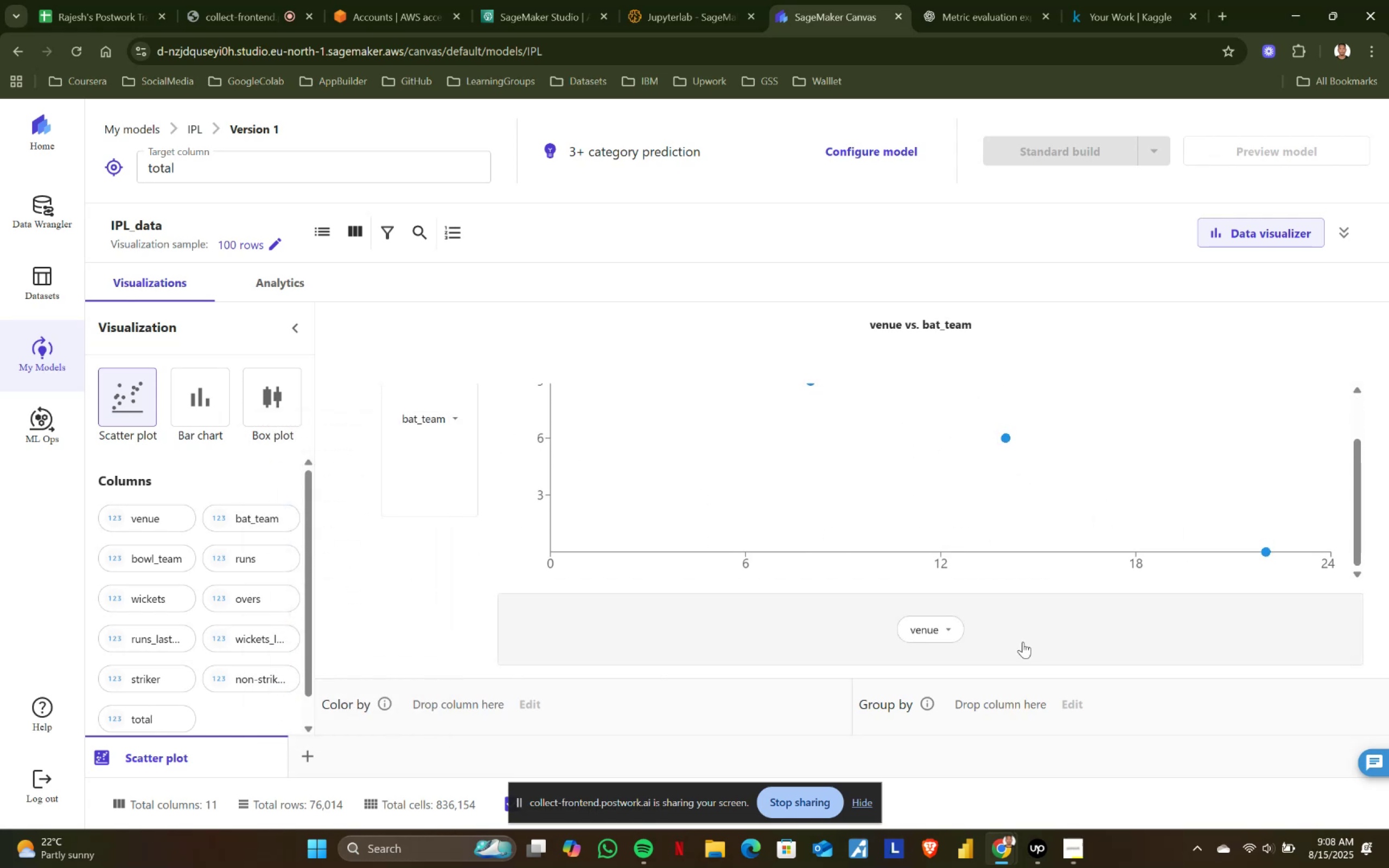 
left_click([951, 629])
 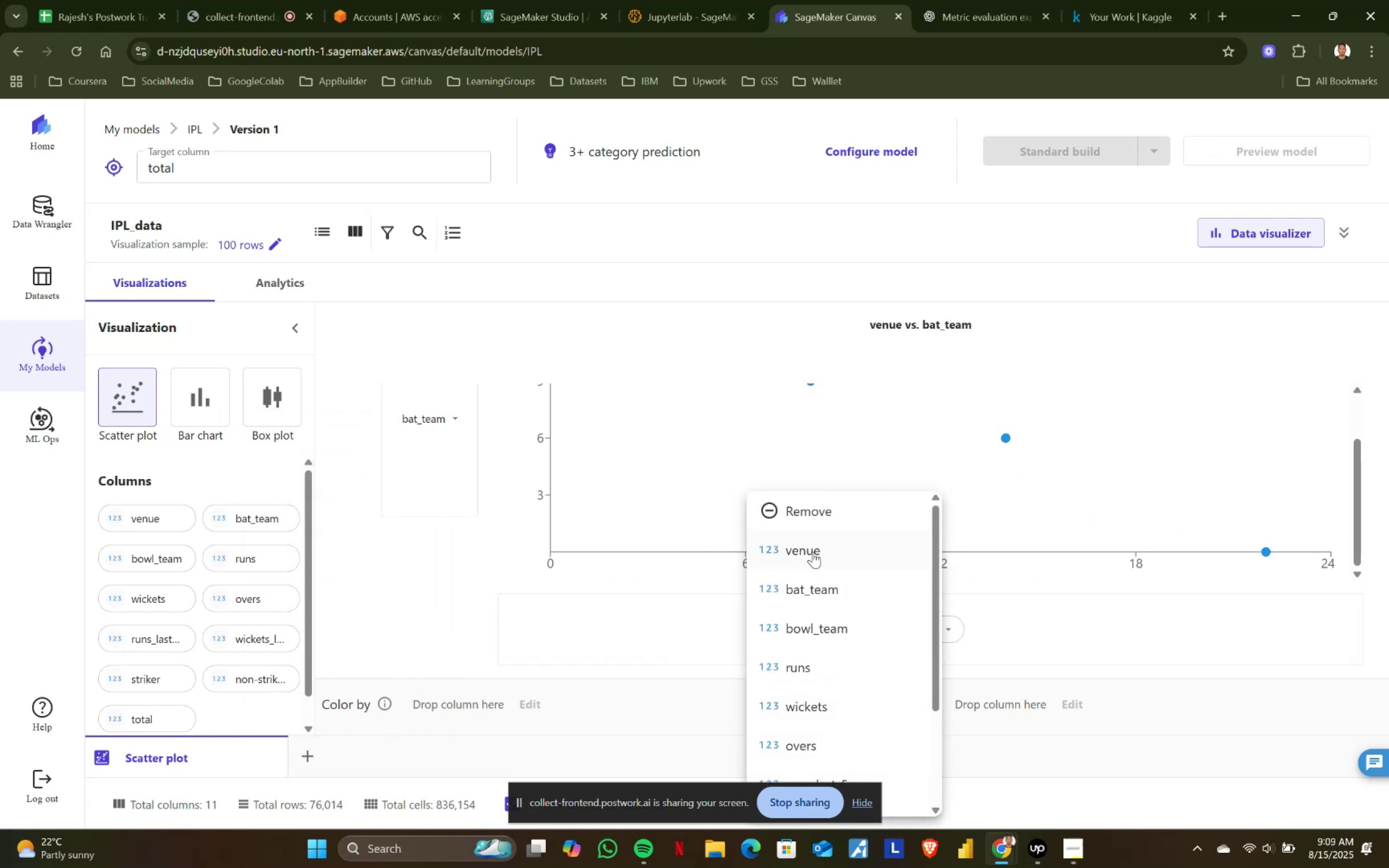 
scroll: coordinate [813, 552], scroll_direction: up, amount: 1.0
 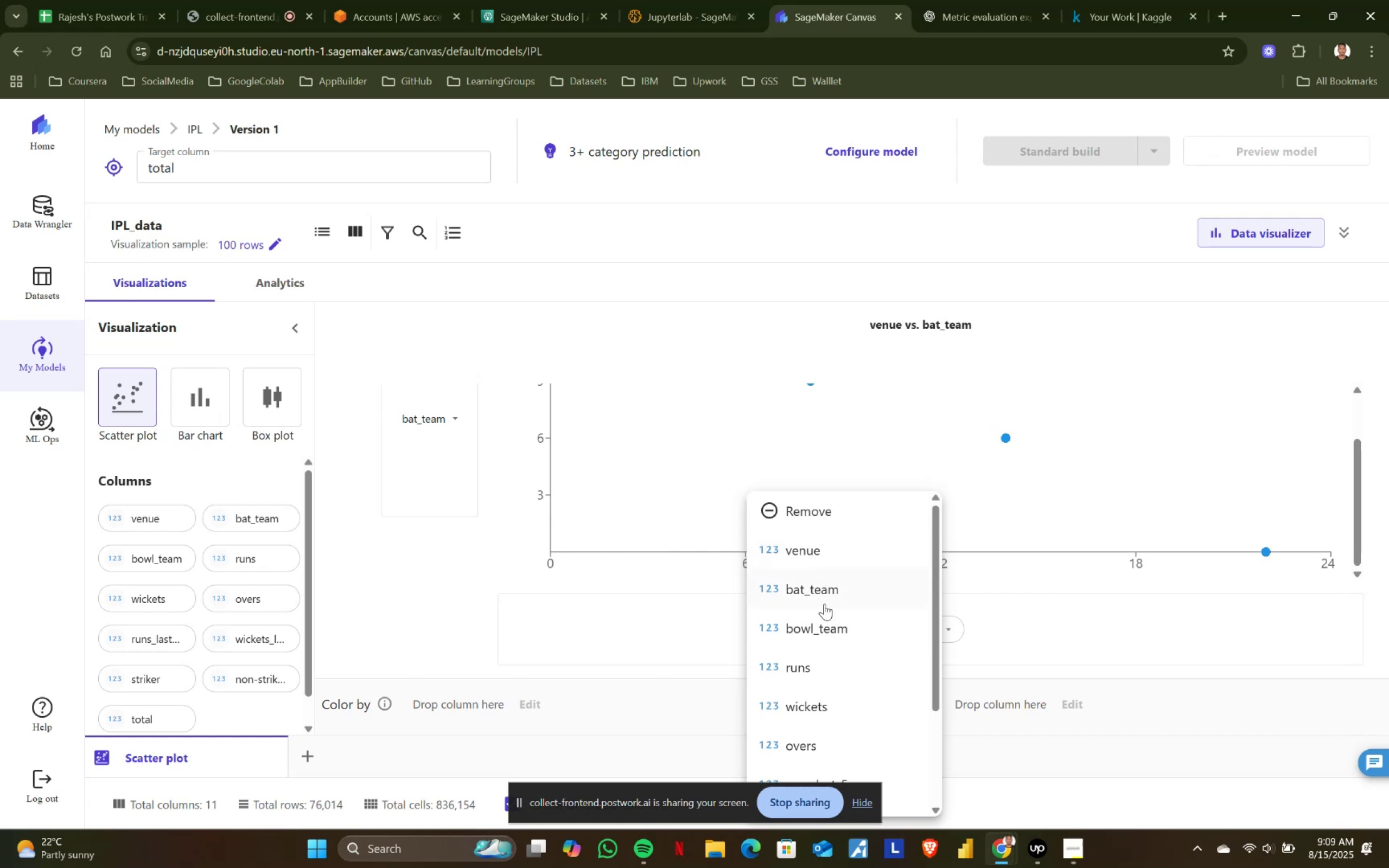 
left_click([818, 623])
 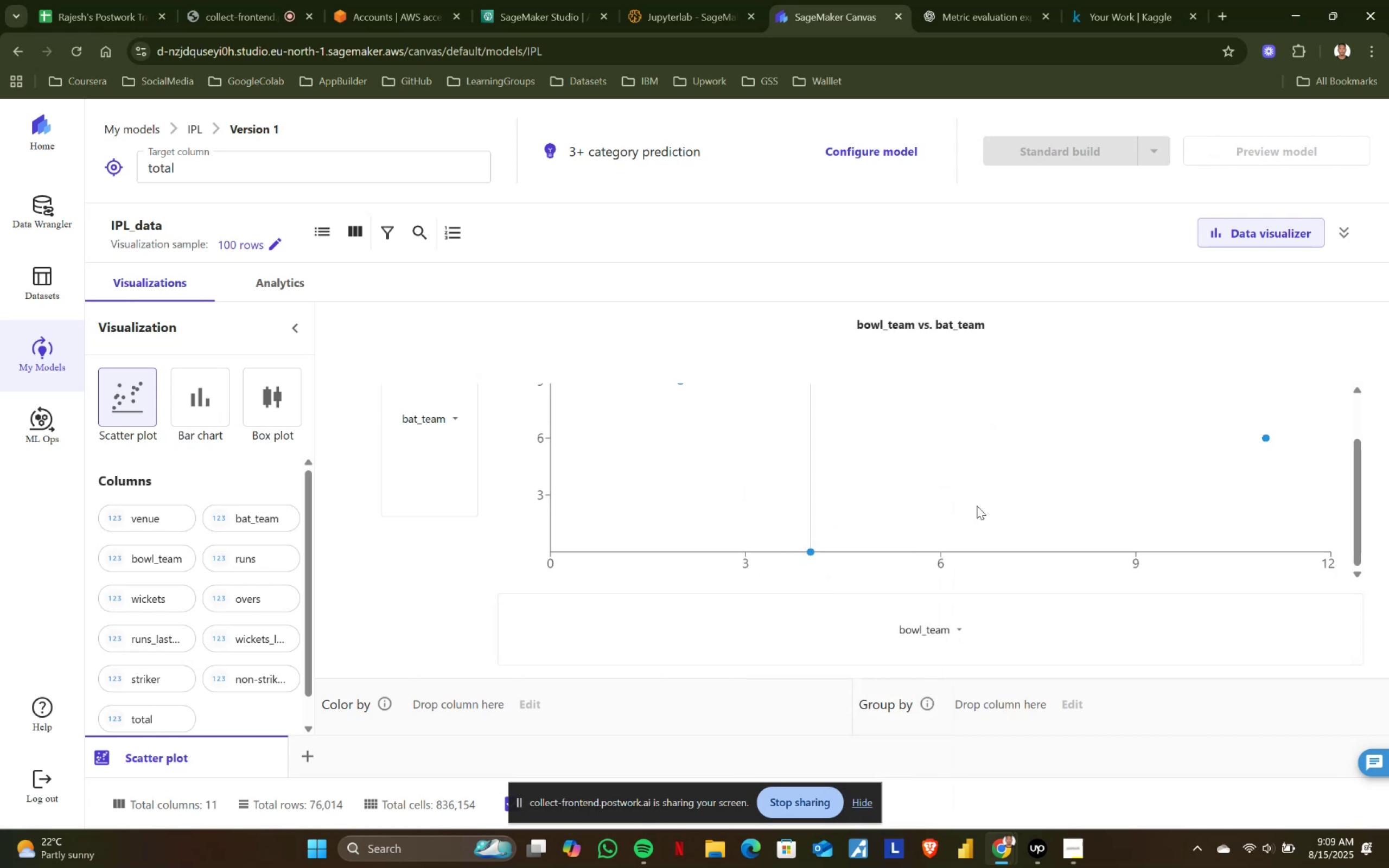 
scroll: coordinate [977, 506], scroll_direction: up, amount: 2.0
 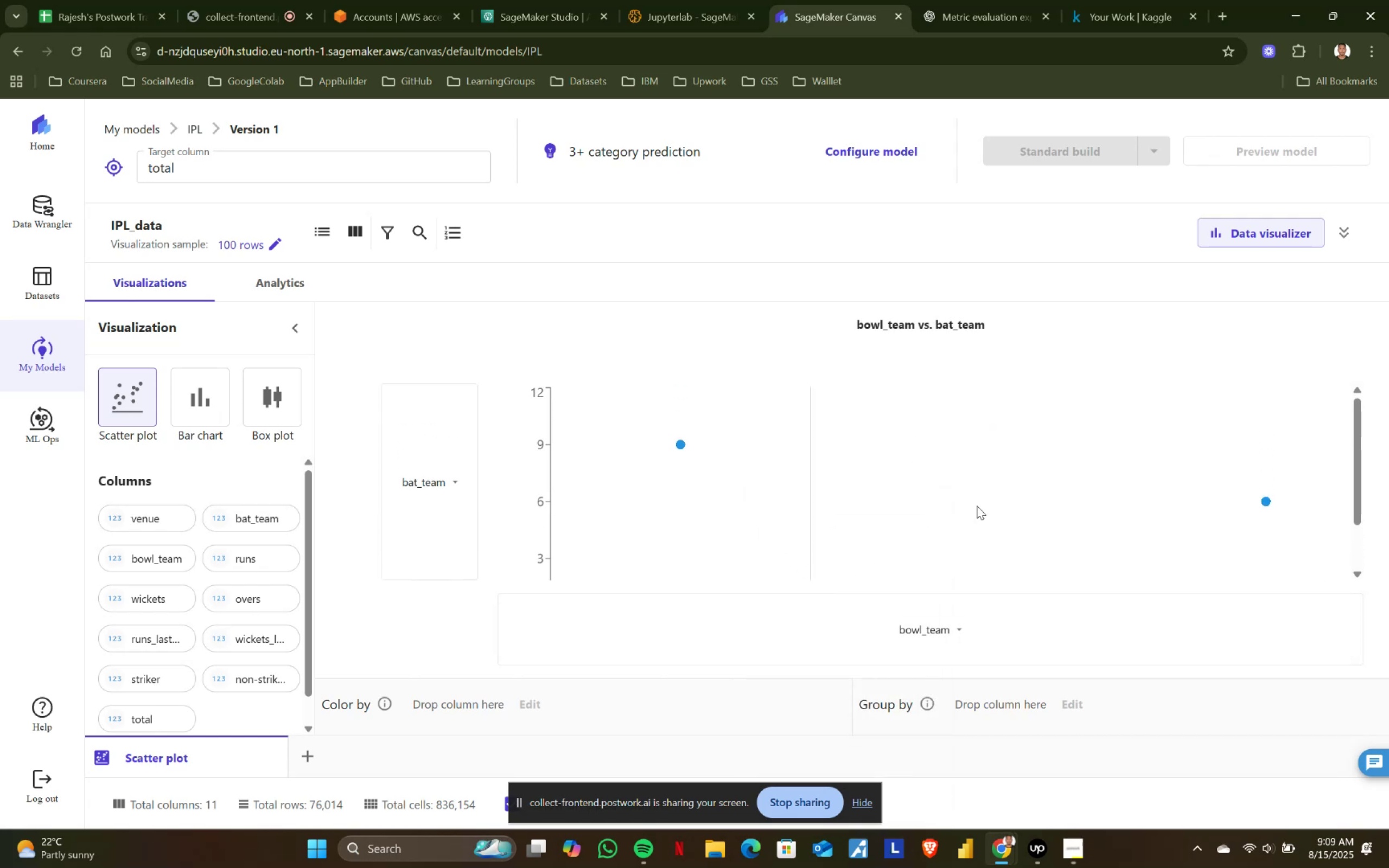 
scroll: coordinate [977, 506], scroll_direction: down, amount: 2.0
 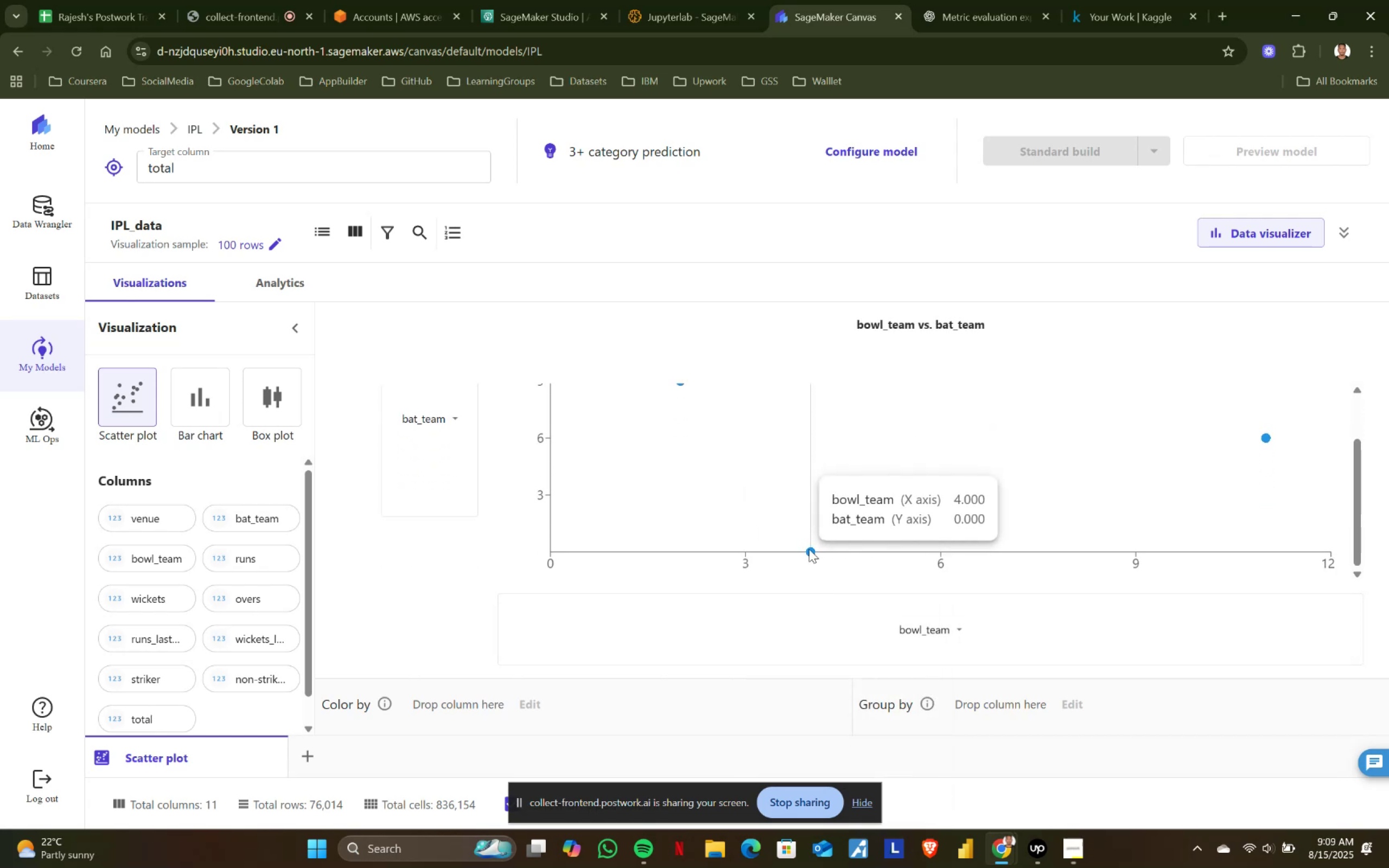 
scroll: coordinate [809, 549], scroll_direction: up, amount: 2.0
 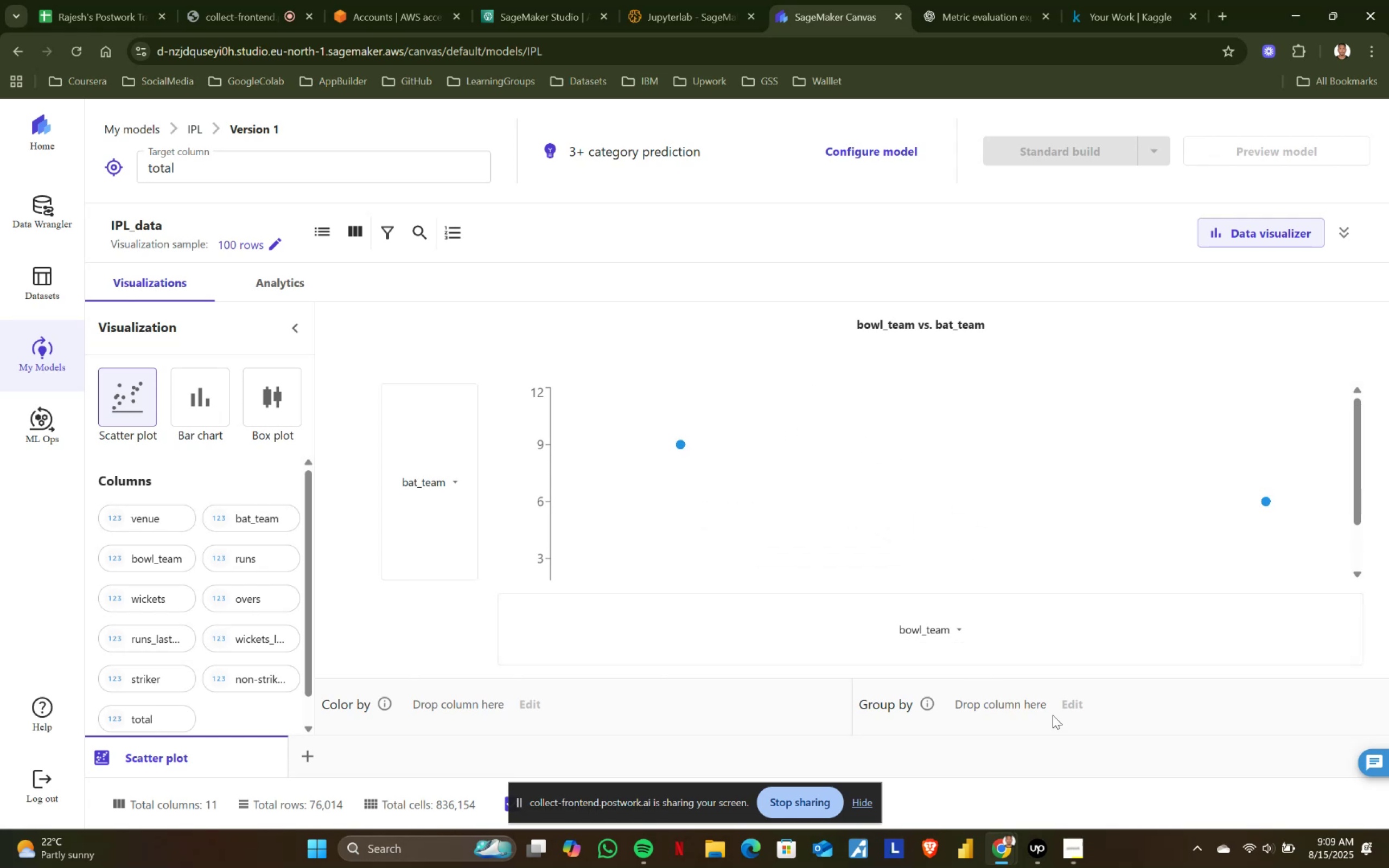 
scroll: coordinate [992, 692], scroll_direction: down, amount: 2.0
 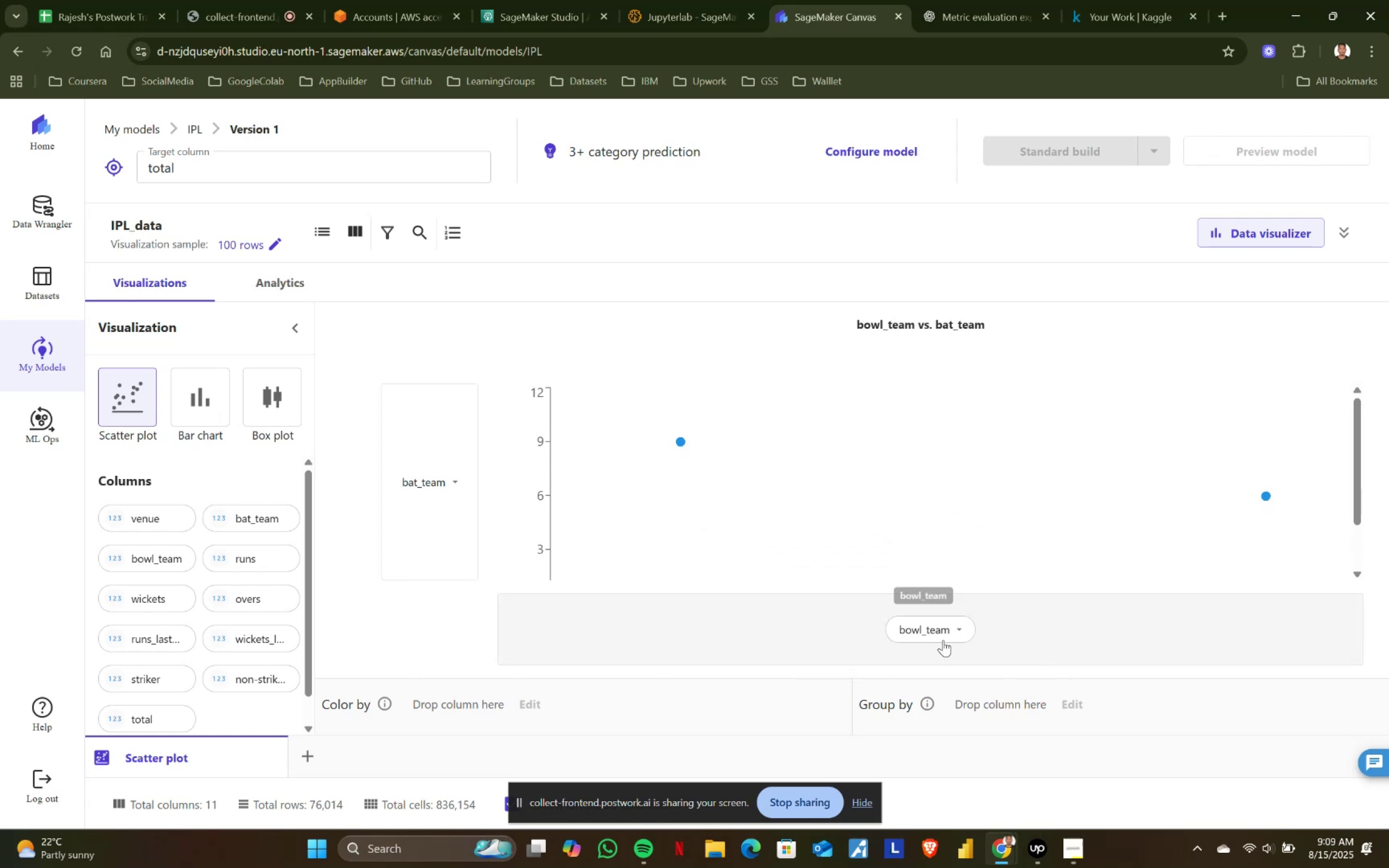 
left_click([960, 626])
 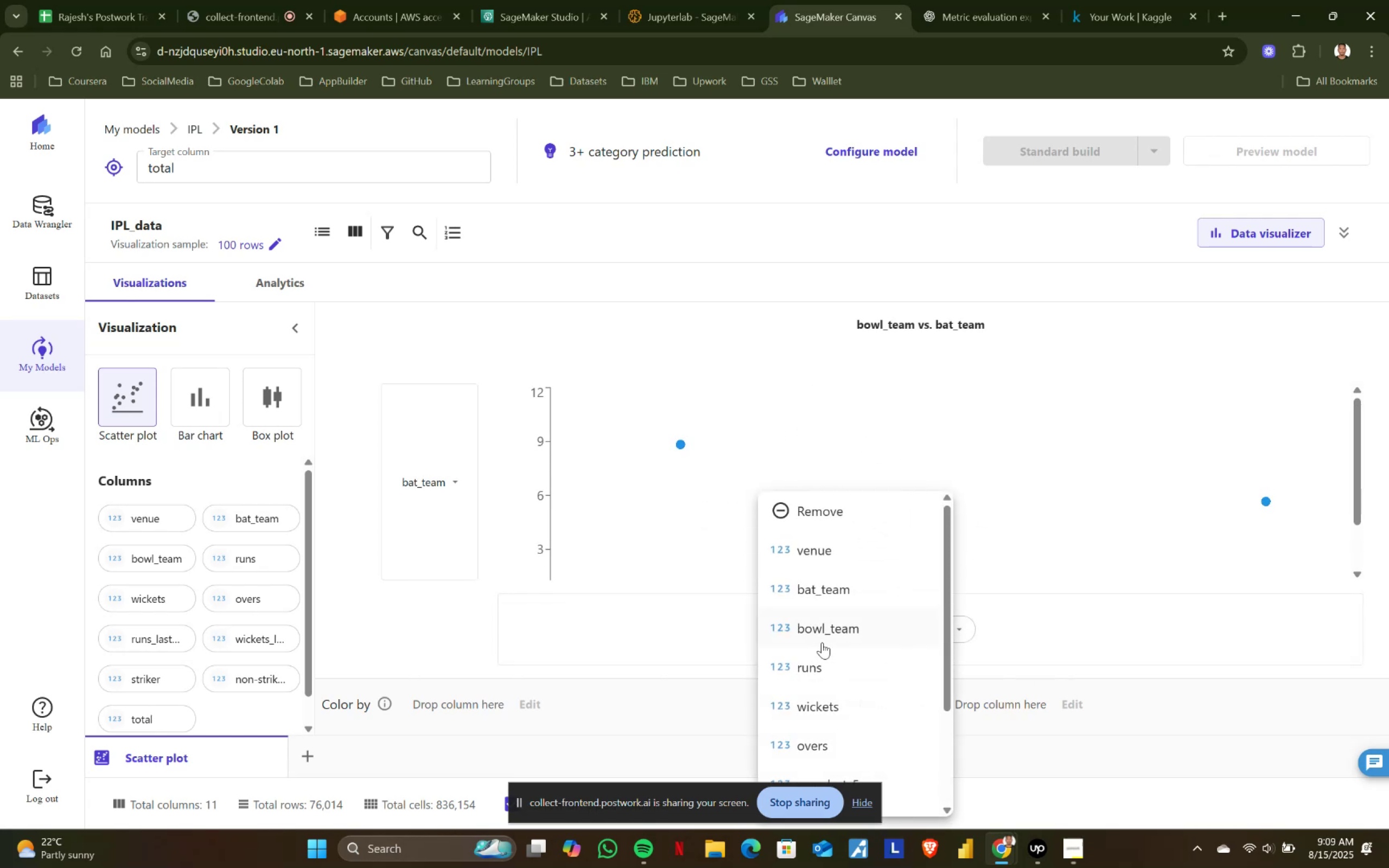 
left_click([830, 666])
 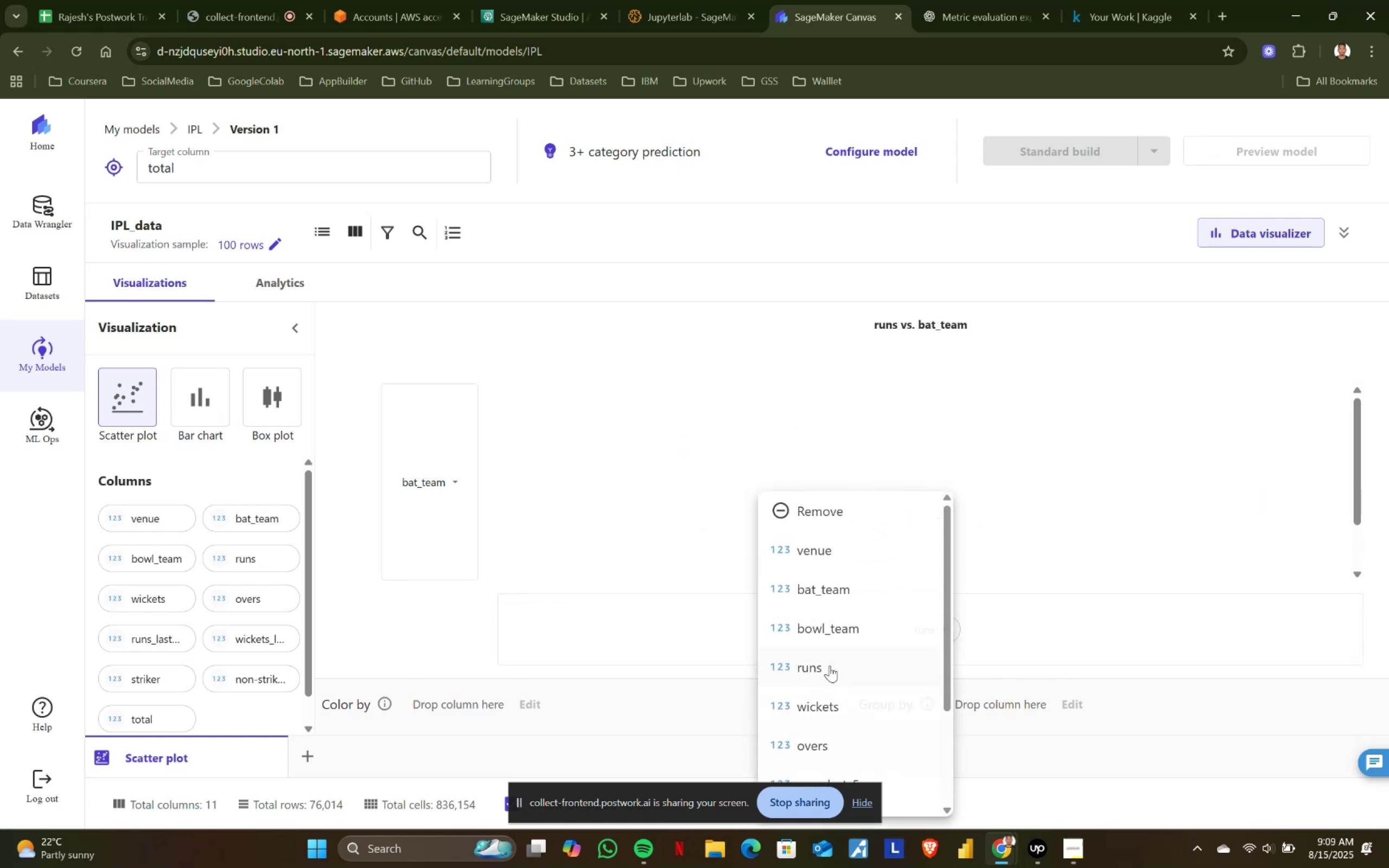 
mouse_move([839, 644])
 